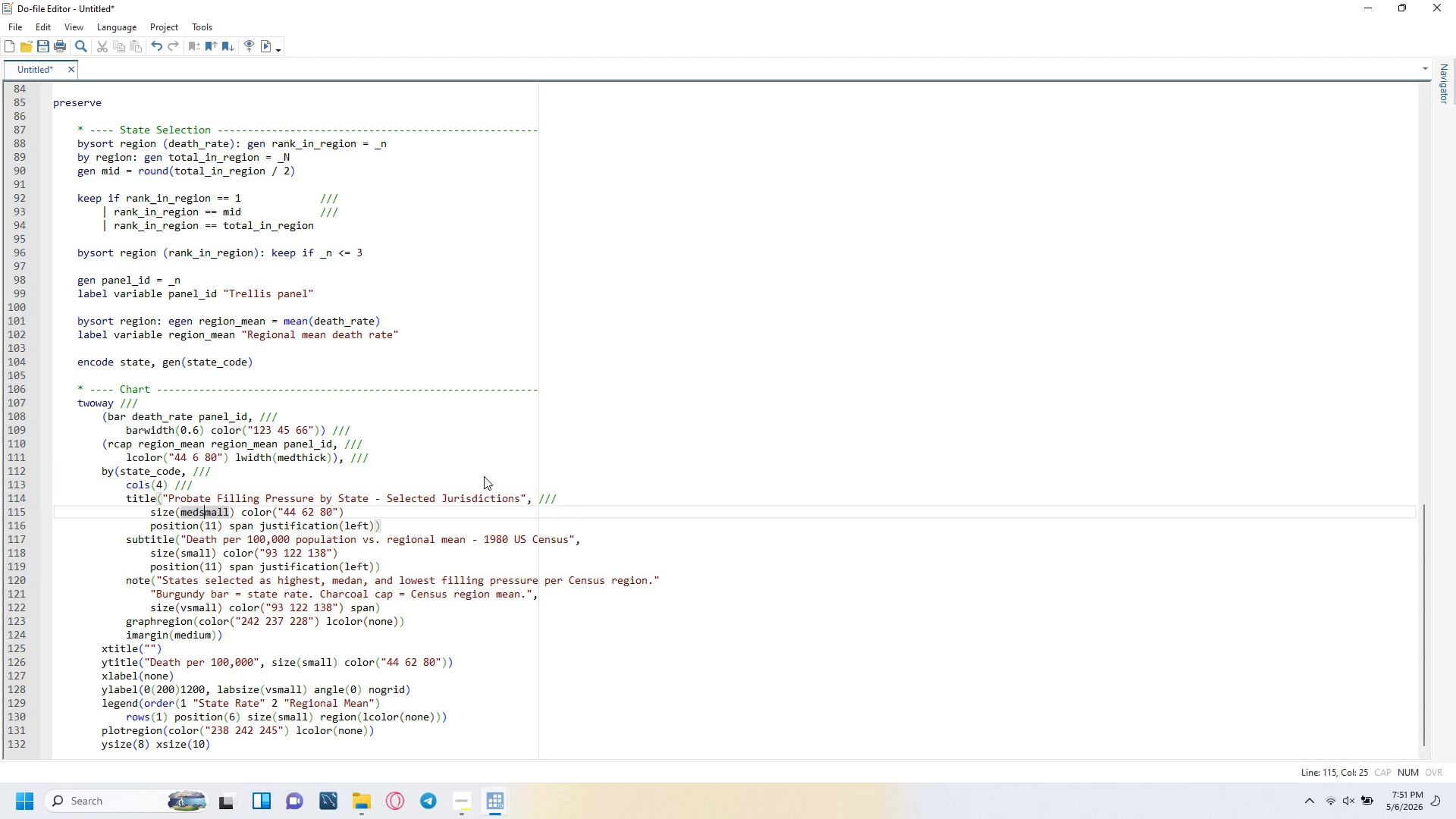 
key(ArrowRight)
 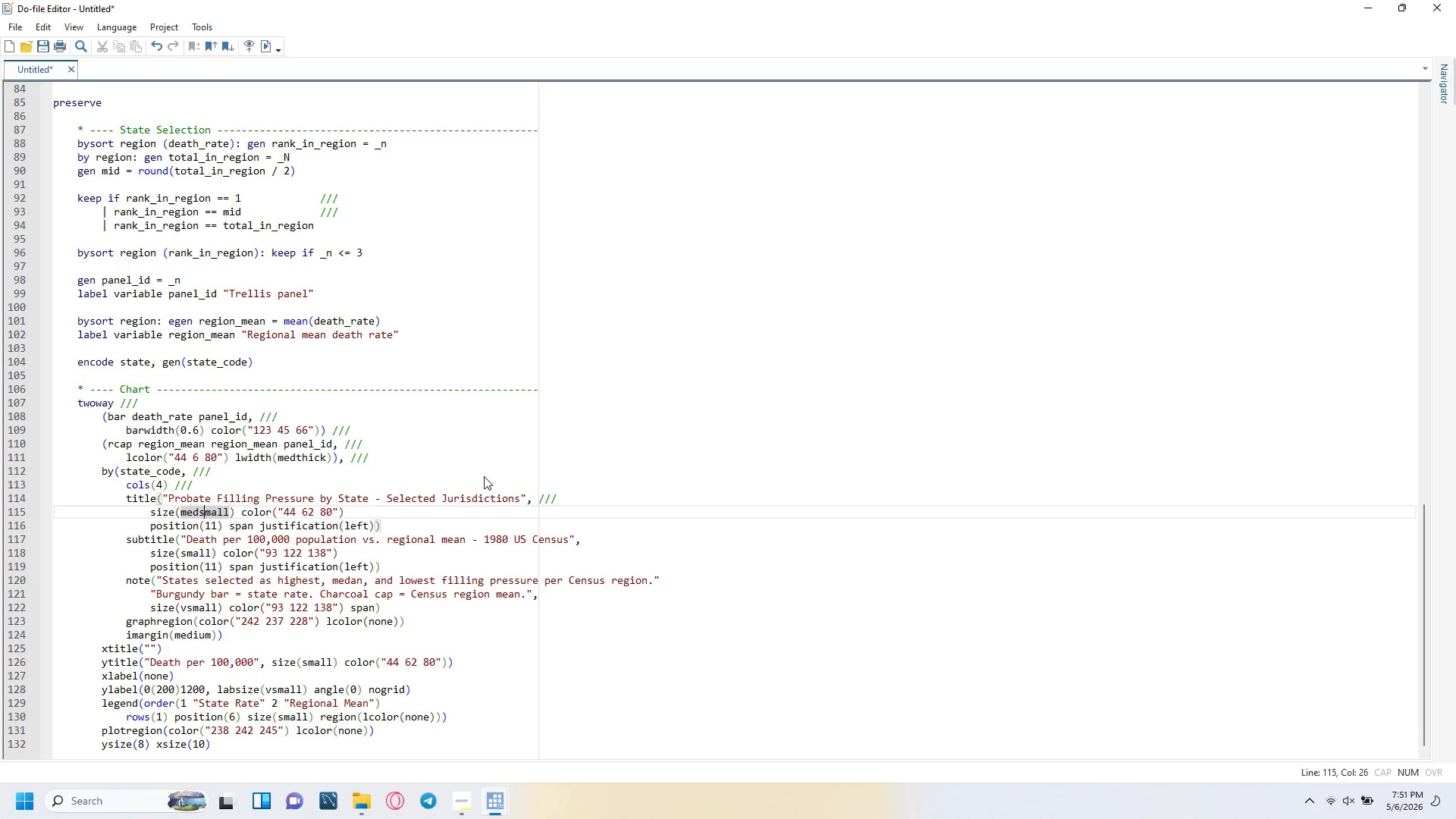 
key(ArrowRight)
 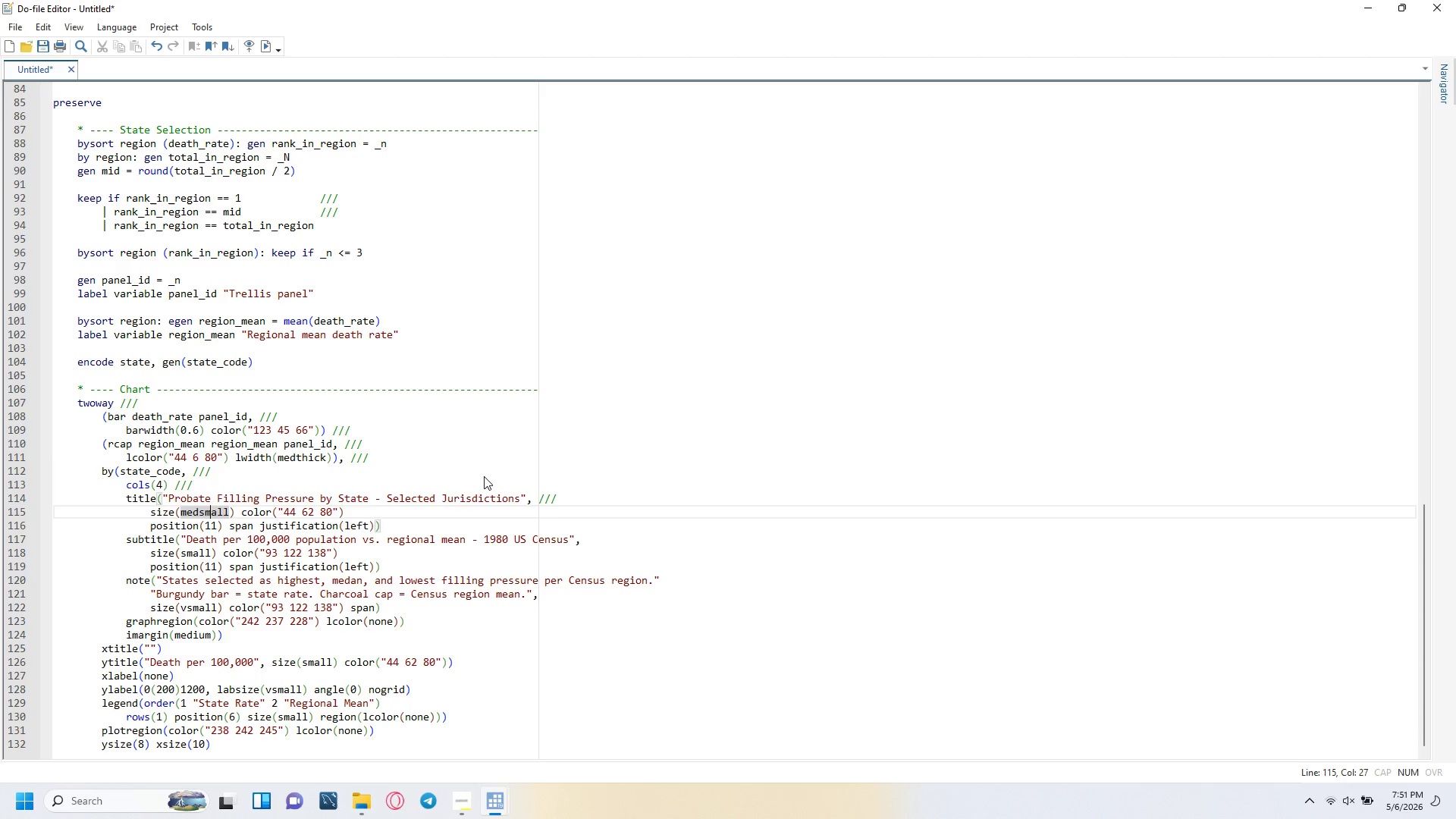 
key(ArrowRight)
 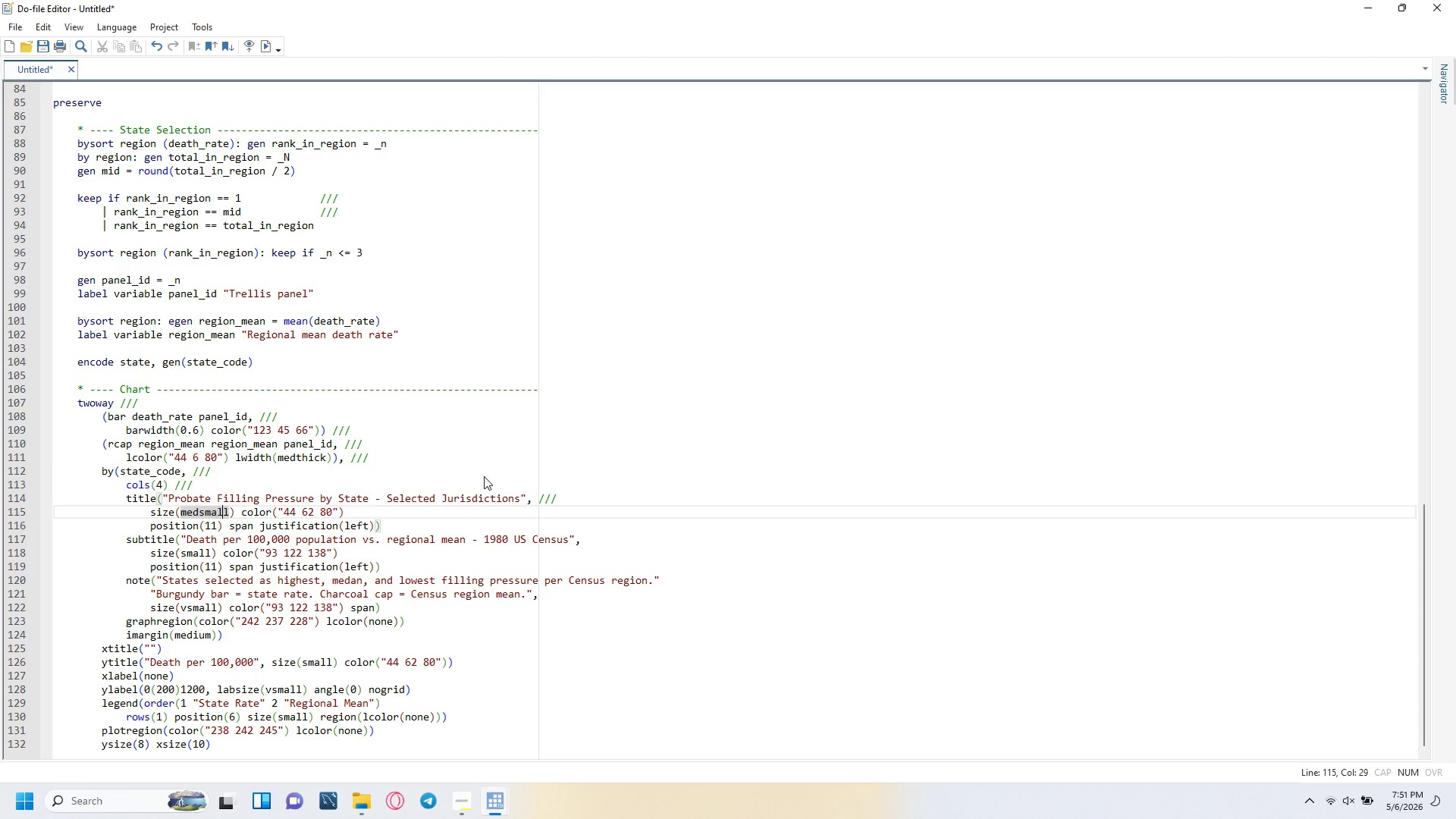 
key(ArrowRight)
 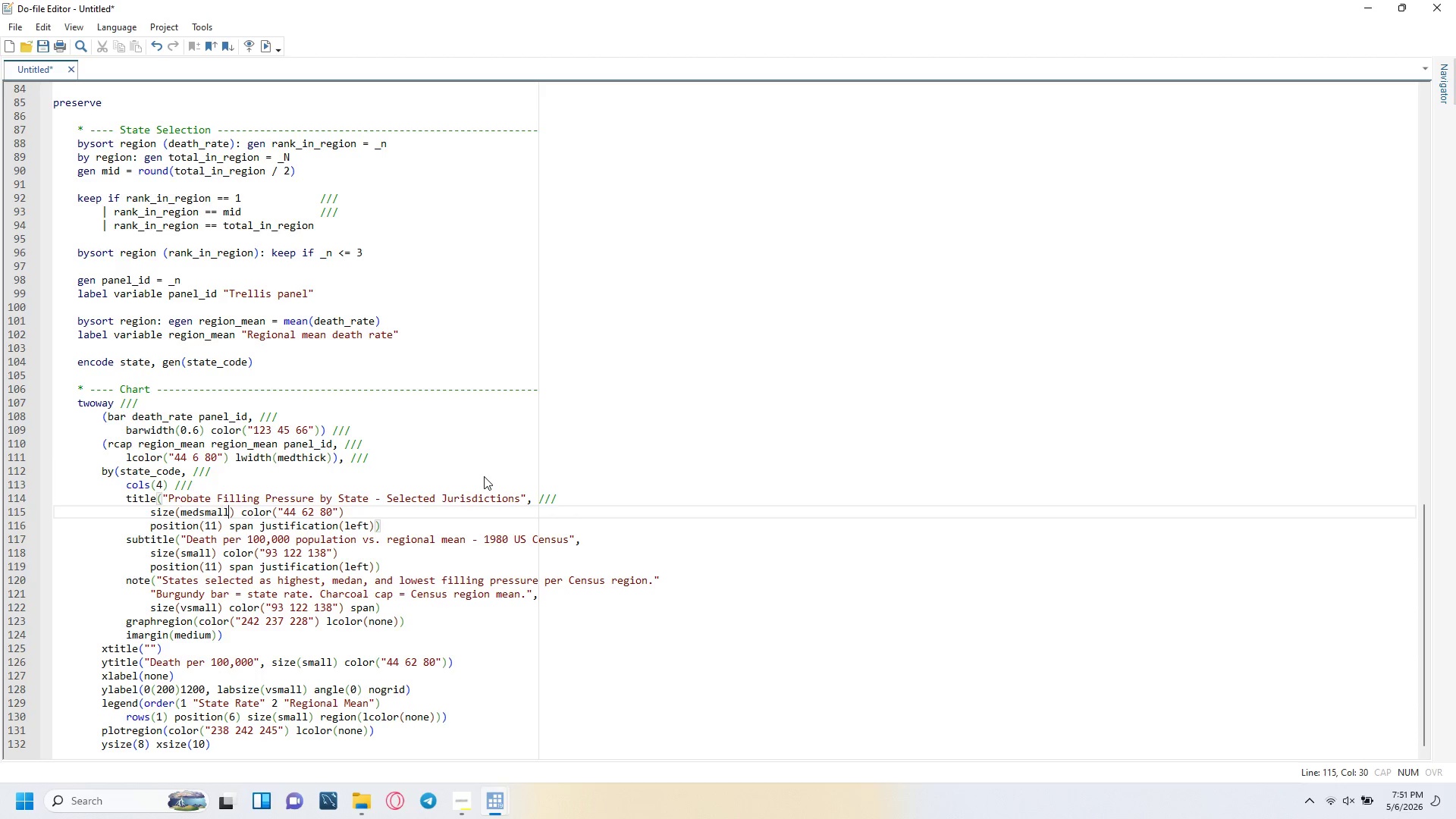 
key(ArrowRight)
 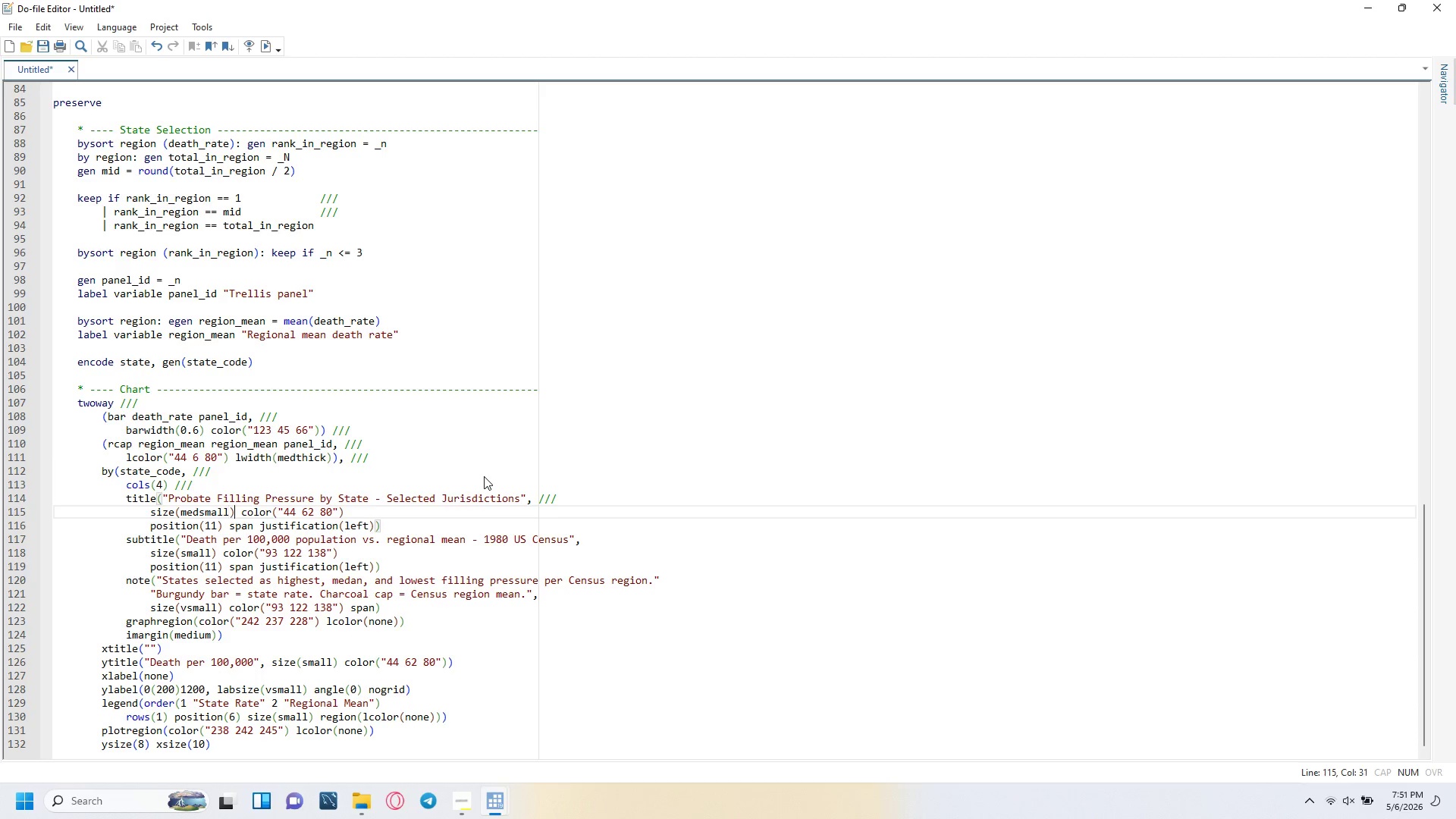 
key(ArrowRight)
 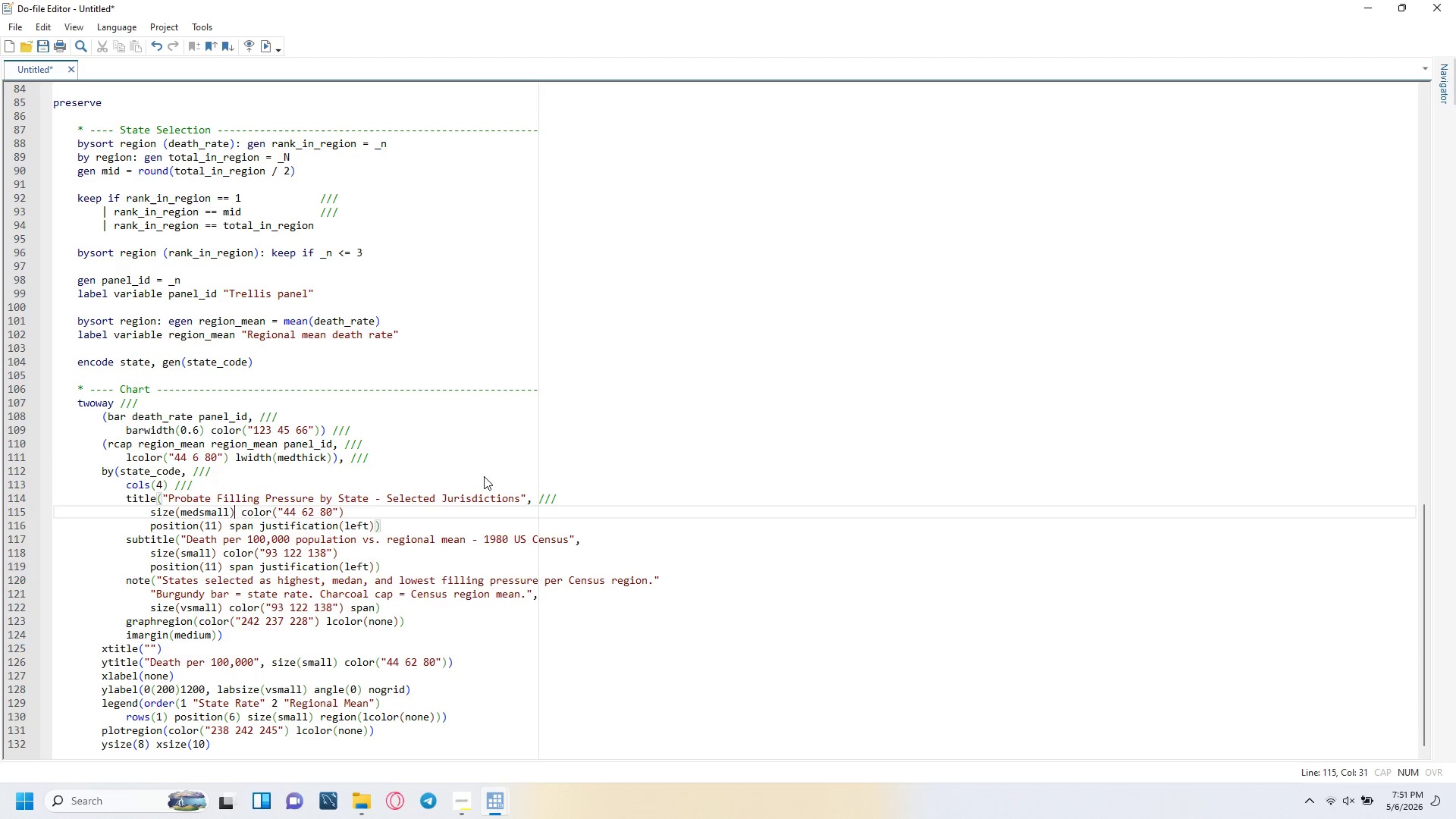 
key(ArrowRight)
 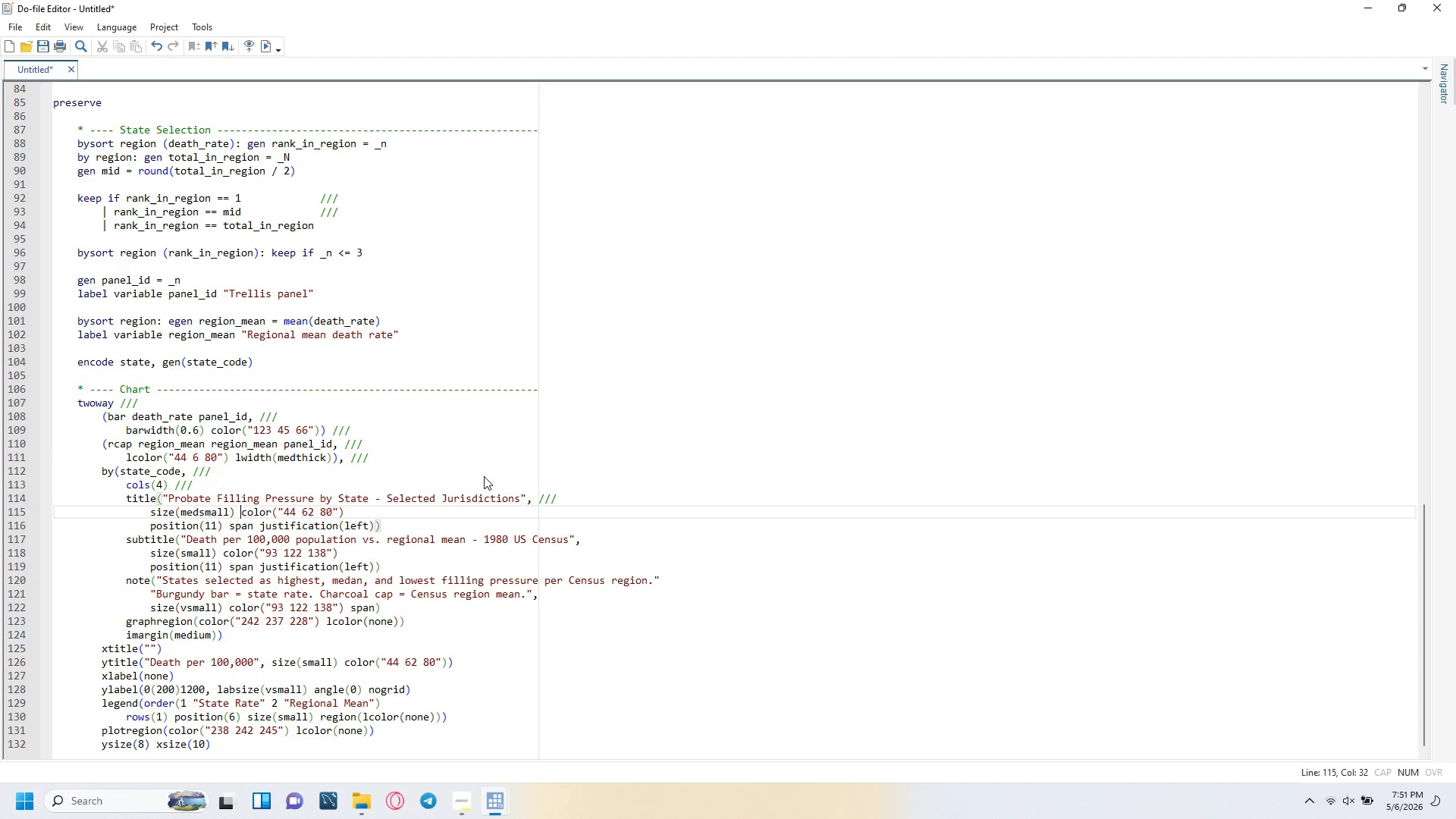 
key(ArrowRight)
 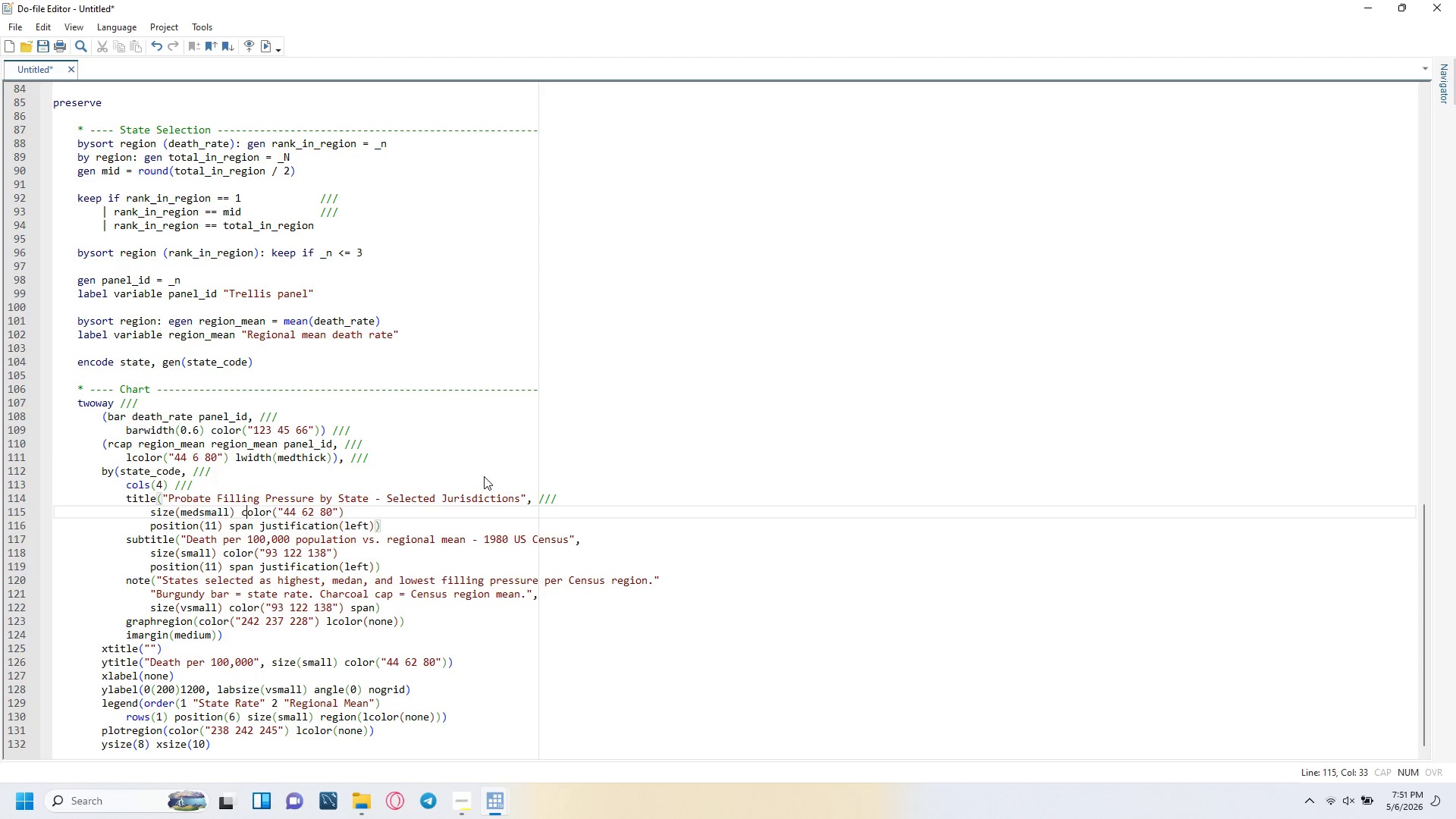 
key(ArrowRight)
 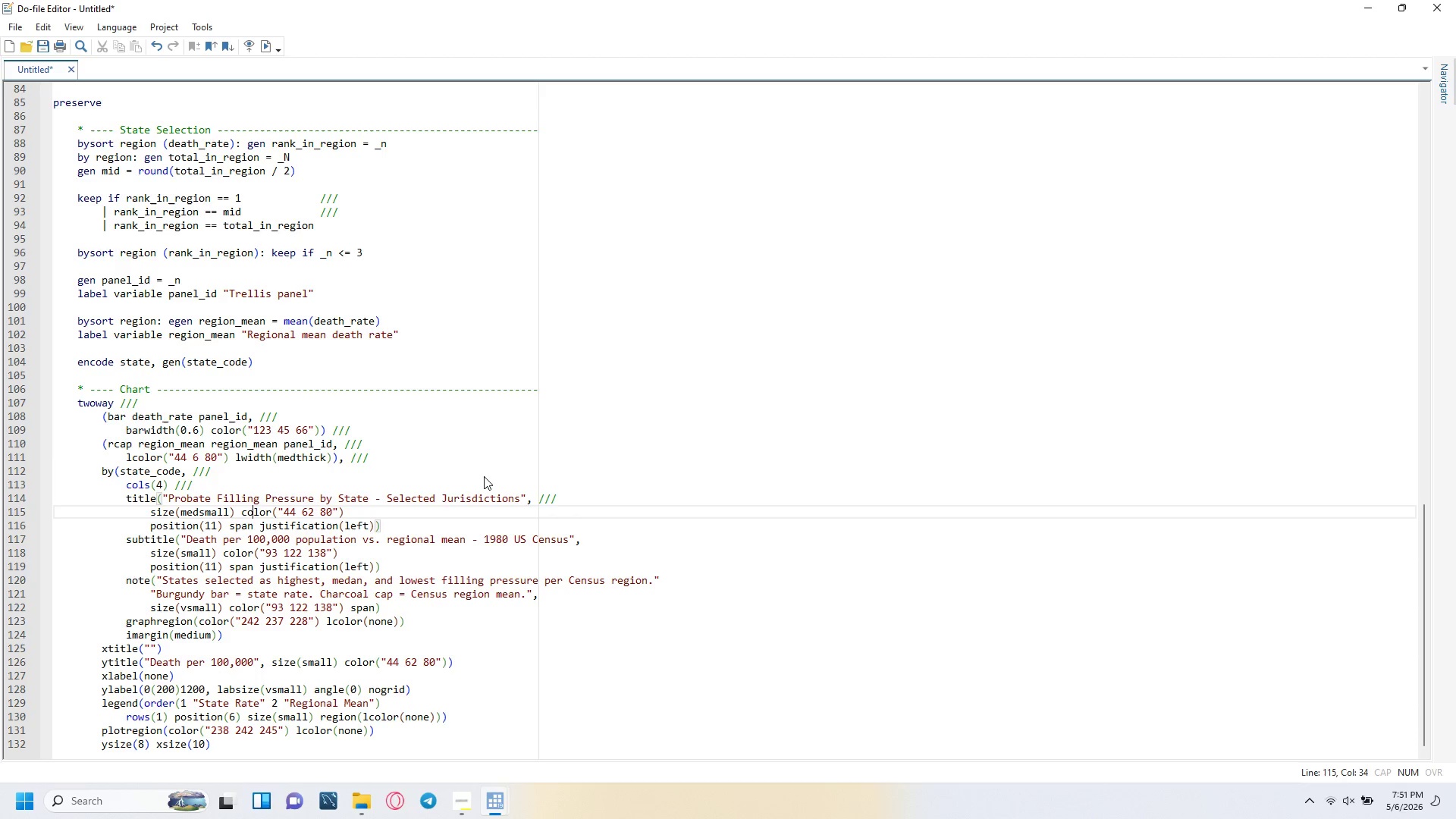 
key(ArrowRight)
 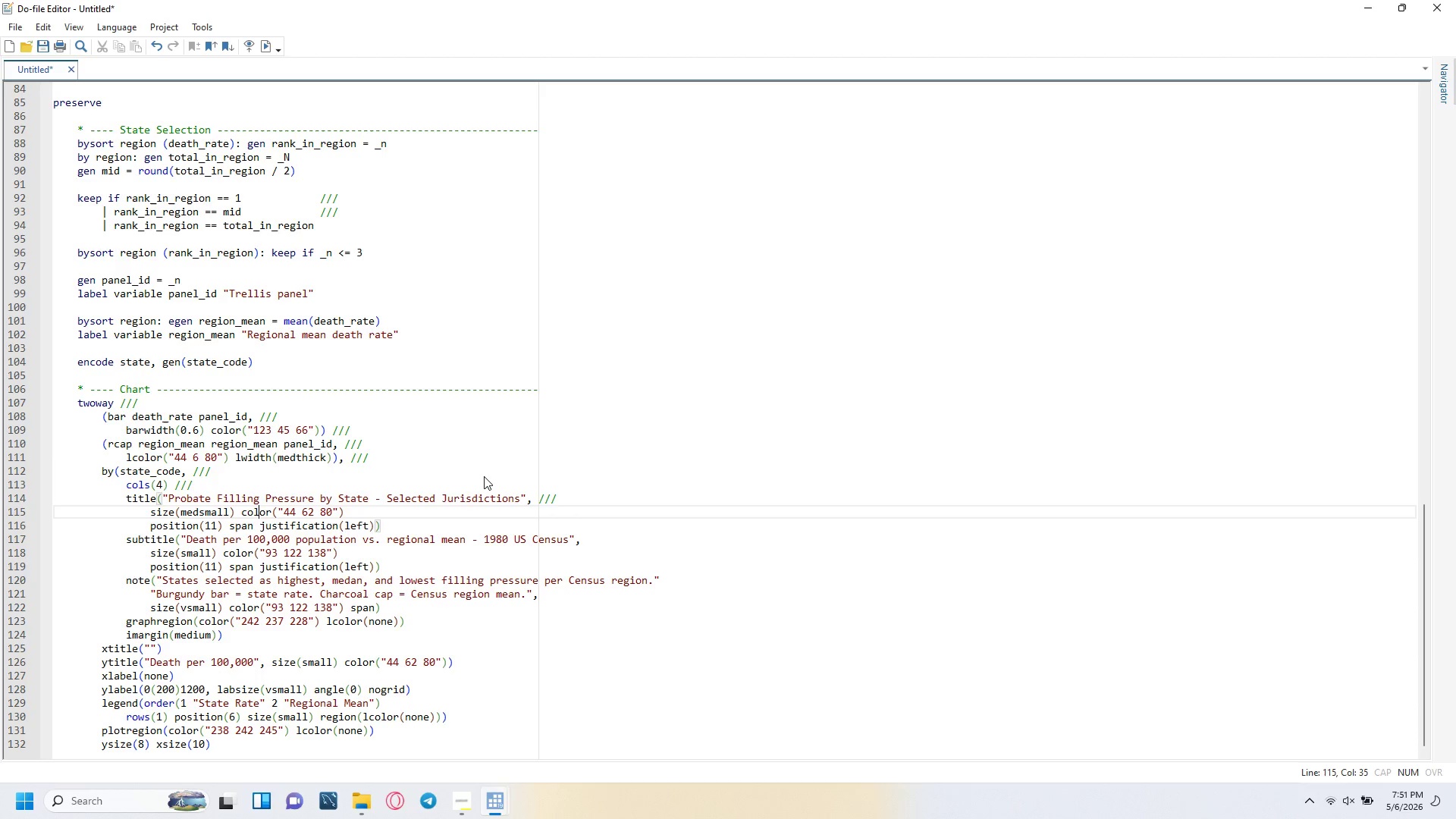 
key(ArrowRight)
 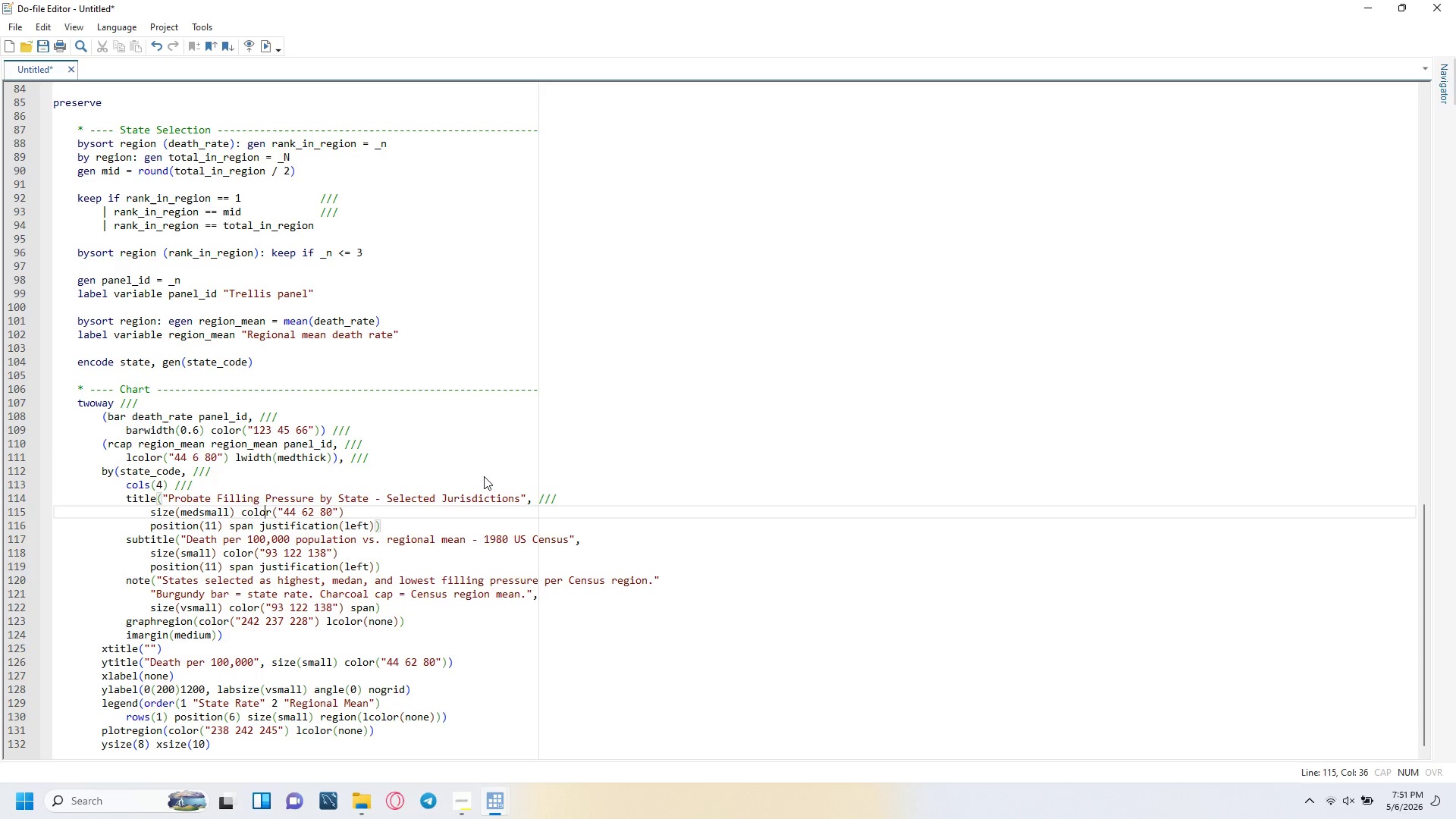 
key(ArrowRight)
 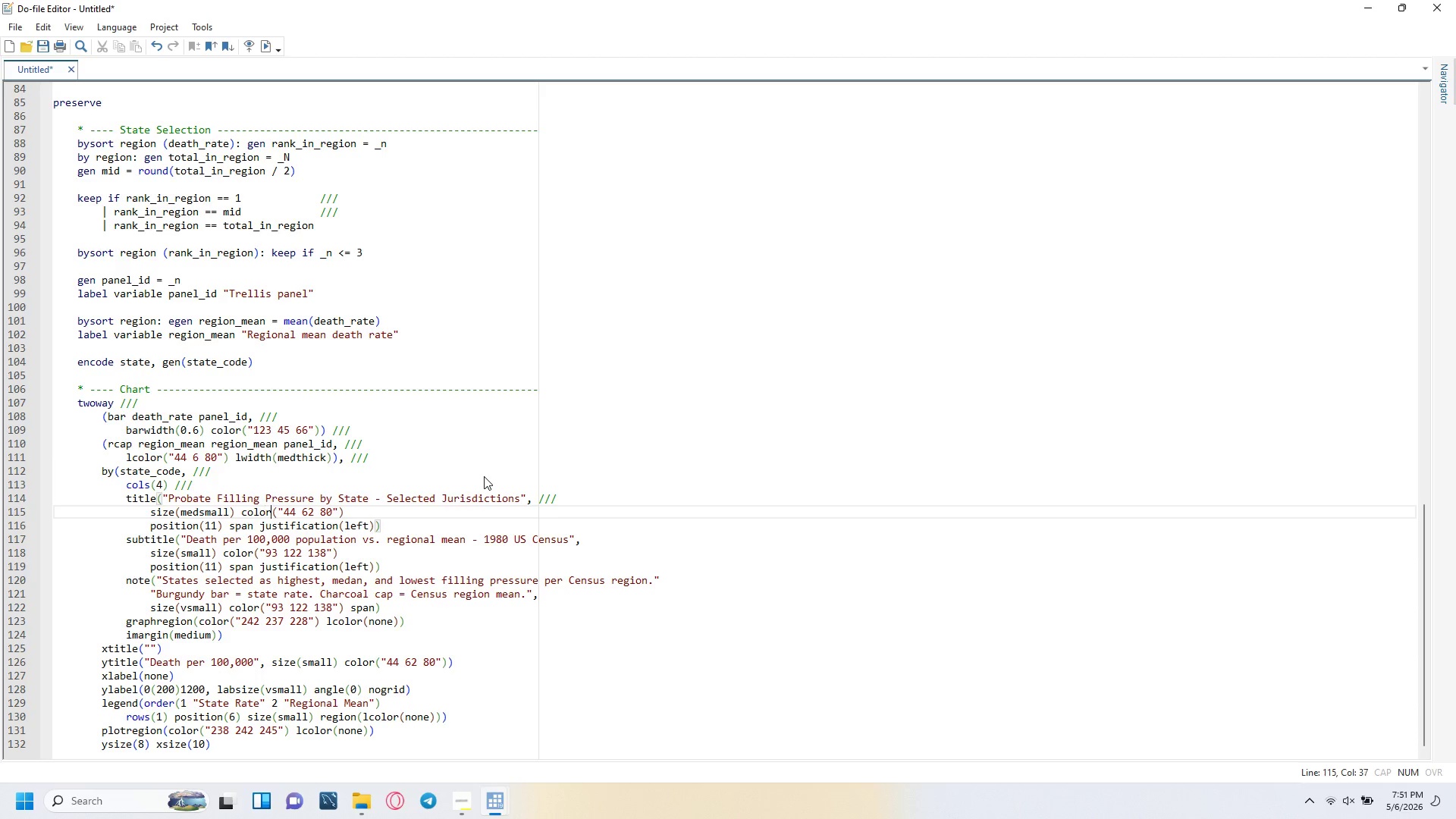 
key(ArrowRight)
 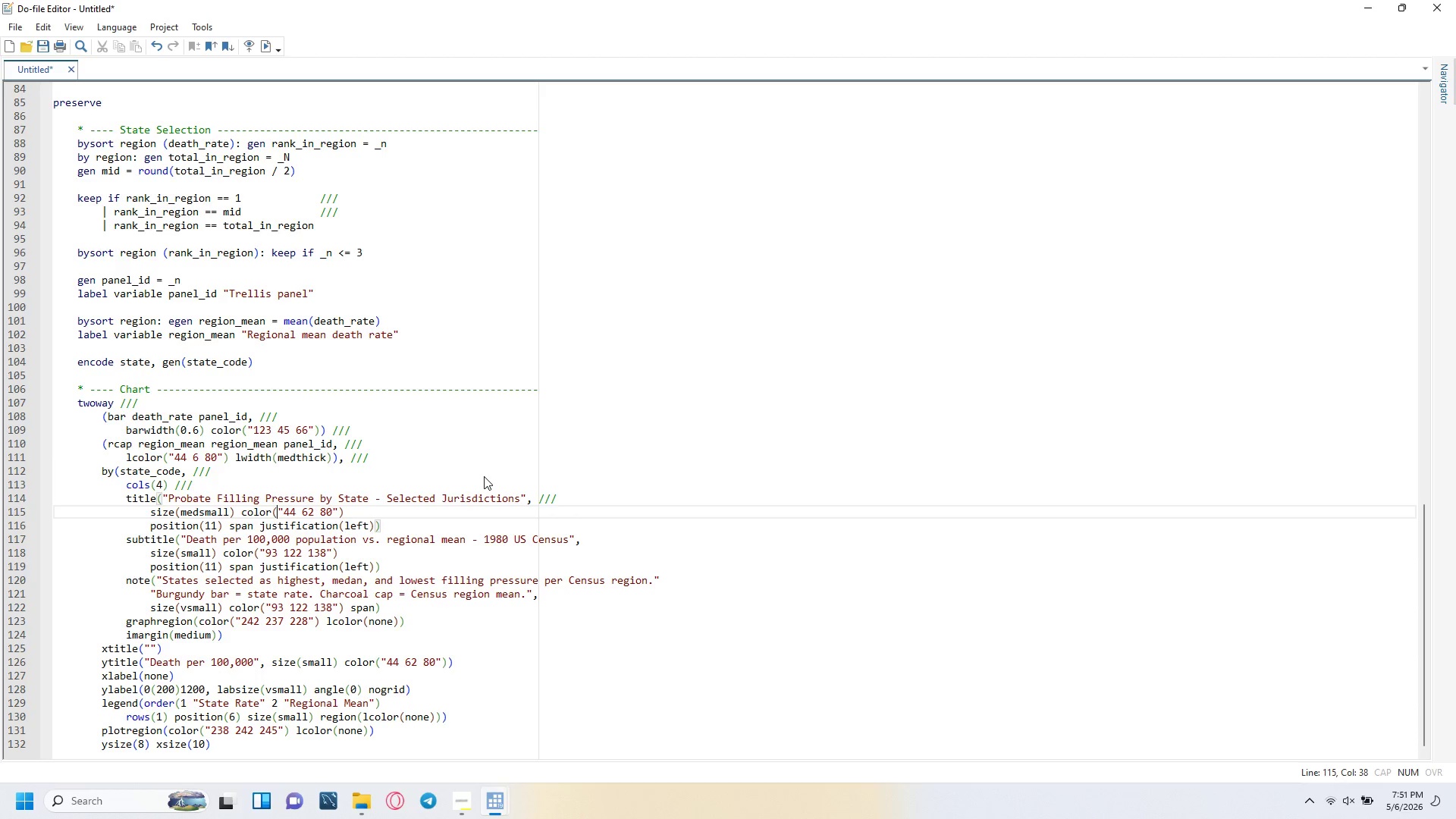 
key(ArrowRight)
 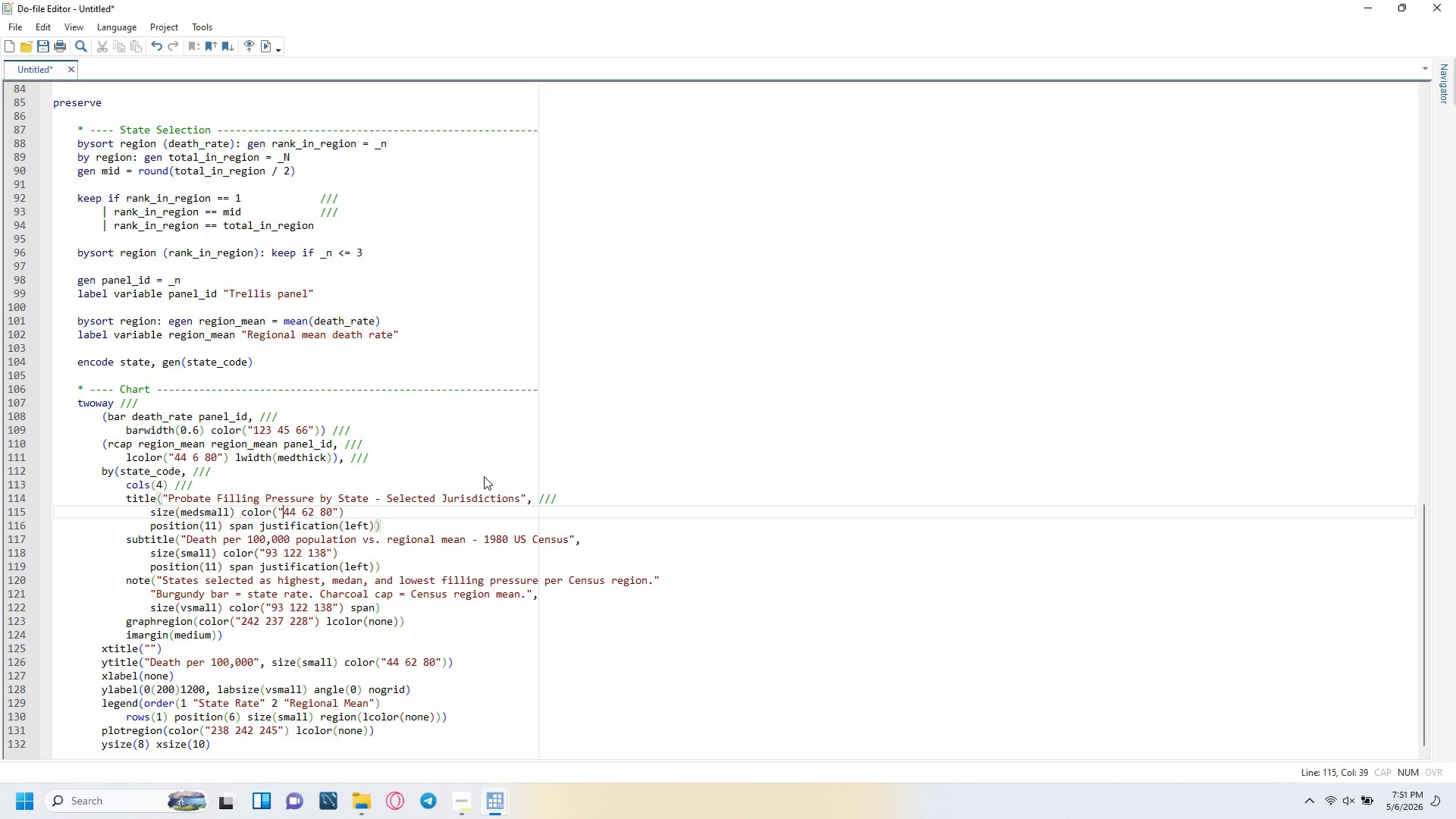 
key(ArrowRight)
 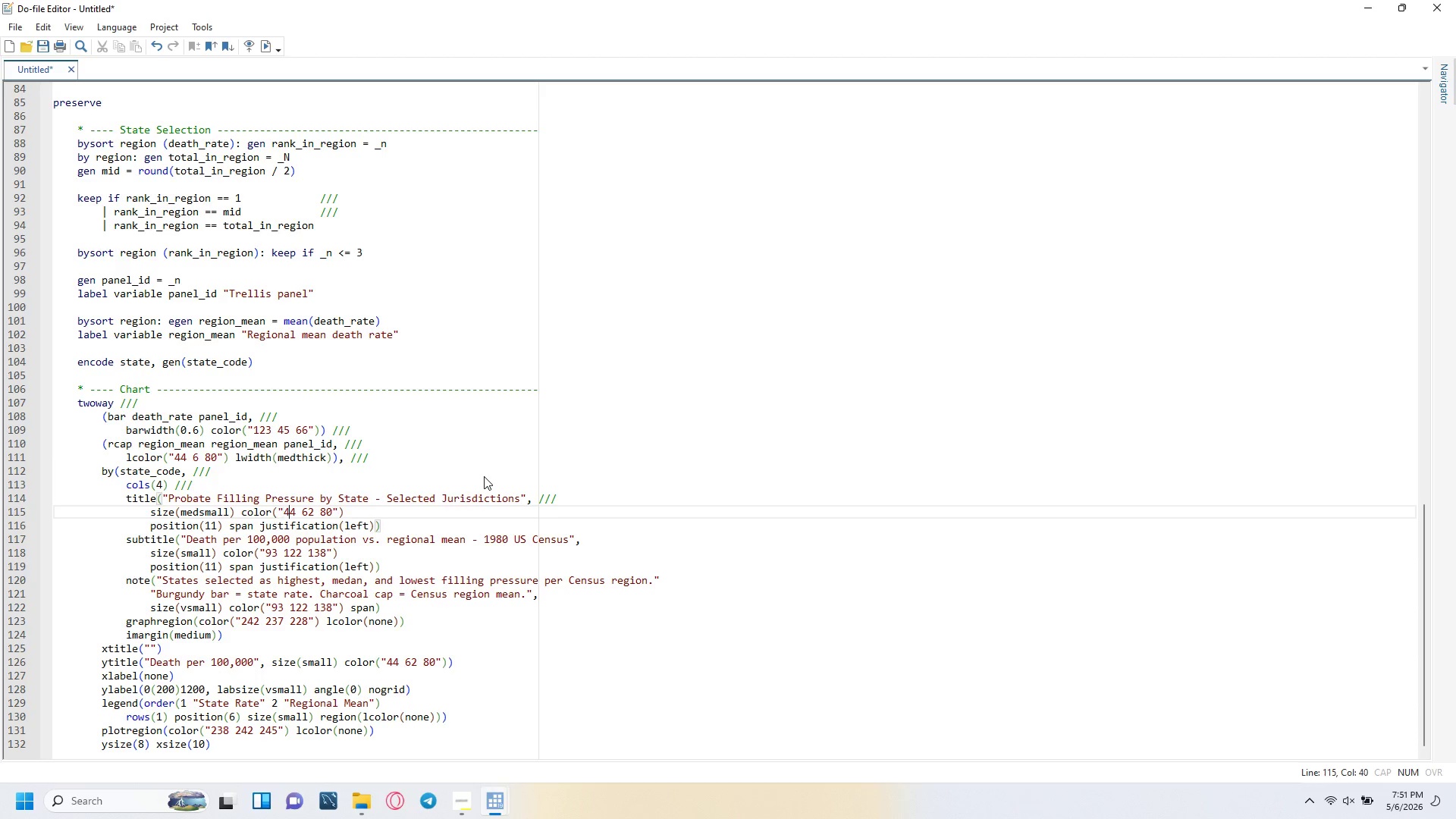 
key(ArrowRight)
 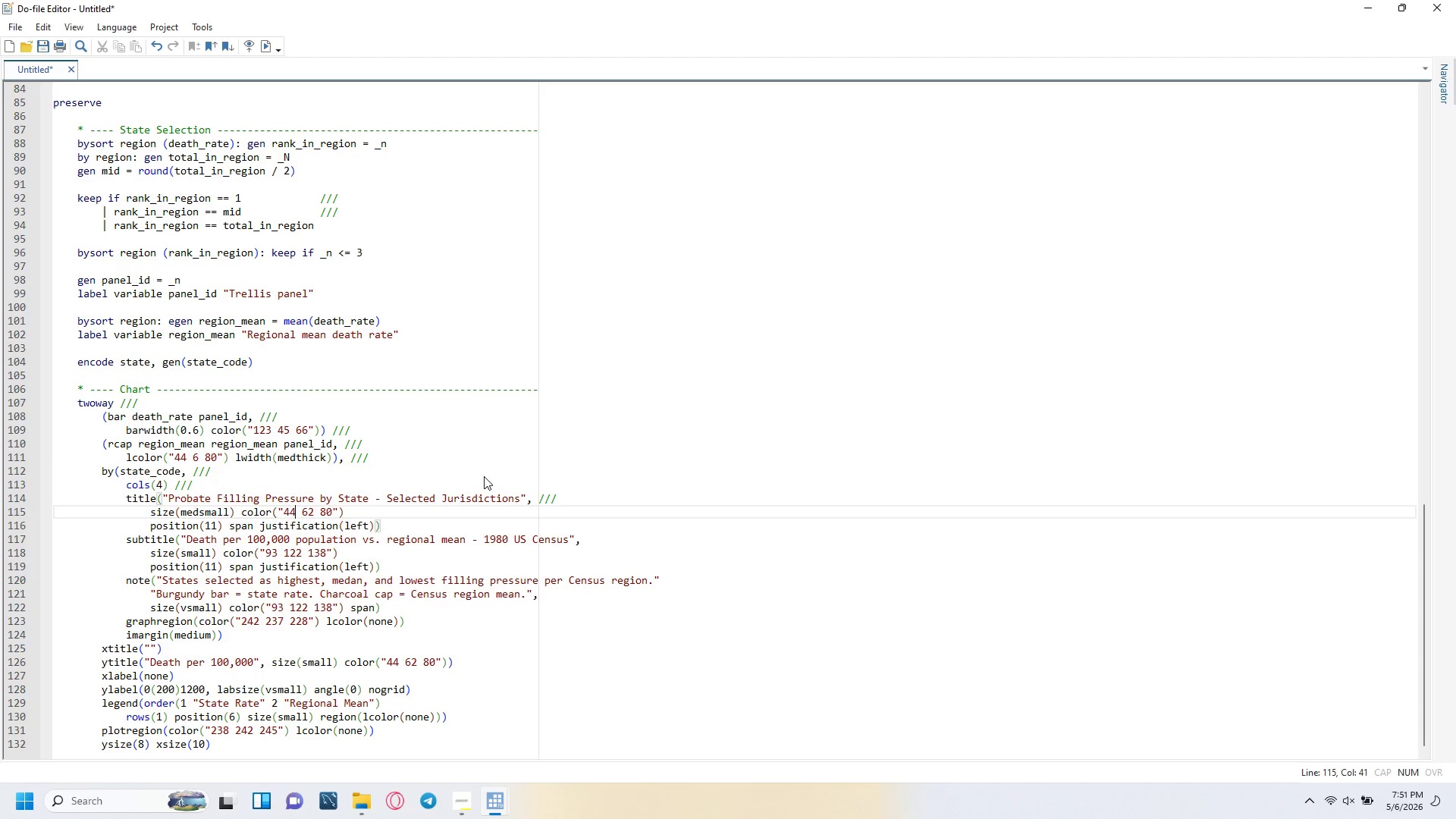 
key(ArrowRight)
 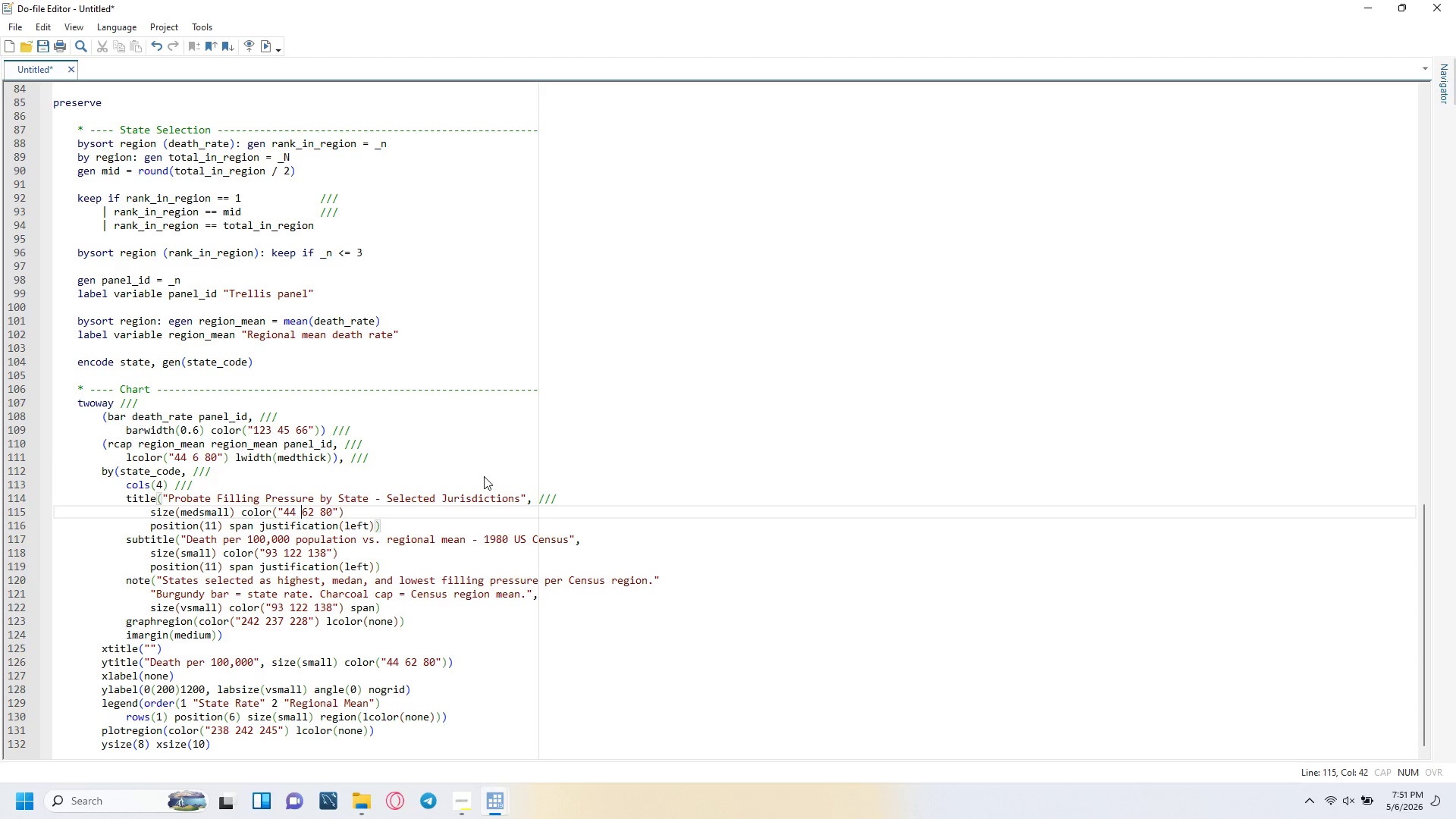 
key(ArrowRight)
 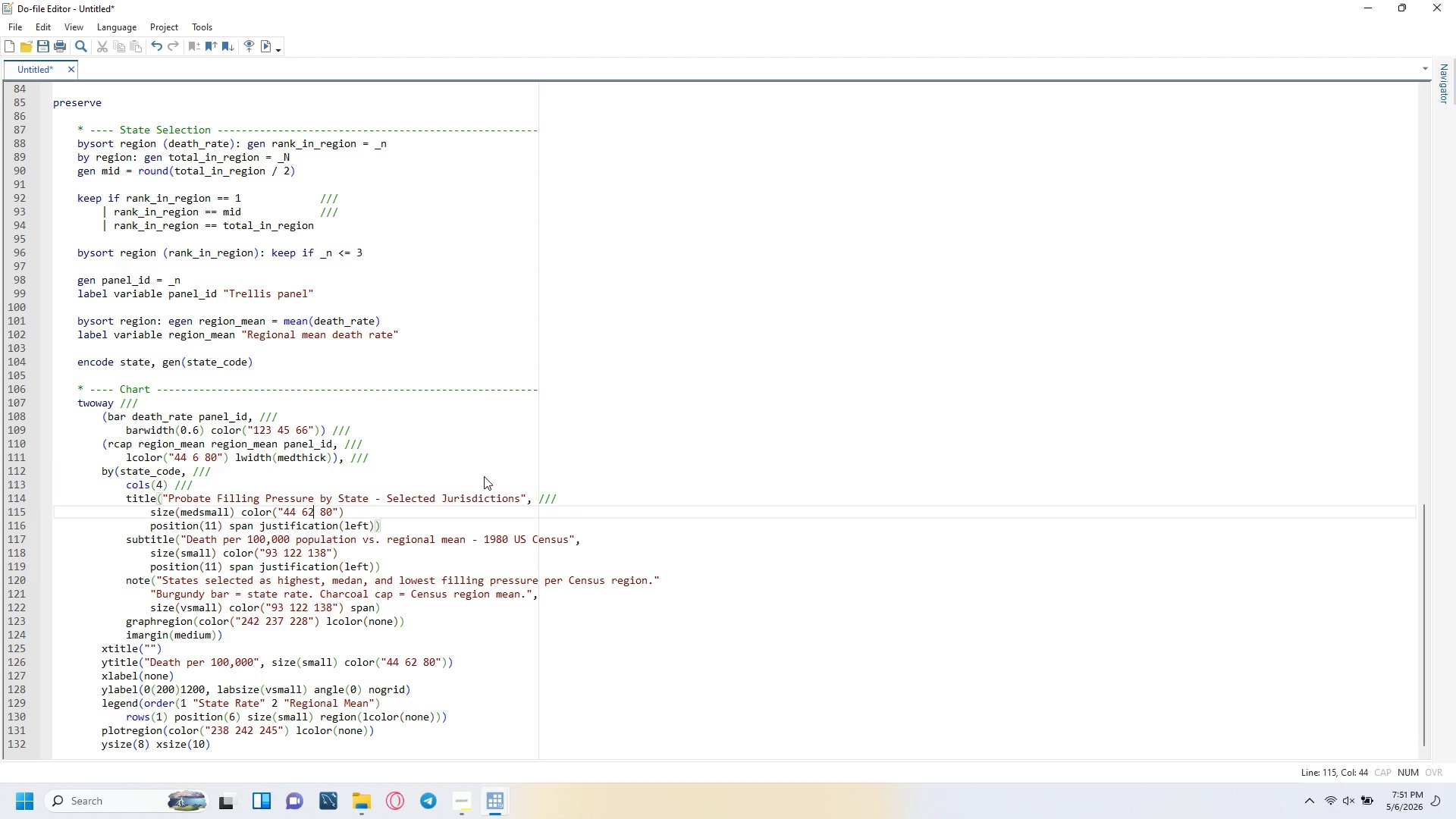 
key(ArrowRight)
 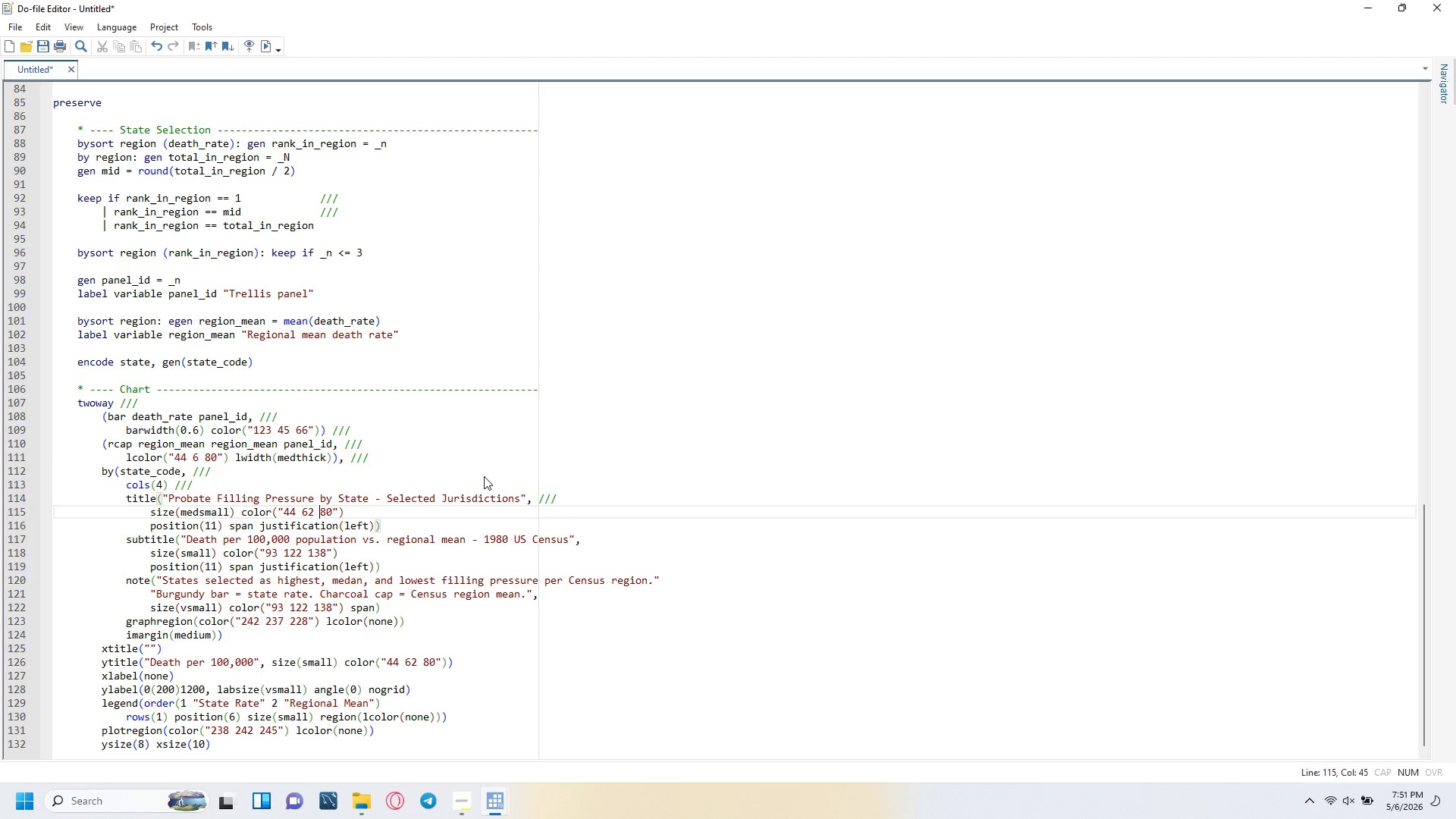 
key(ArrowRight)
 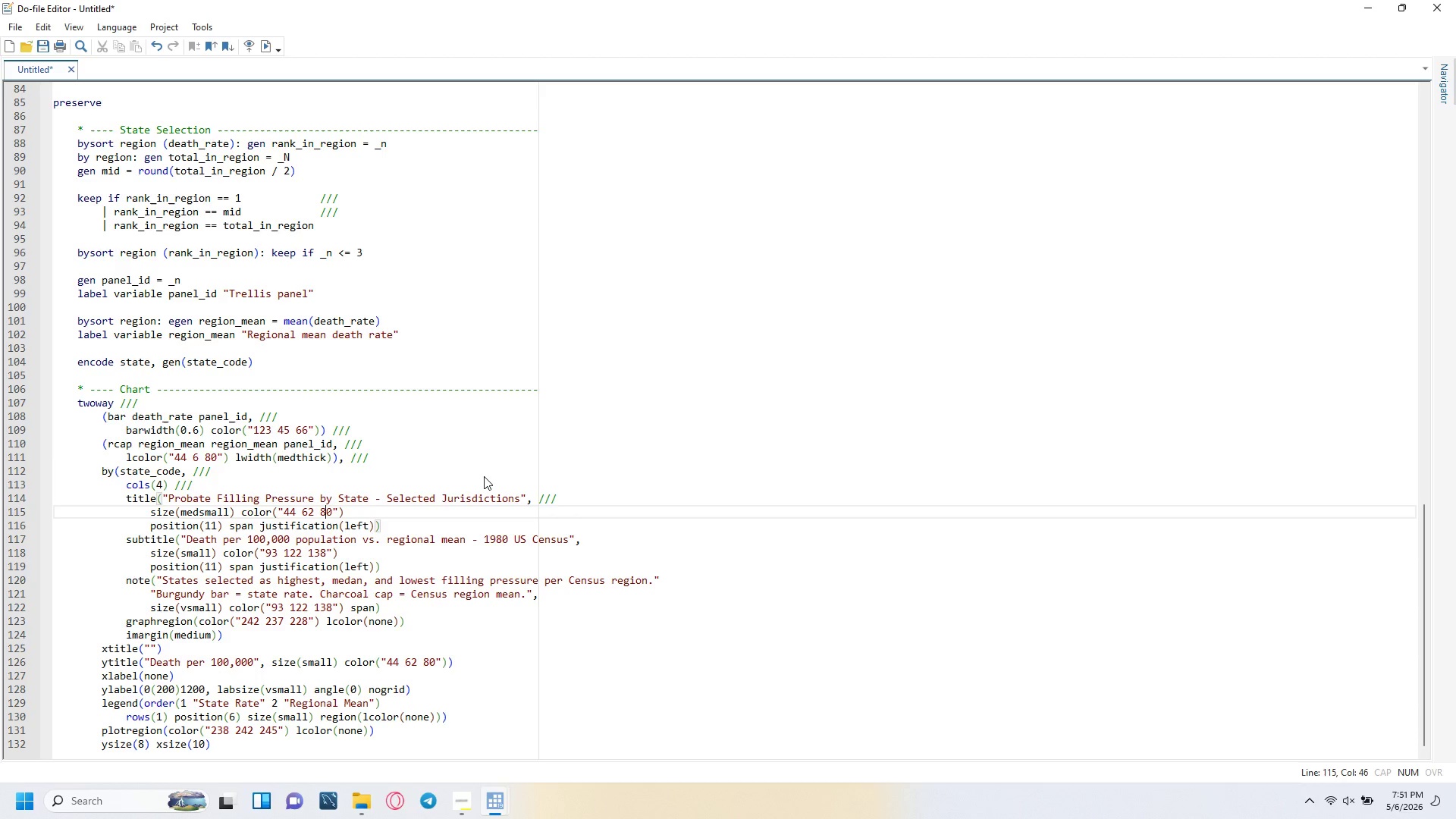 
key(ArrowRight)
 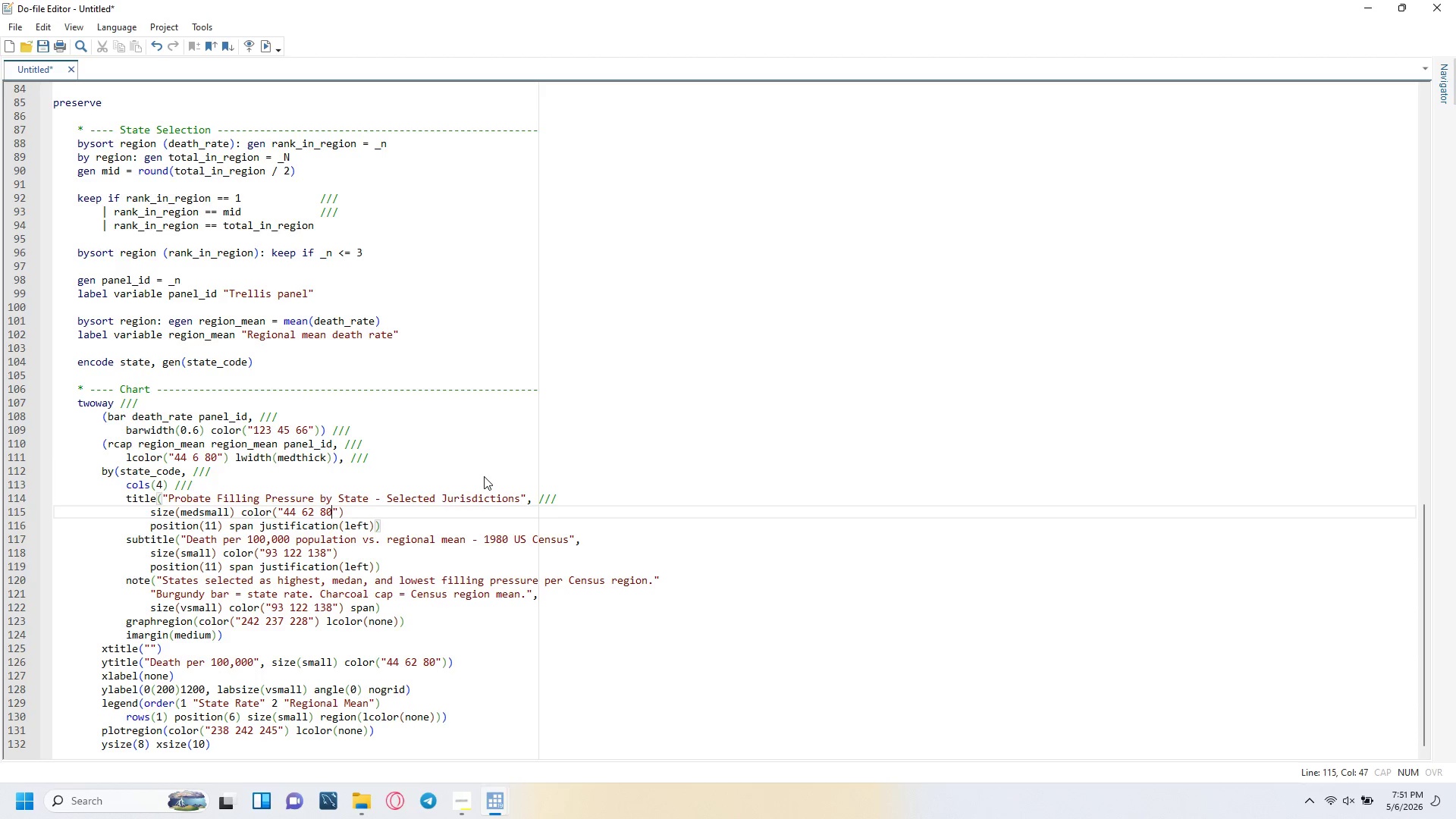 
key(ArrowRight)
 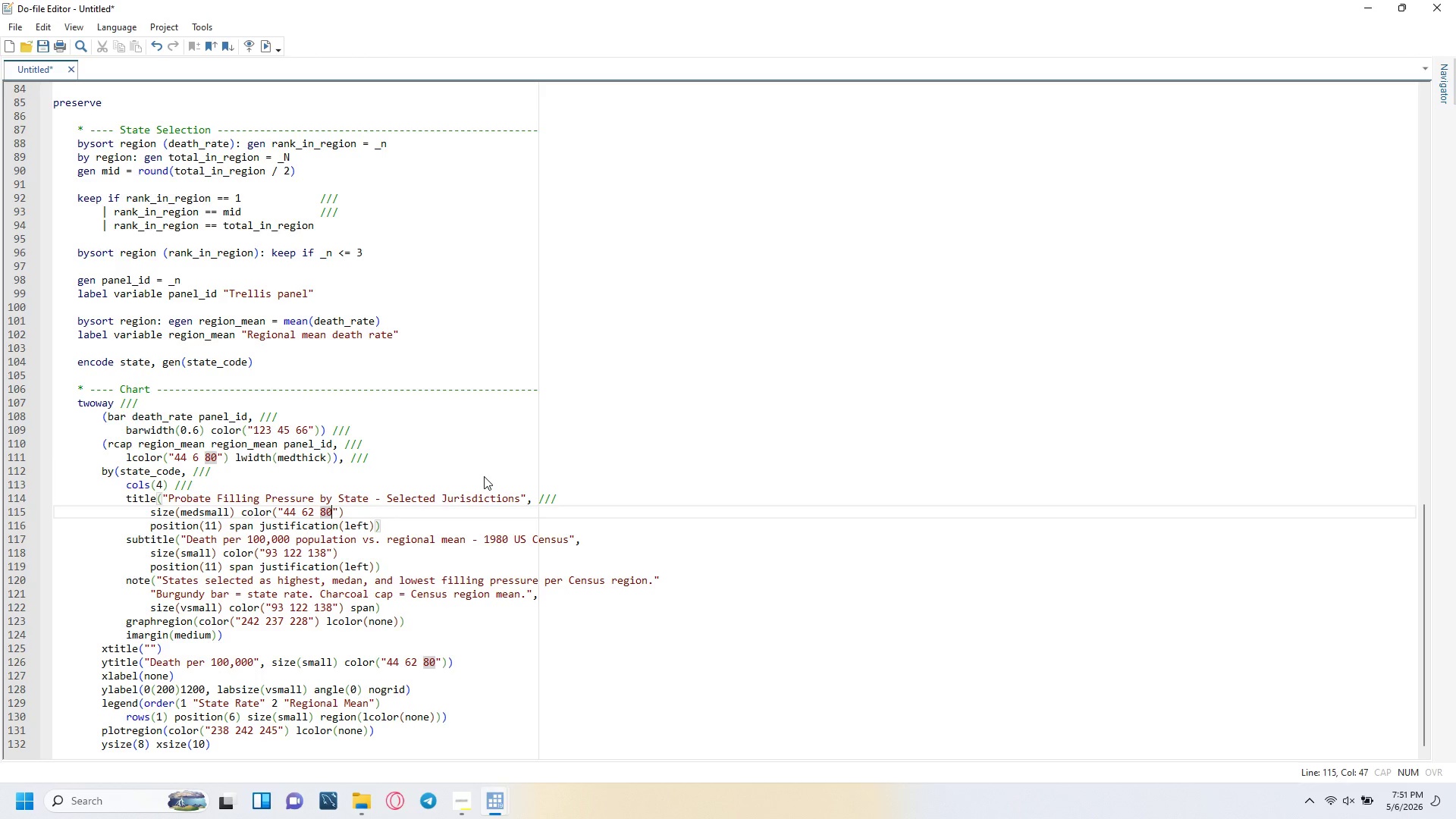 
key(ArrowRight)
 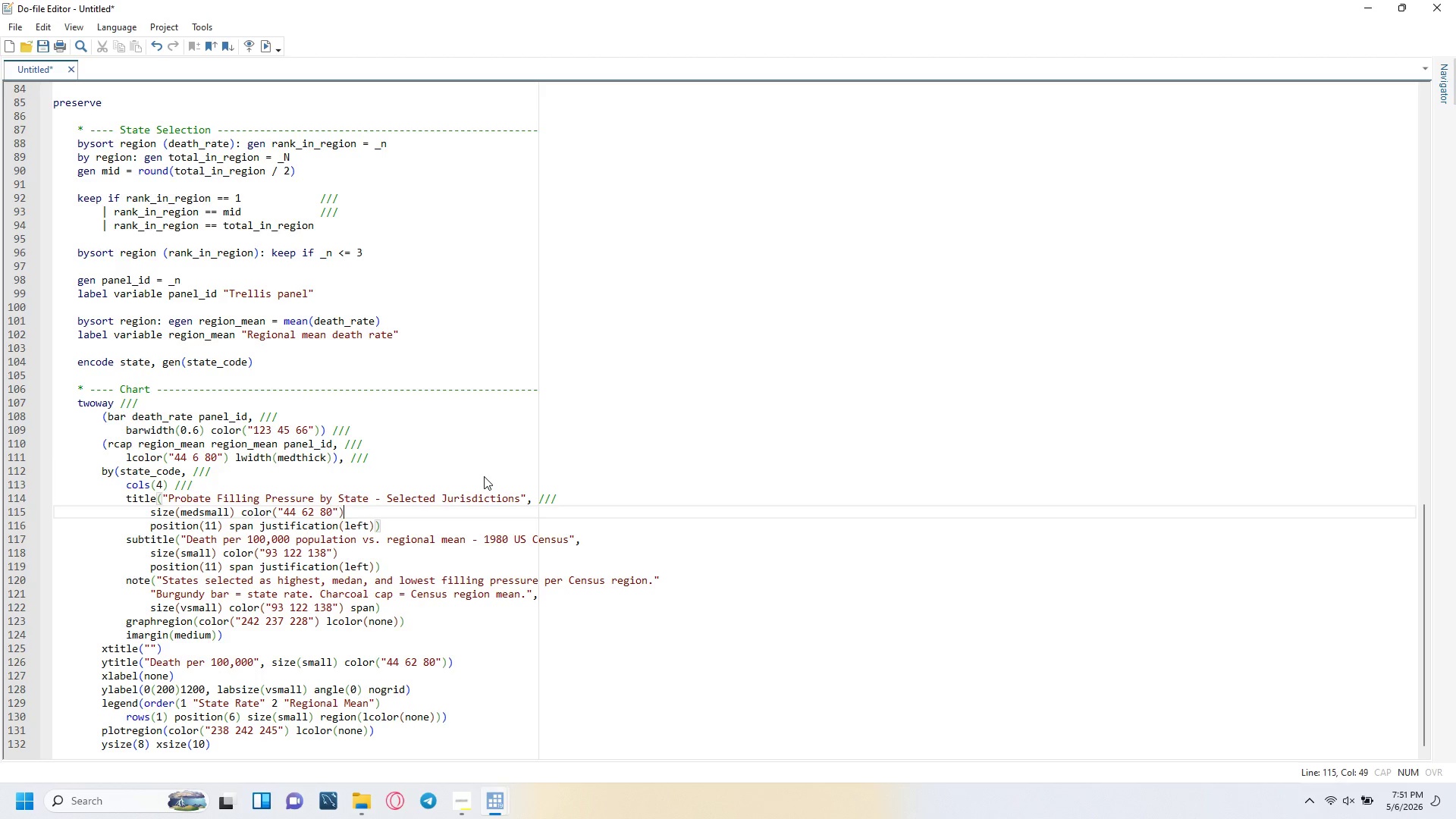 
key(ArrowRight)
 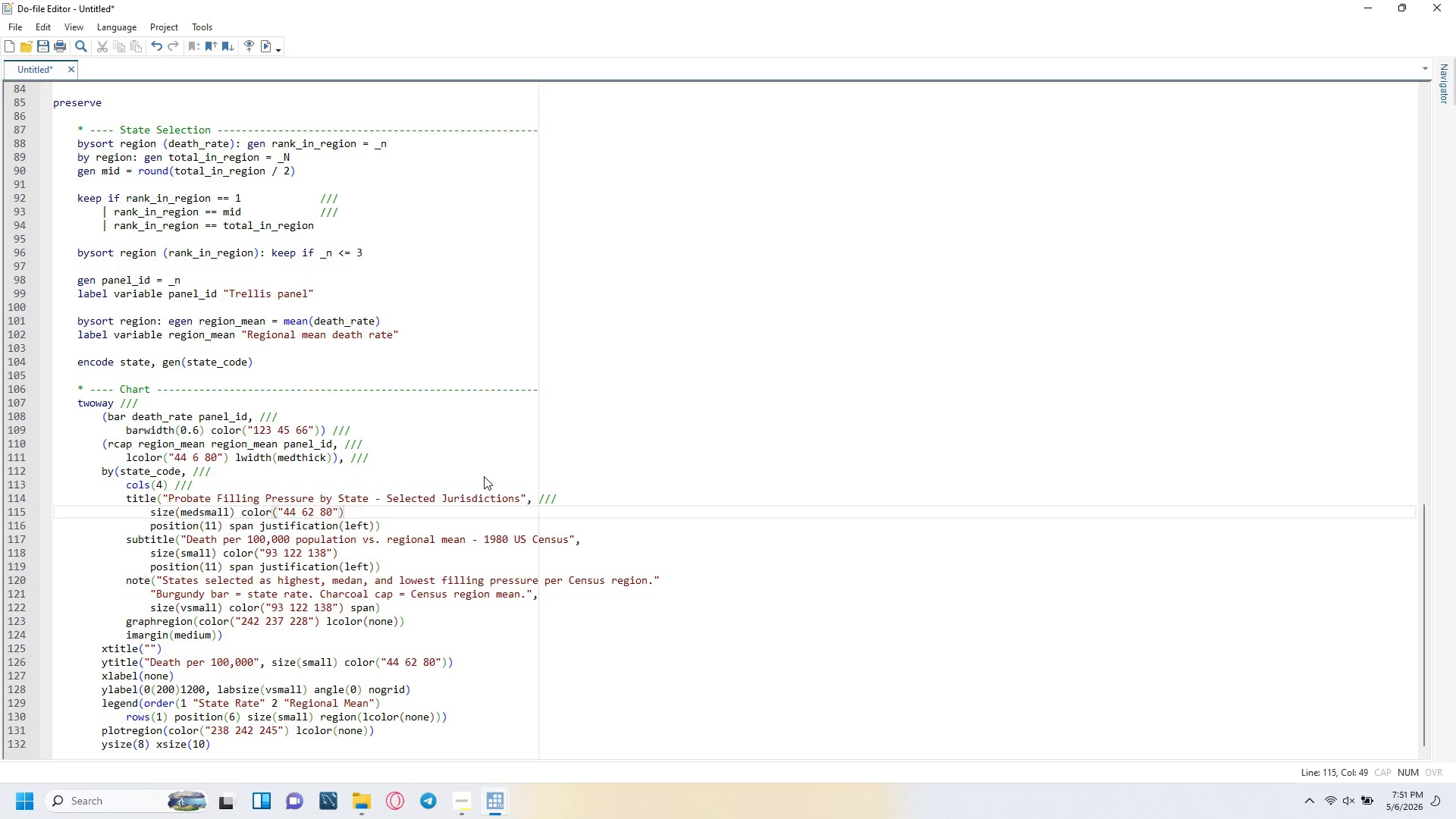 
key(Space)
 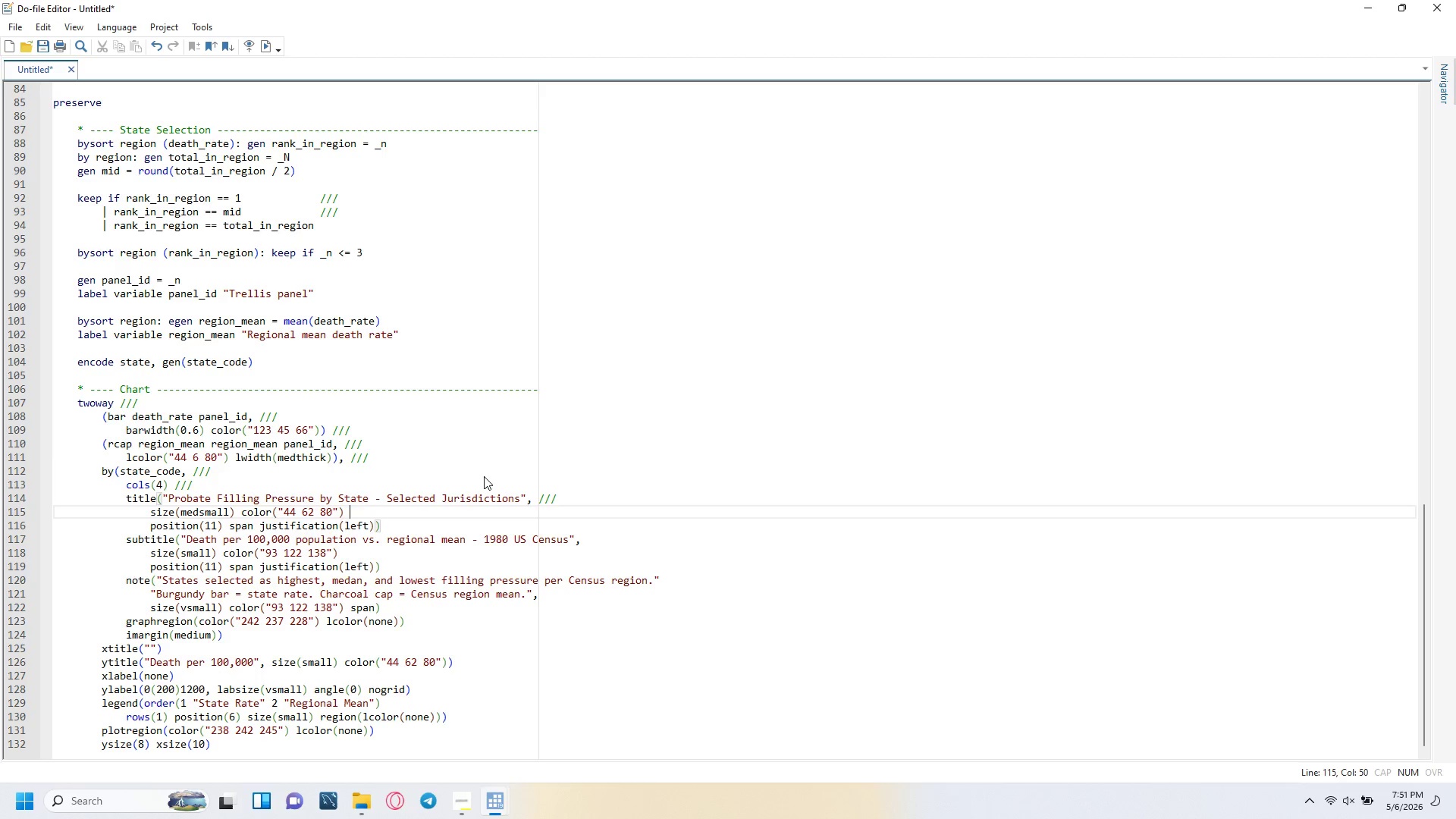 
key(Space)
 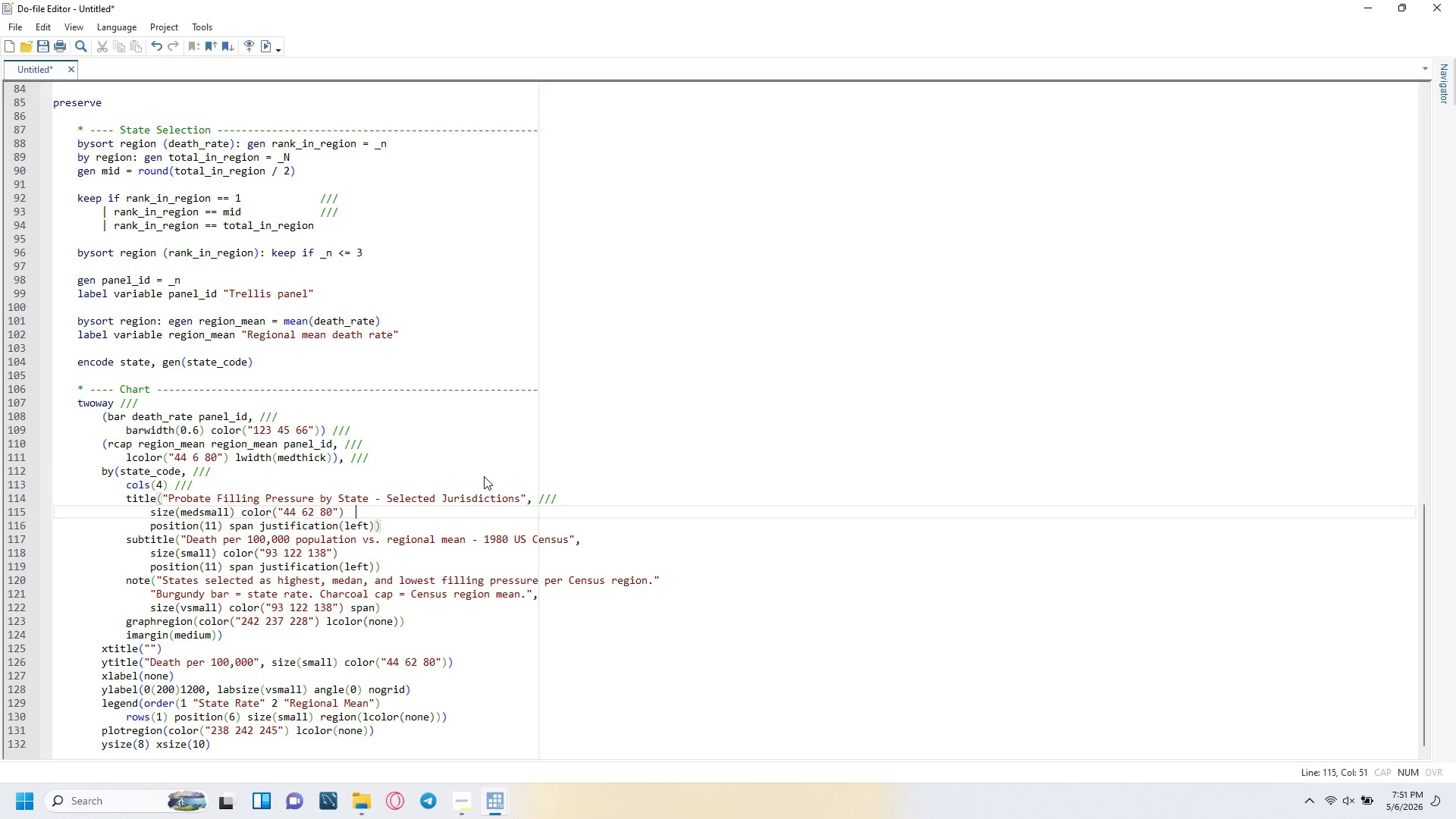 
key(Slash)
 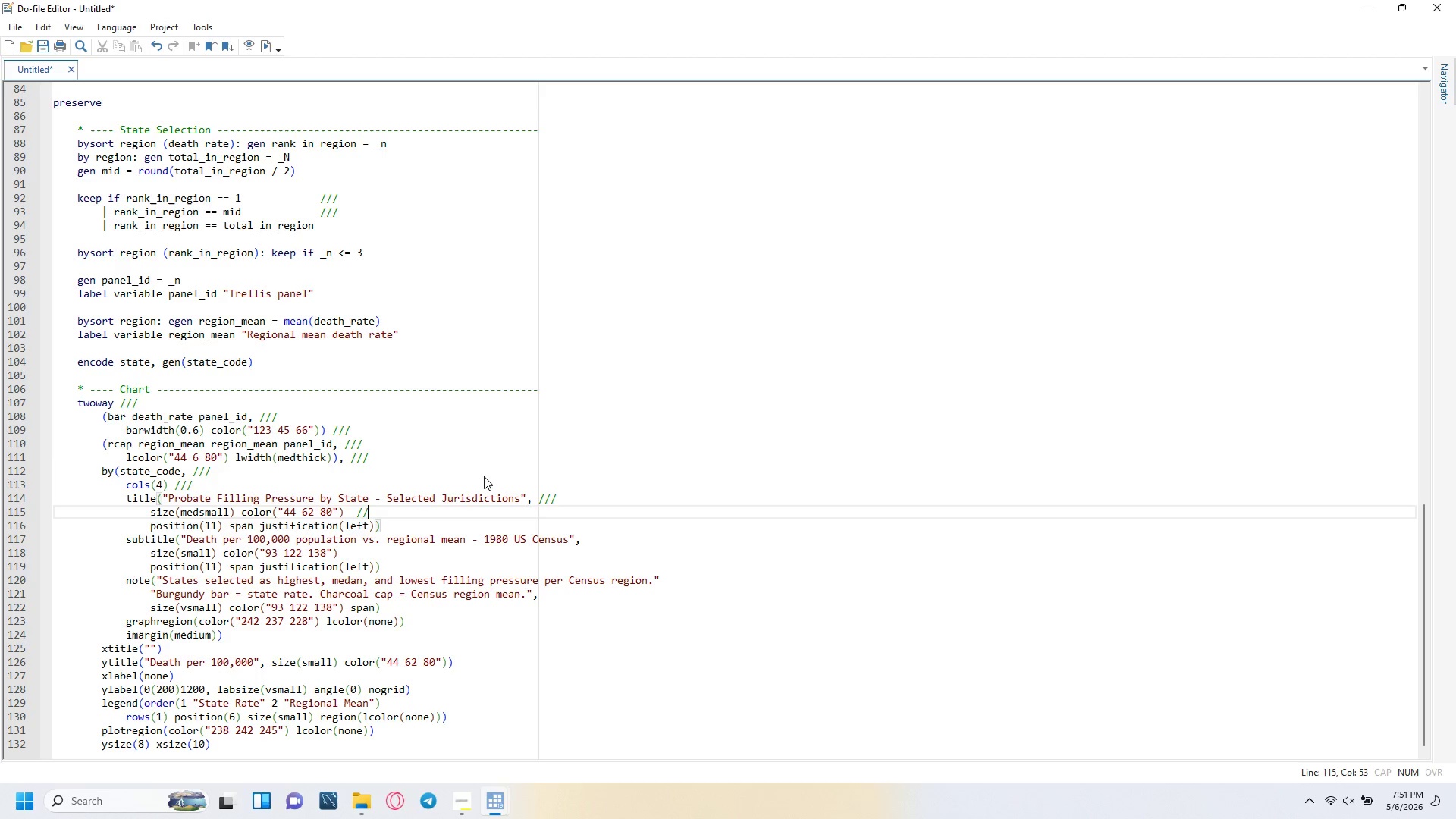 
key(Slash)
 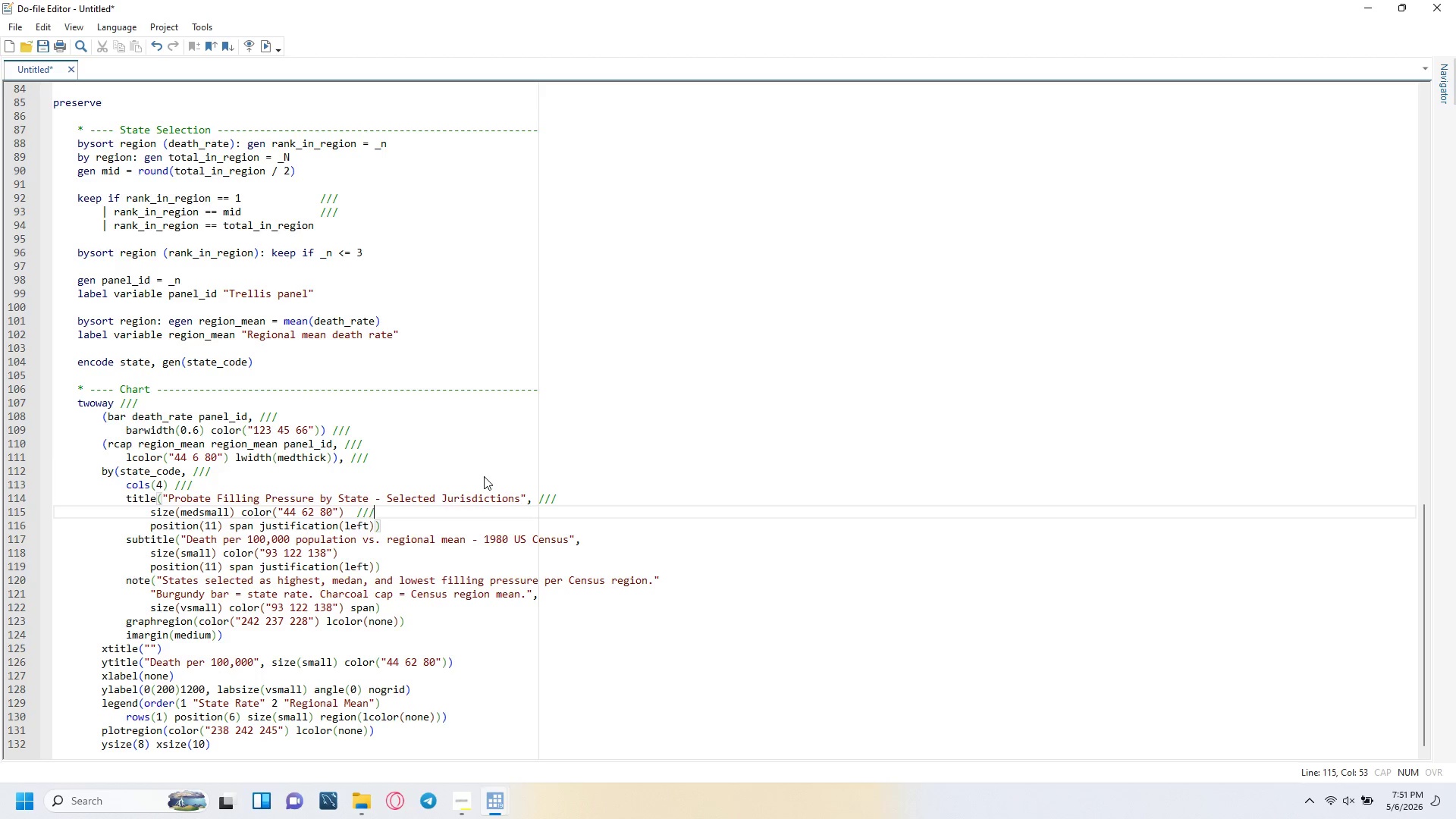 
key(Slash)
 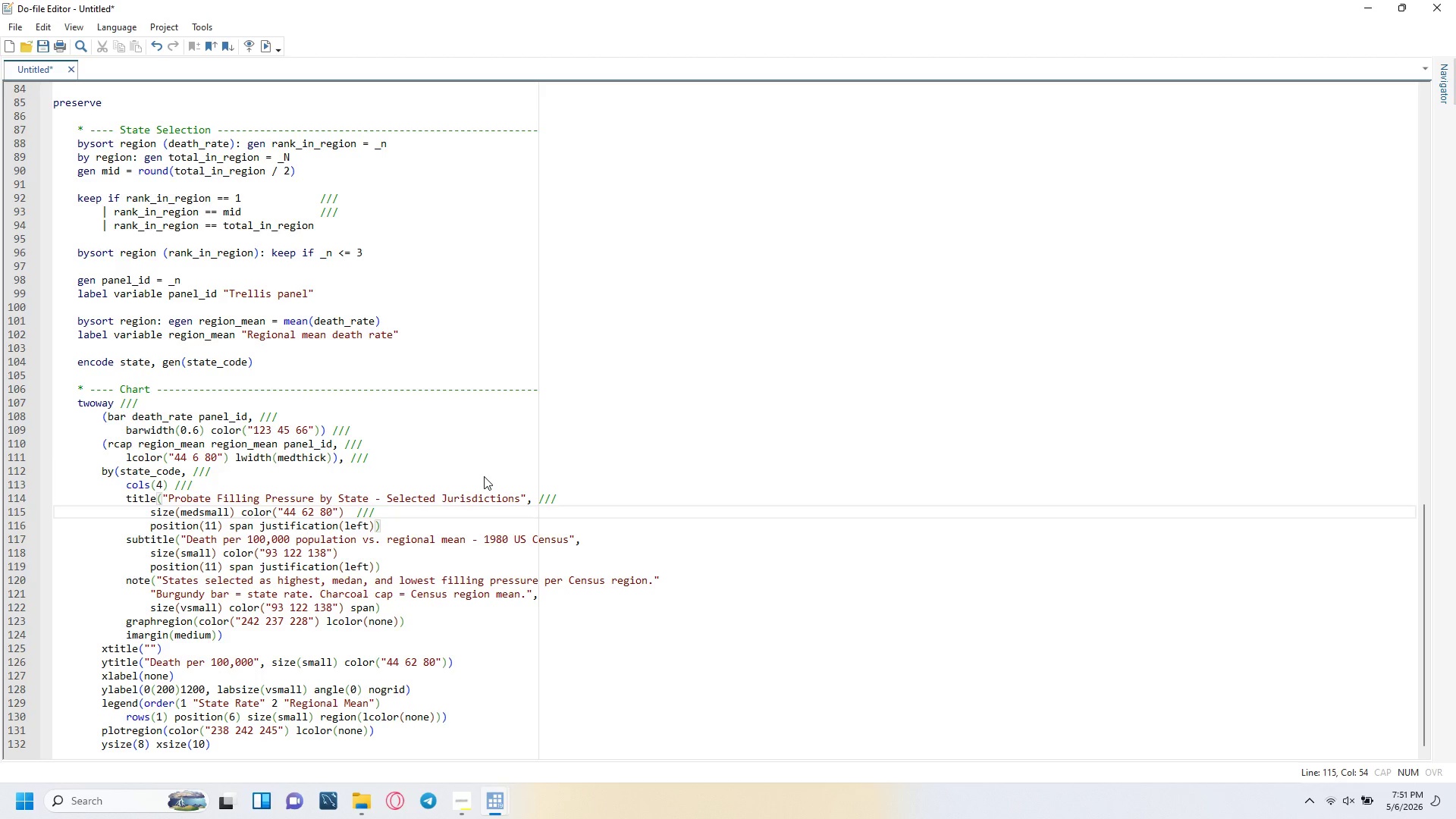 
key(ArrowLeft)
 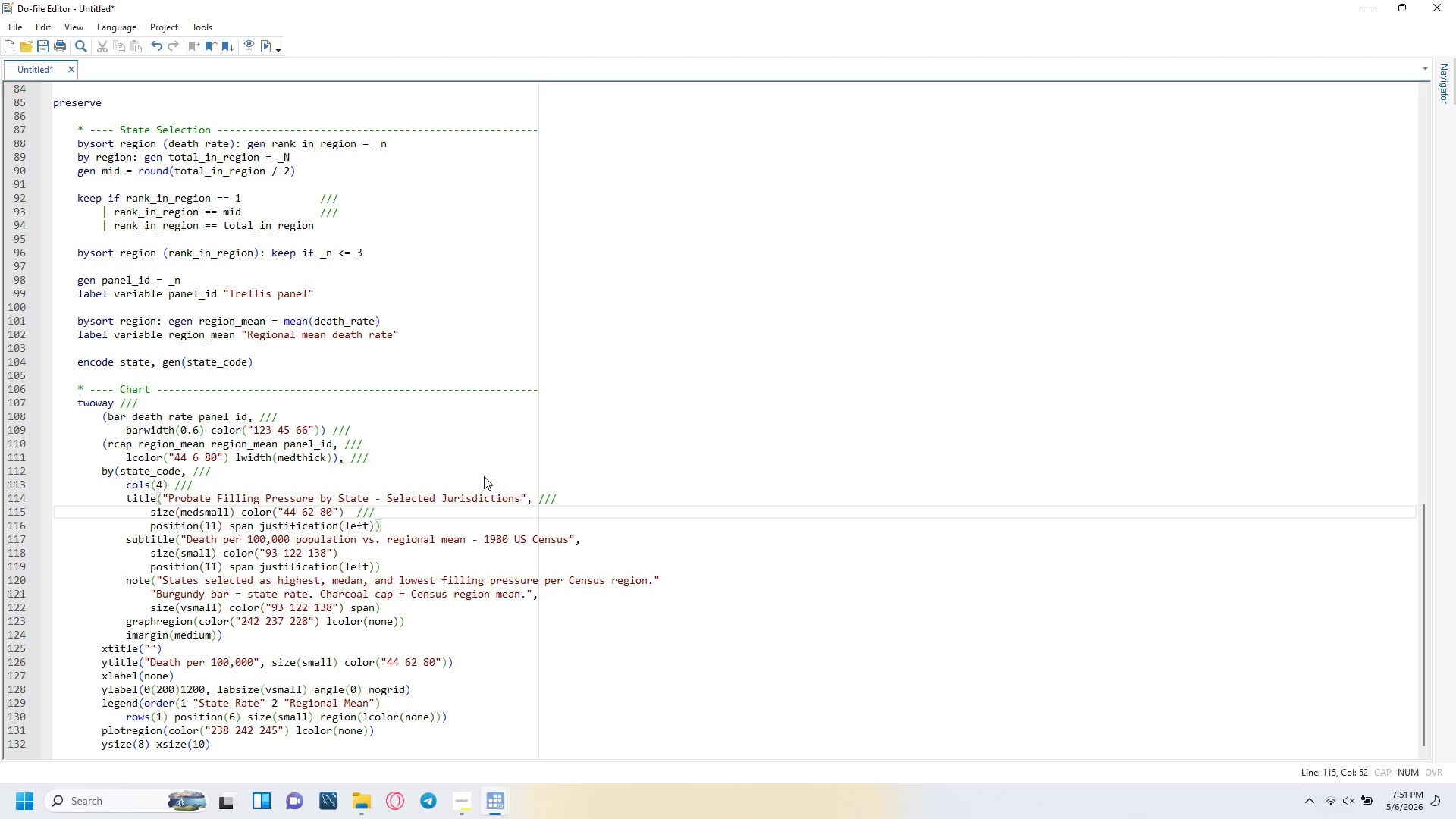 
key(ArrowLeft)
 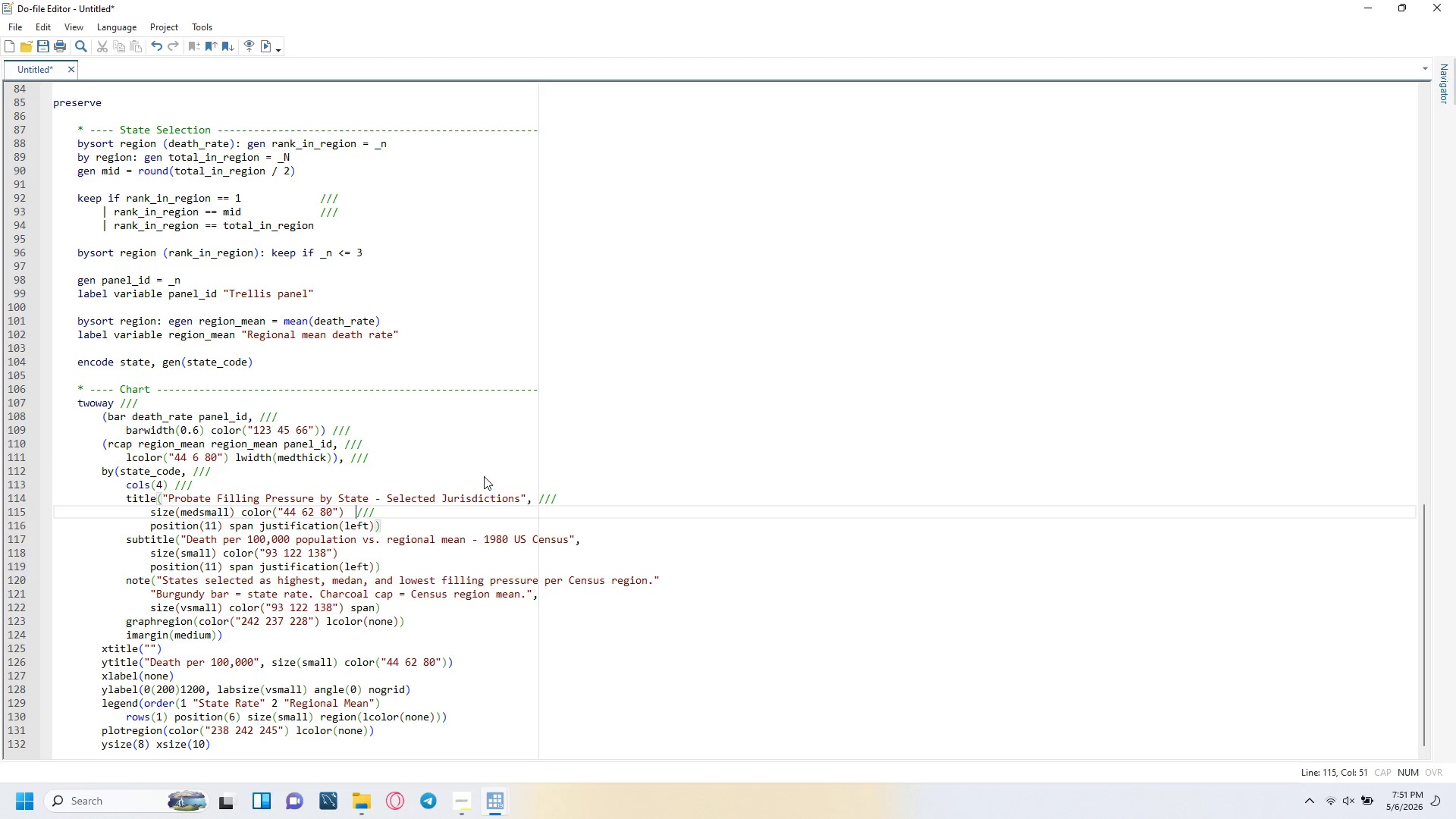 
key(ArrowLeft)
 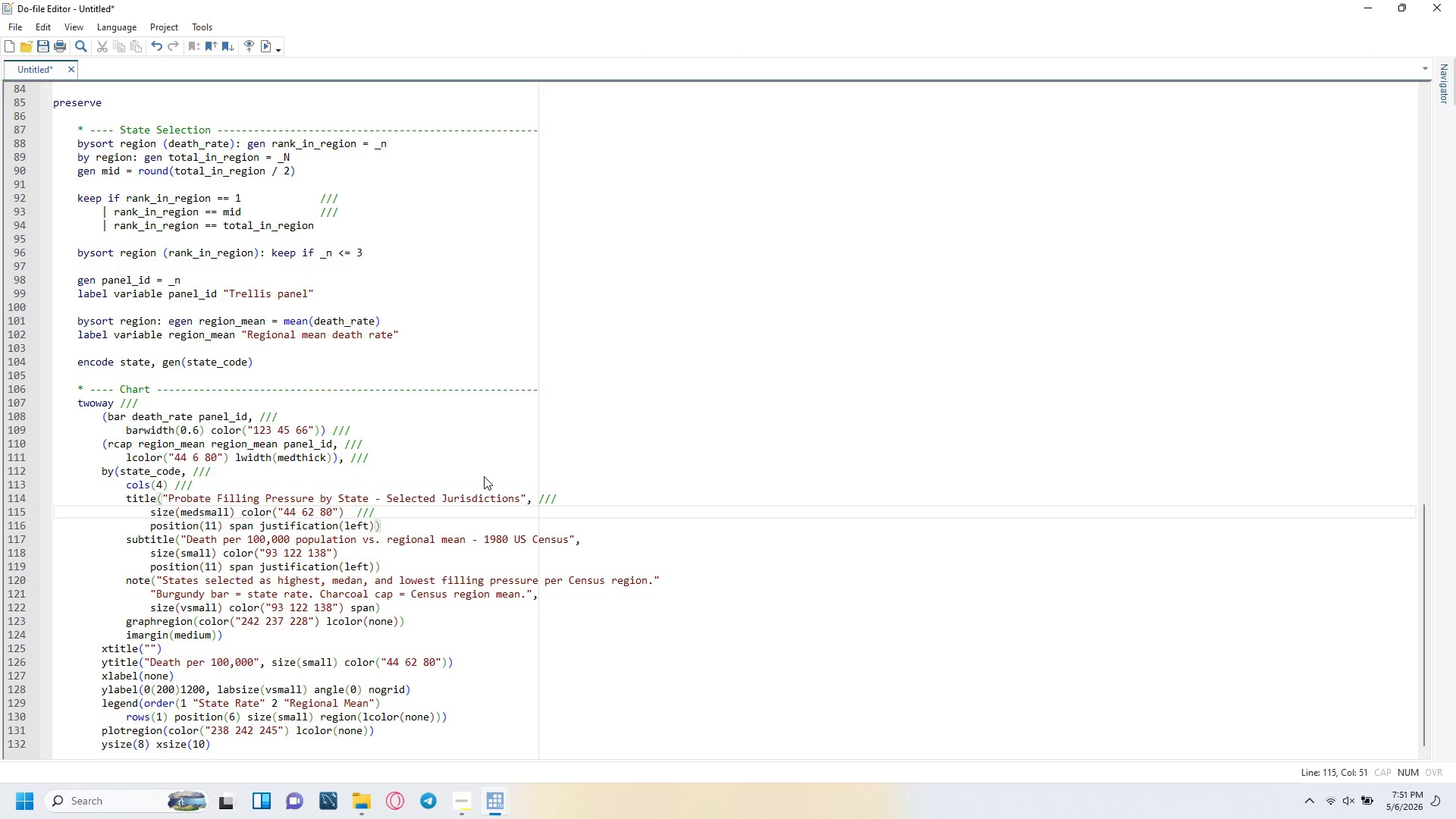 
key(Backspace)
 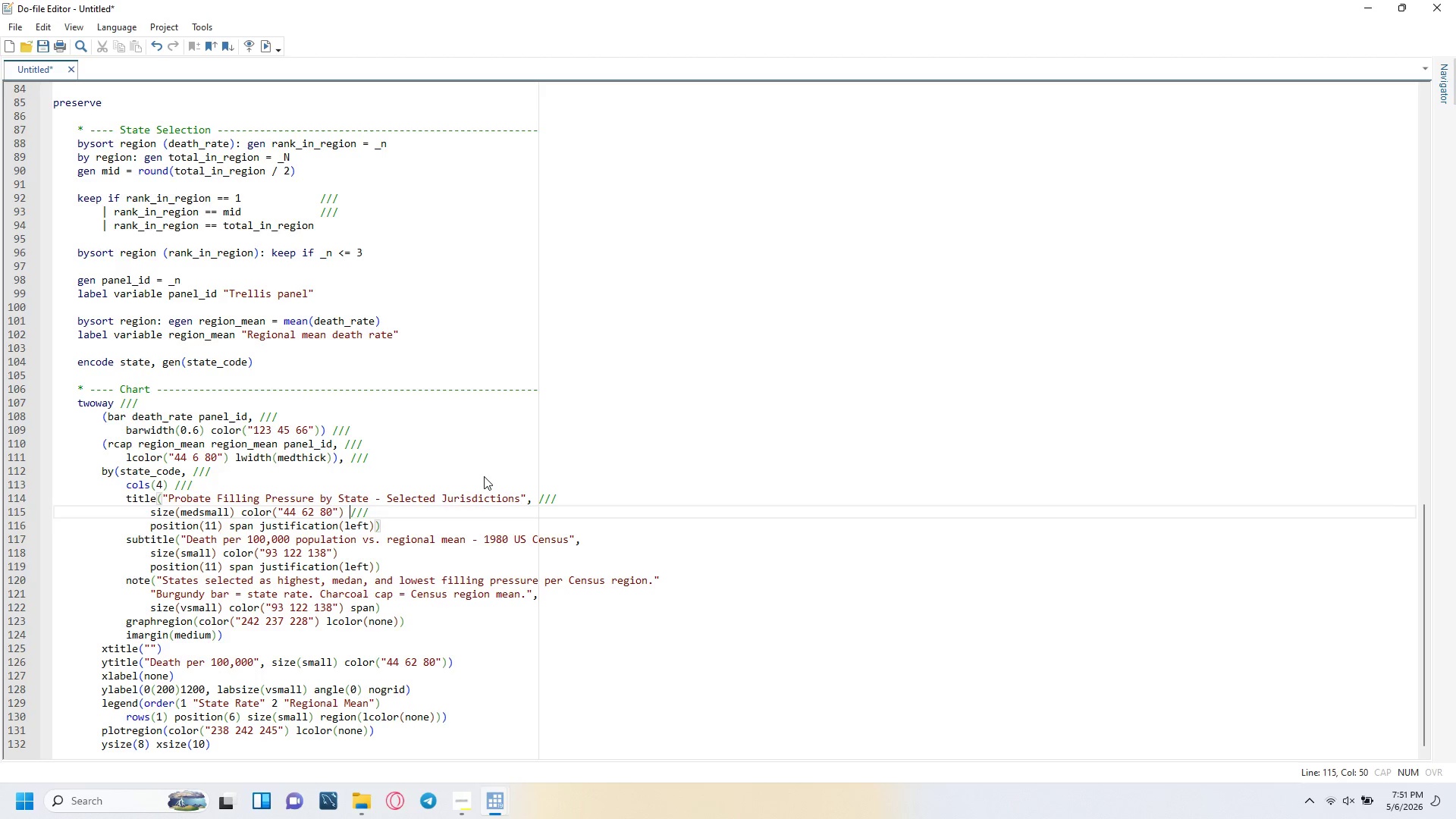 
key(ArrowDown)
 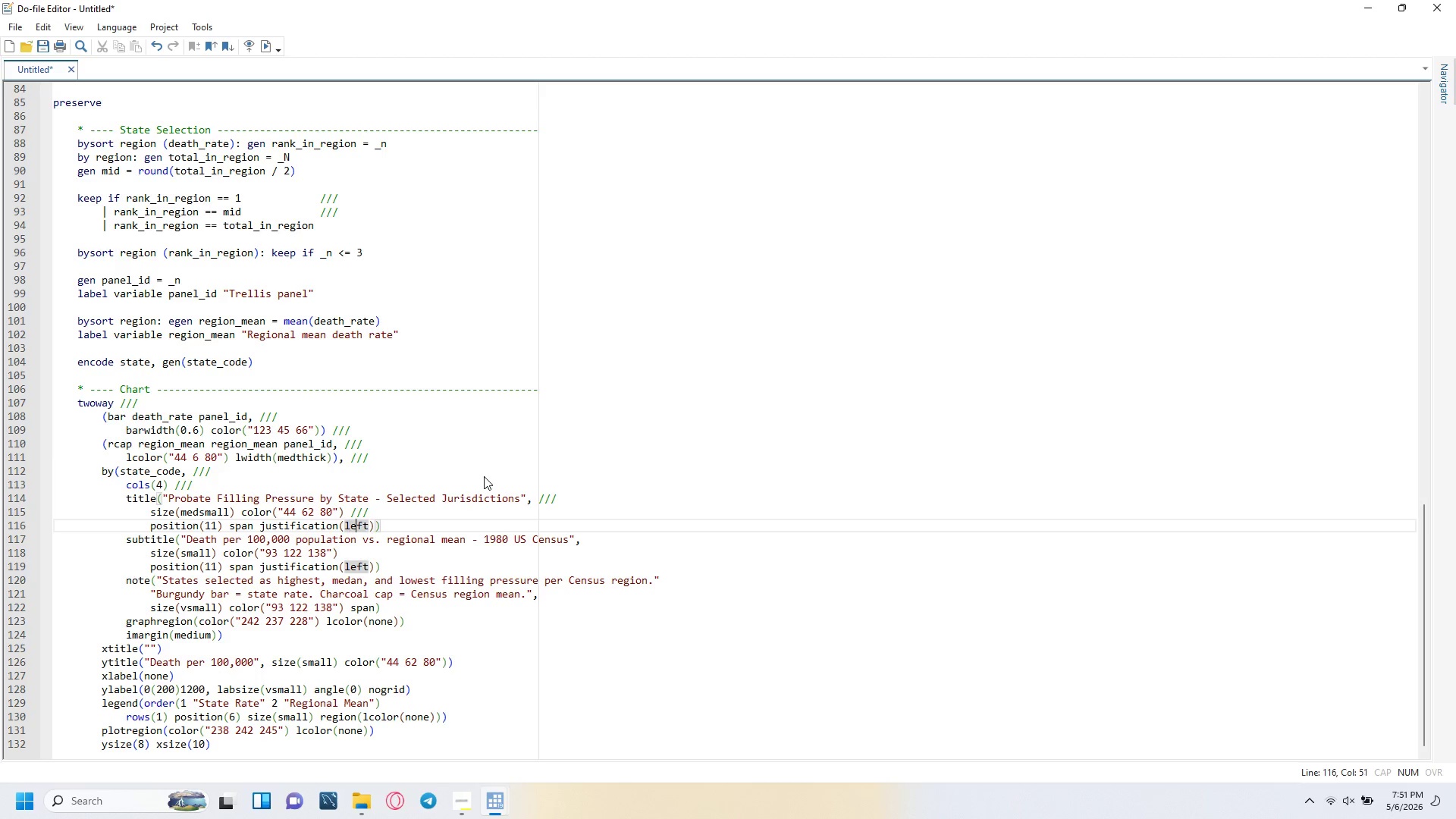 
key(ArrowRight)
 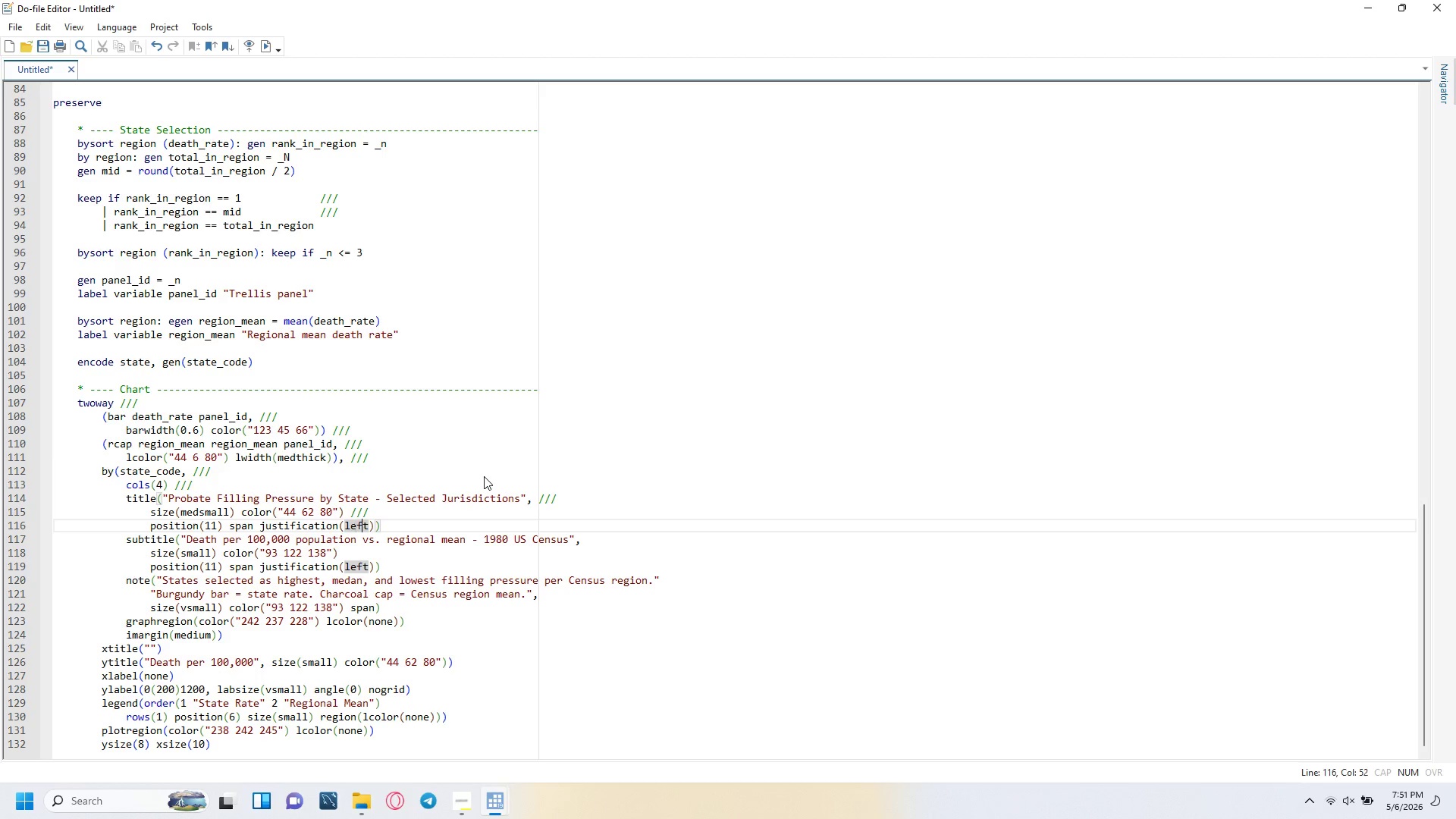 
key(ArrowRight)
 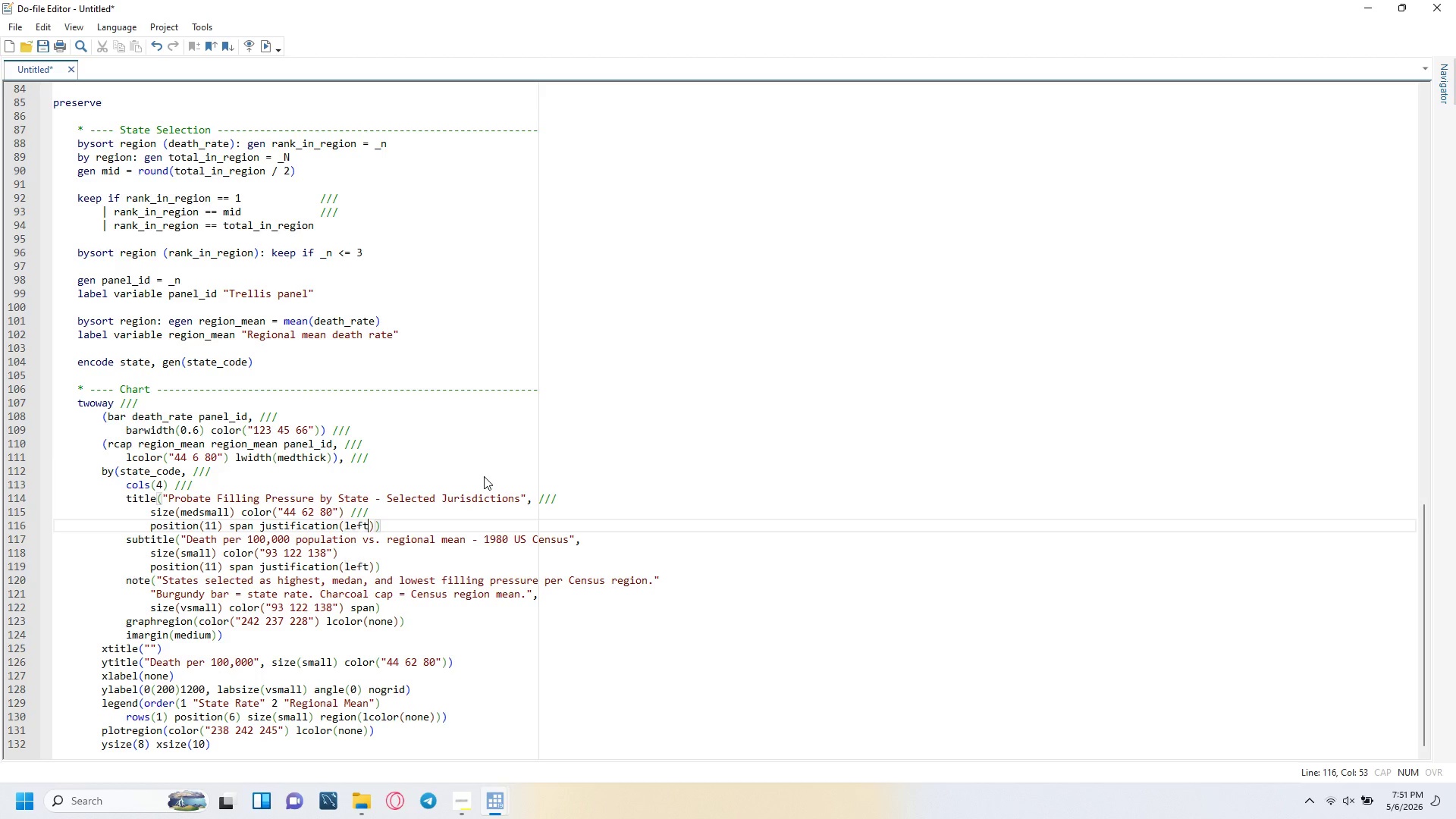 
key(ArrowRight)
 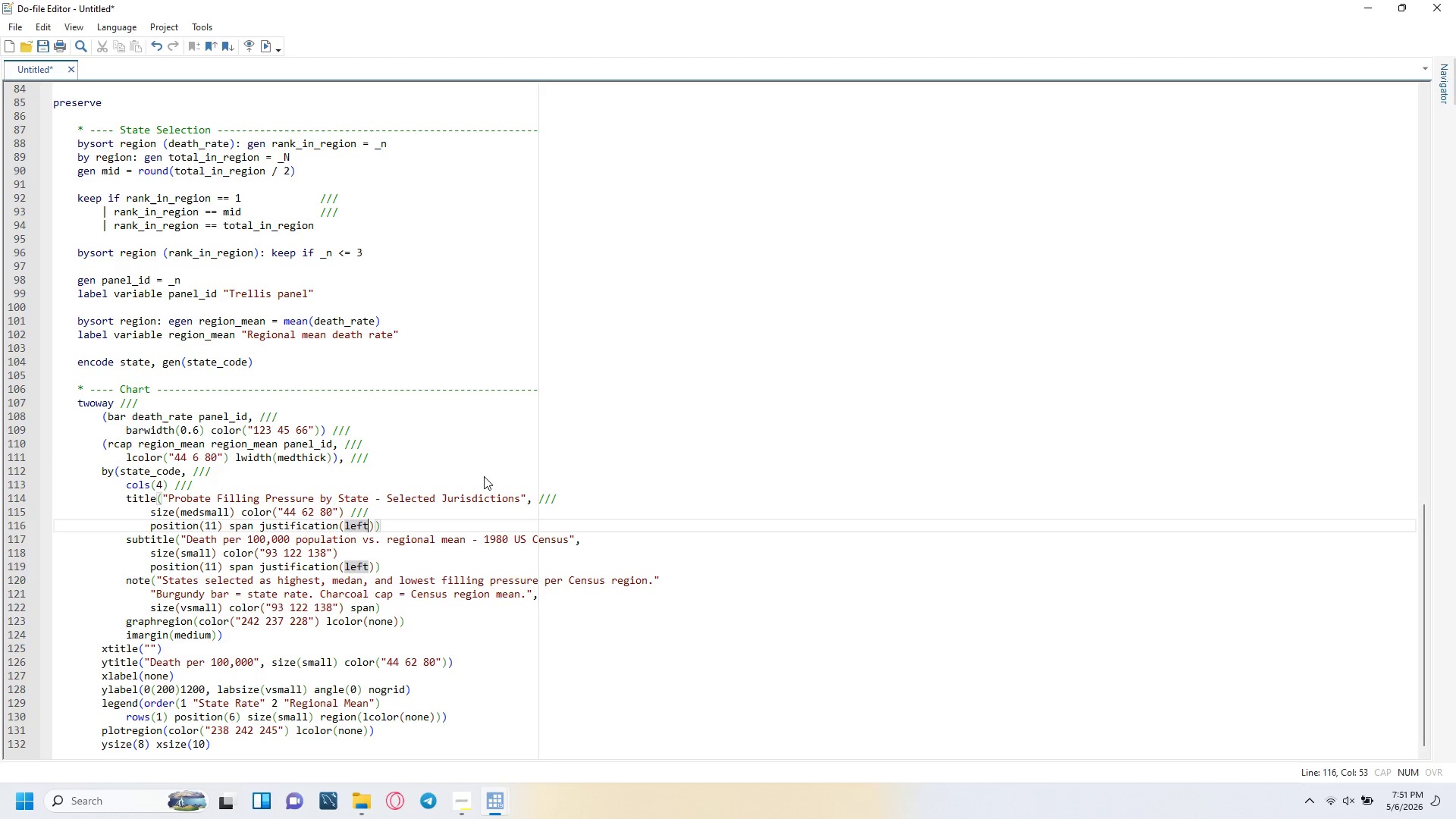 
key(ArrowRight)
 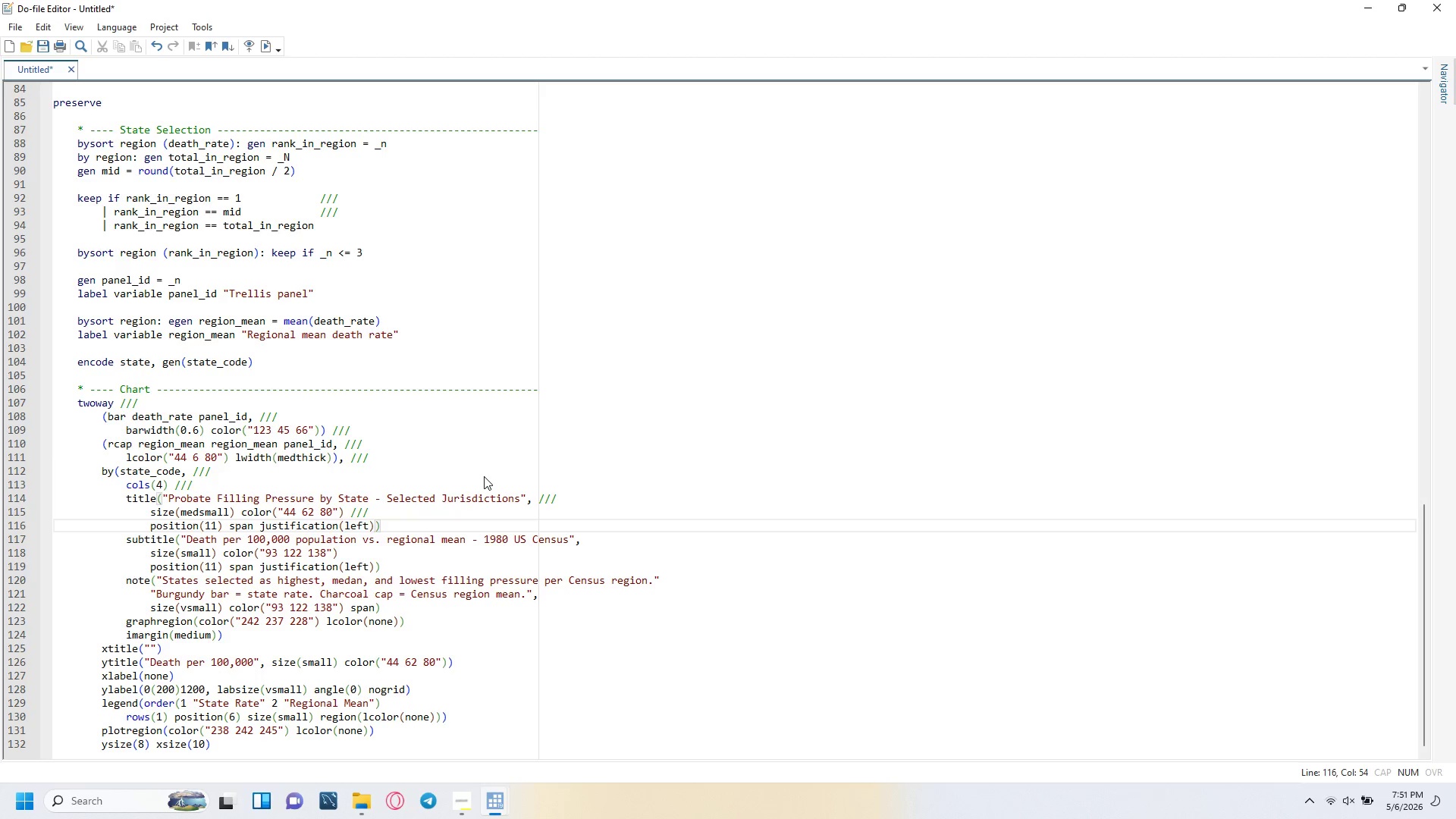 
key(ArrowRight)
 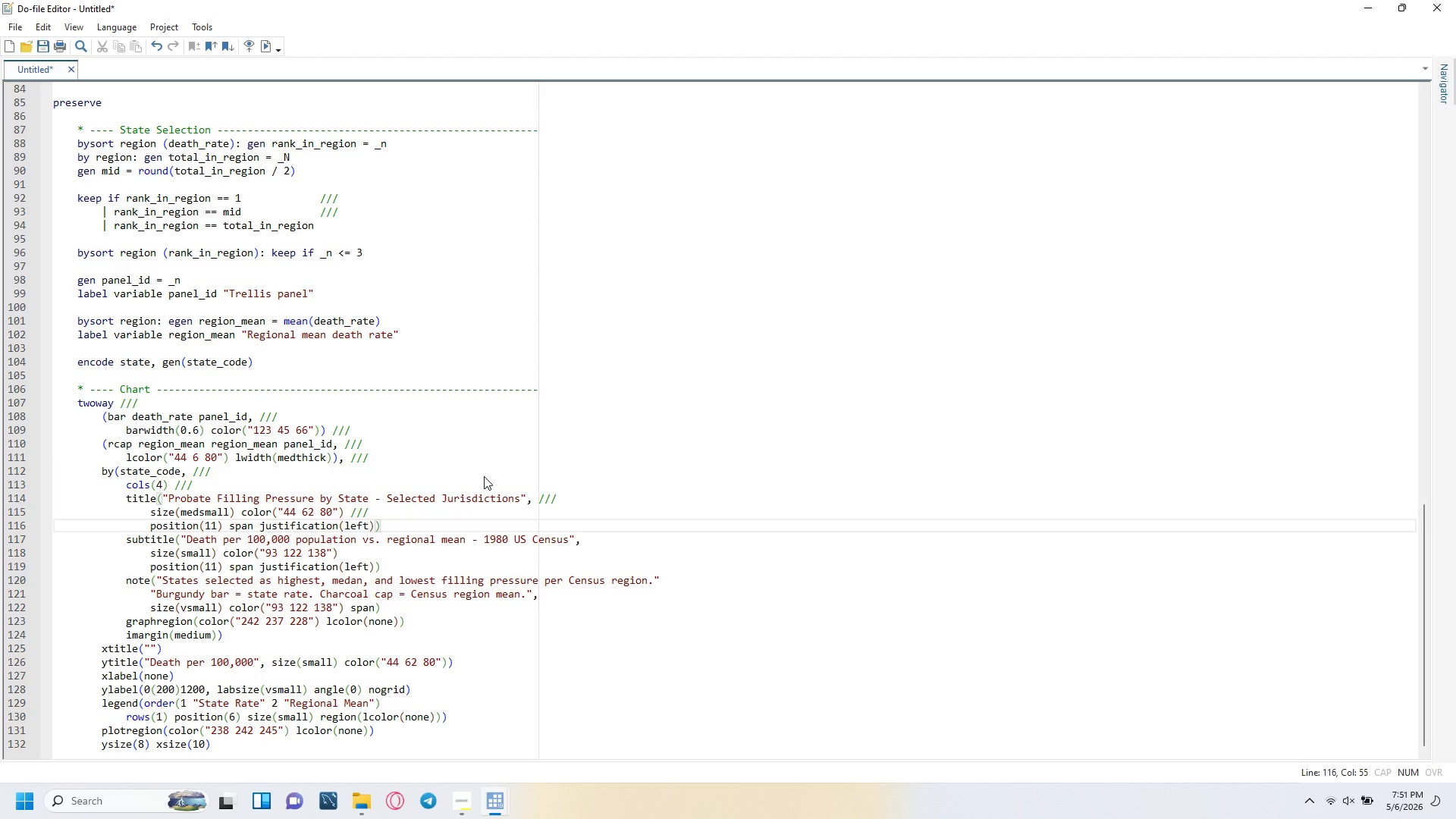 
key(Space)
 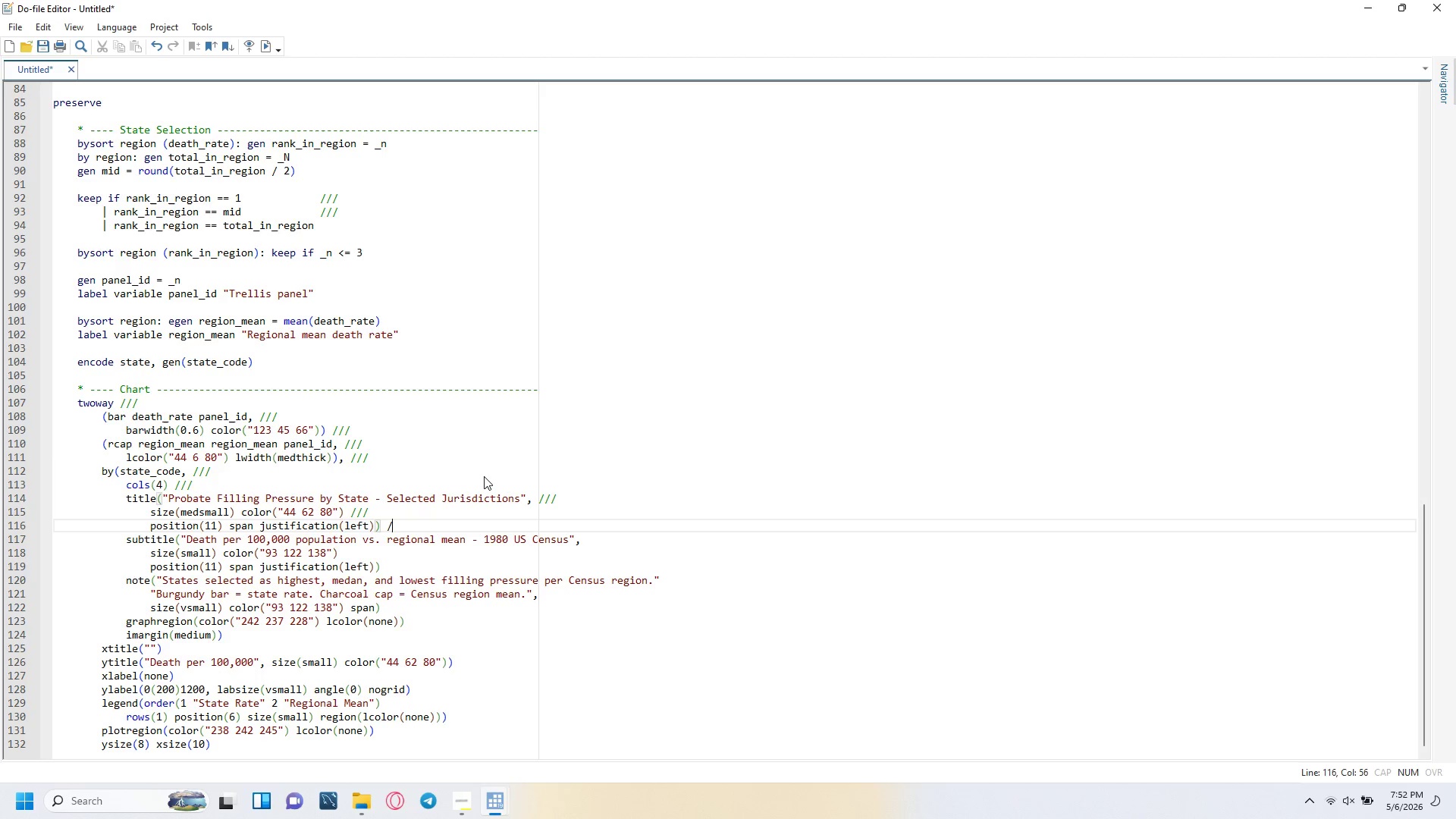 
key(Slash)
 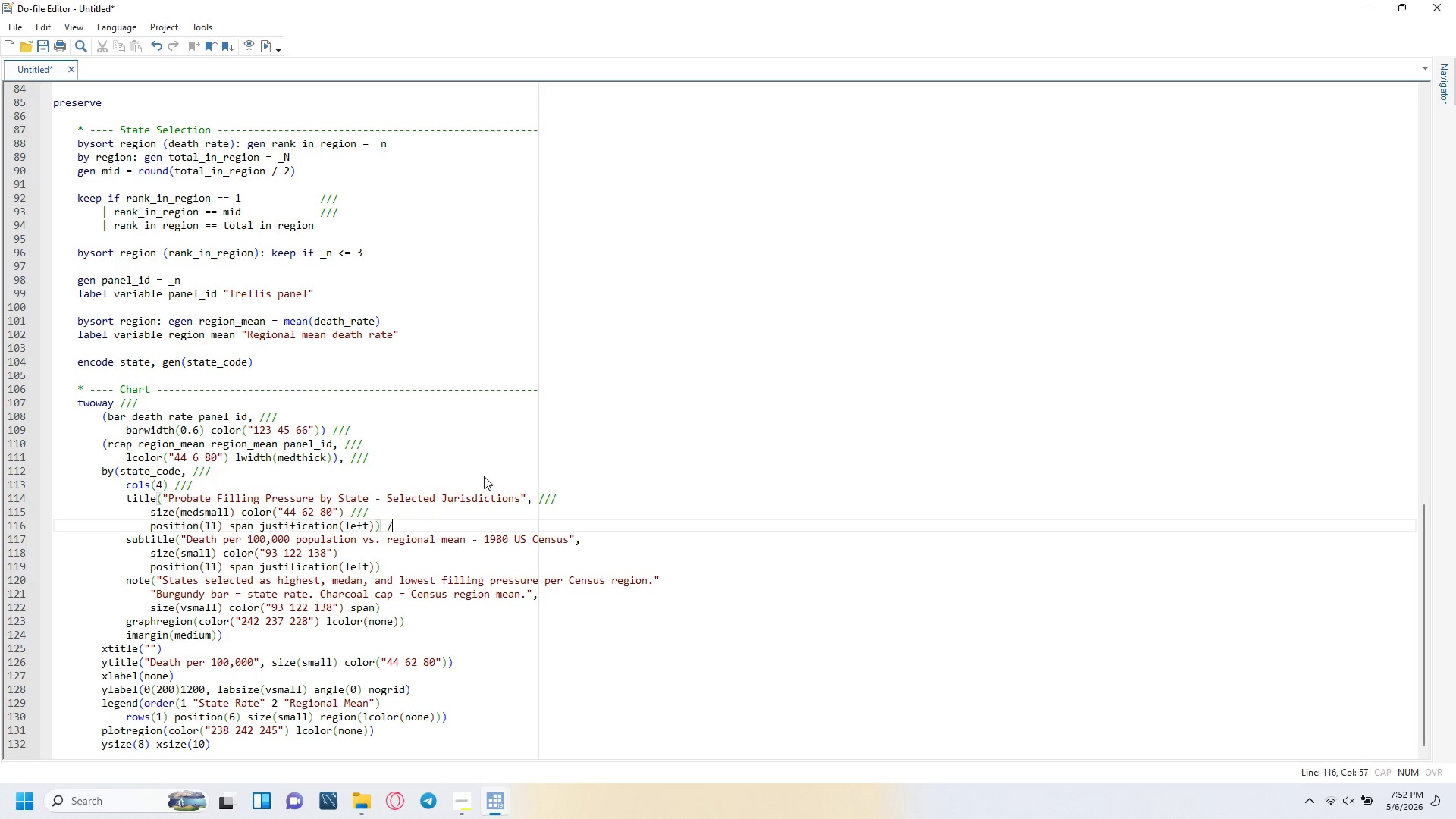 
key(Slash)
 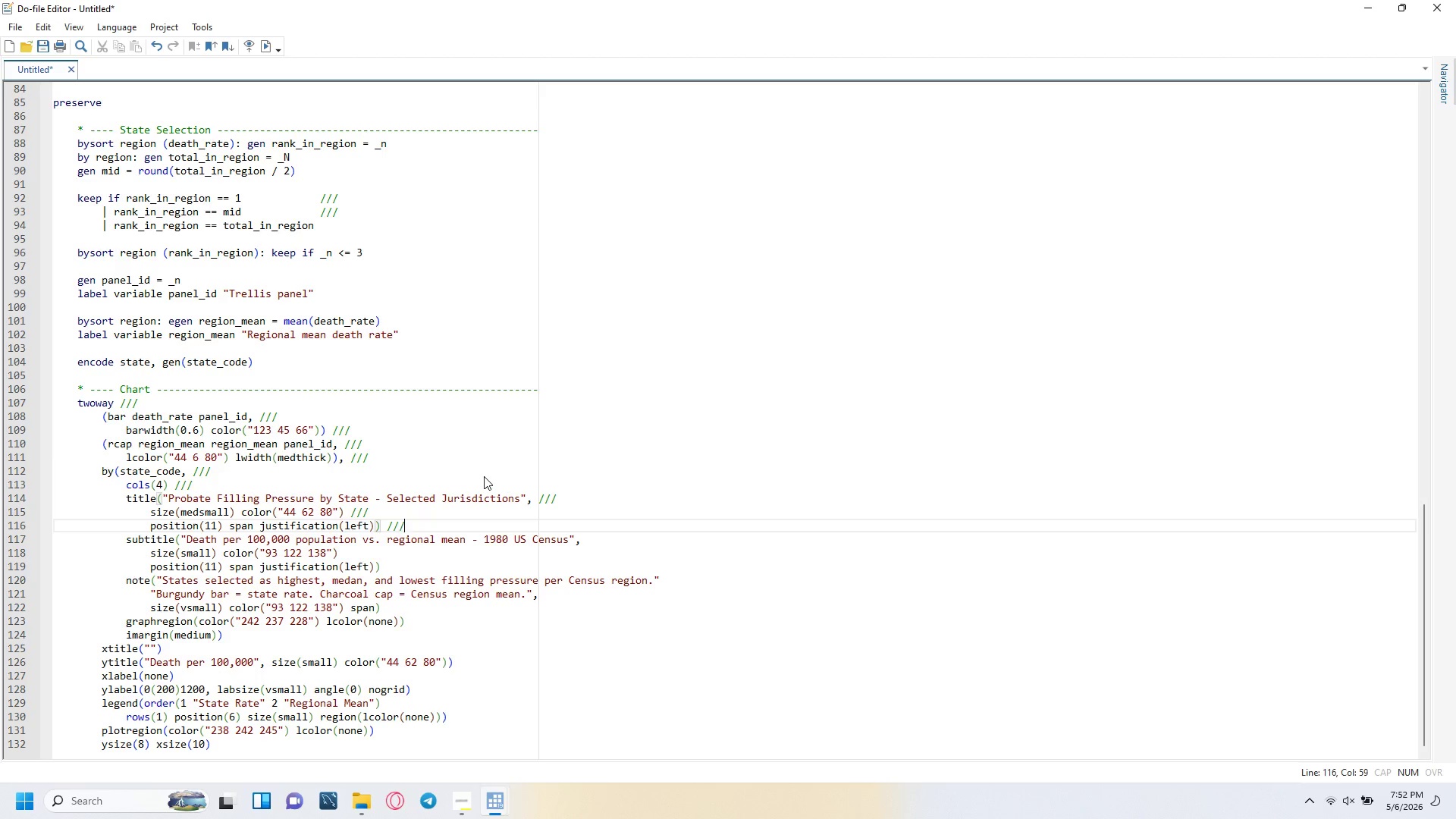 
key(Slash)
 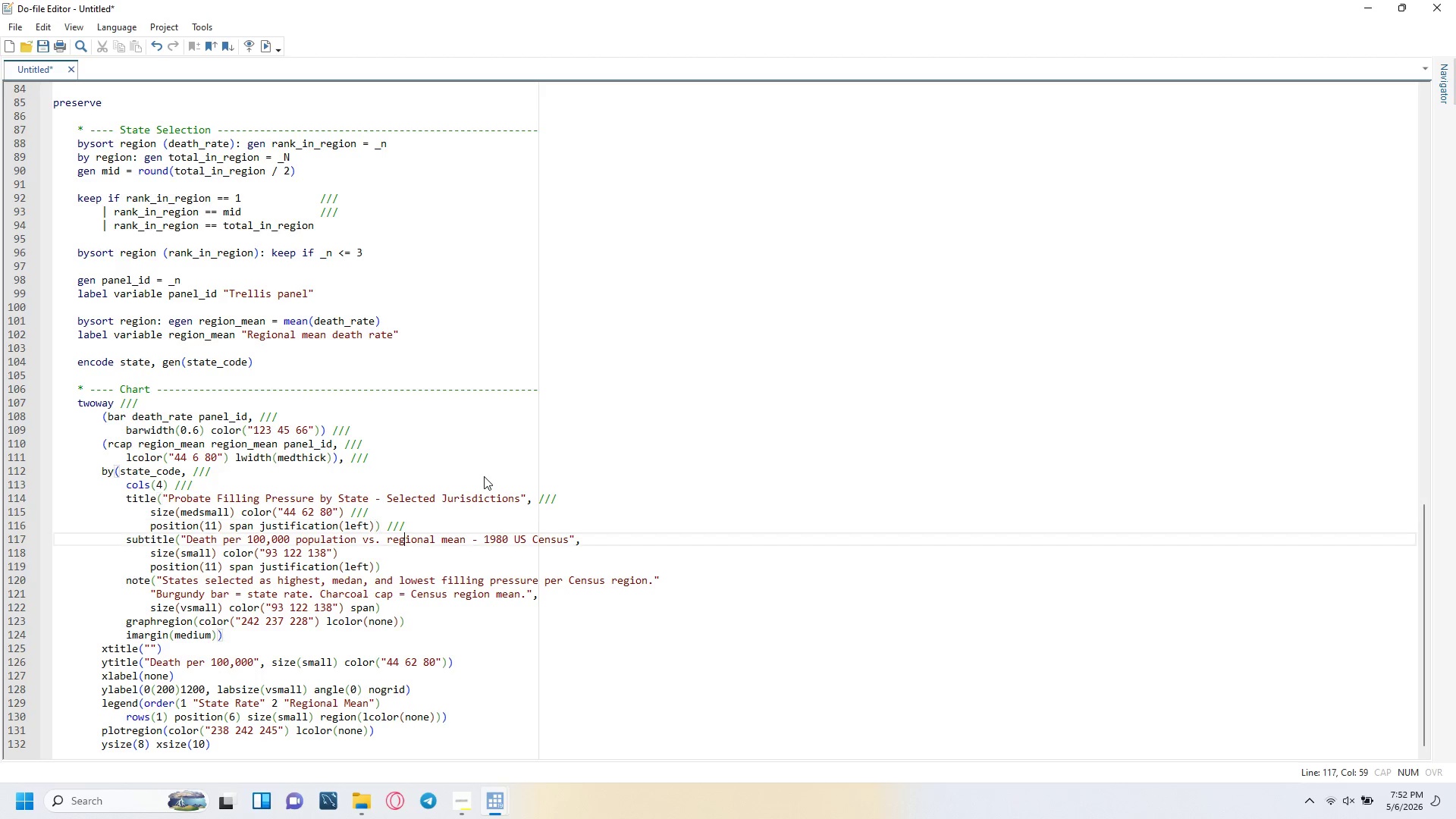 
key(ArrowDown)
 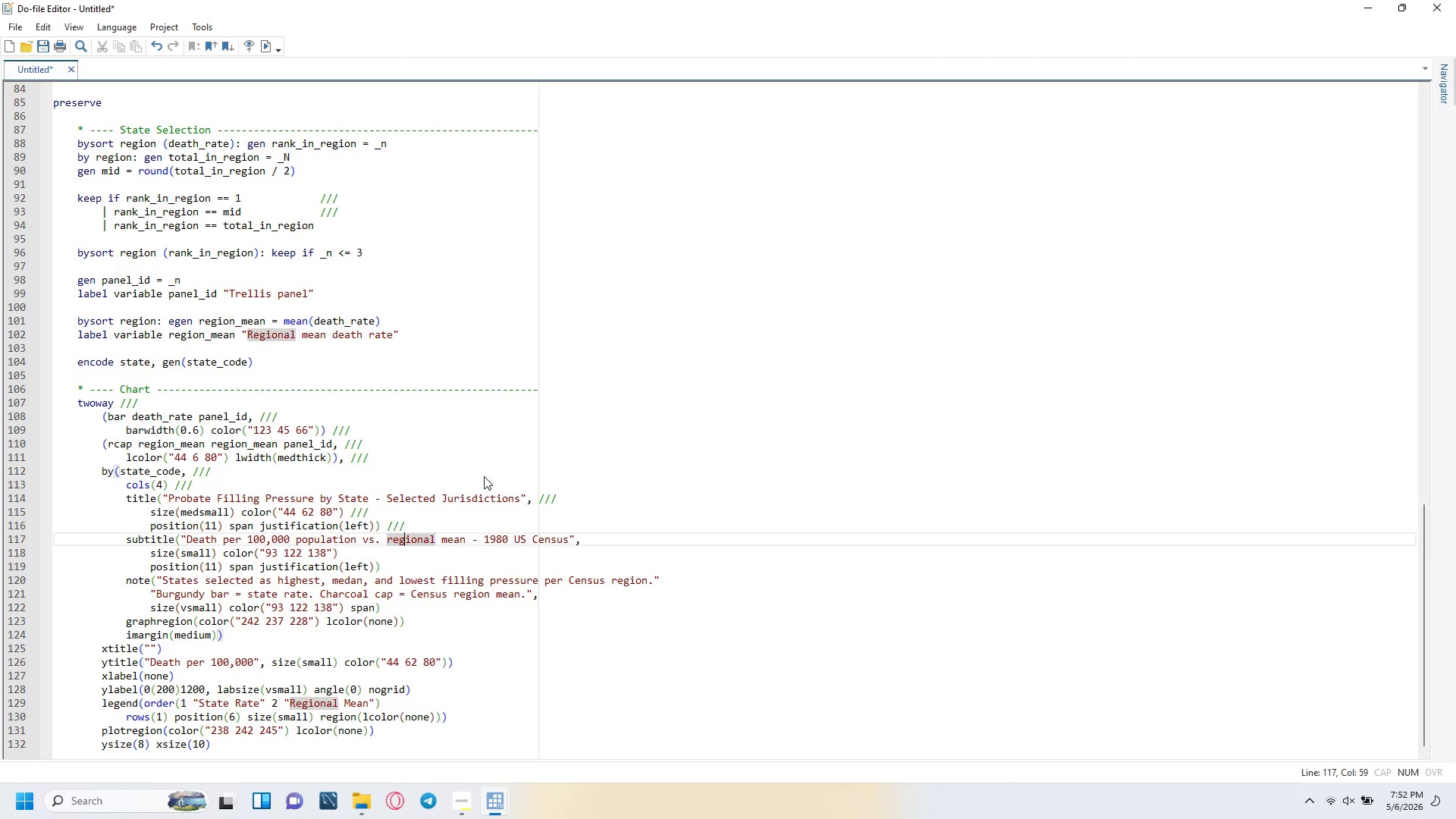 
key(ArrowRight)
 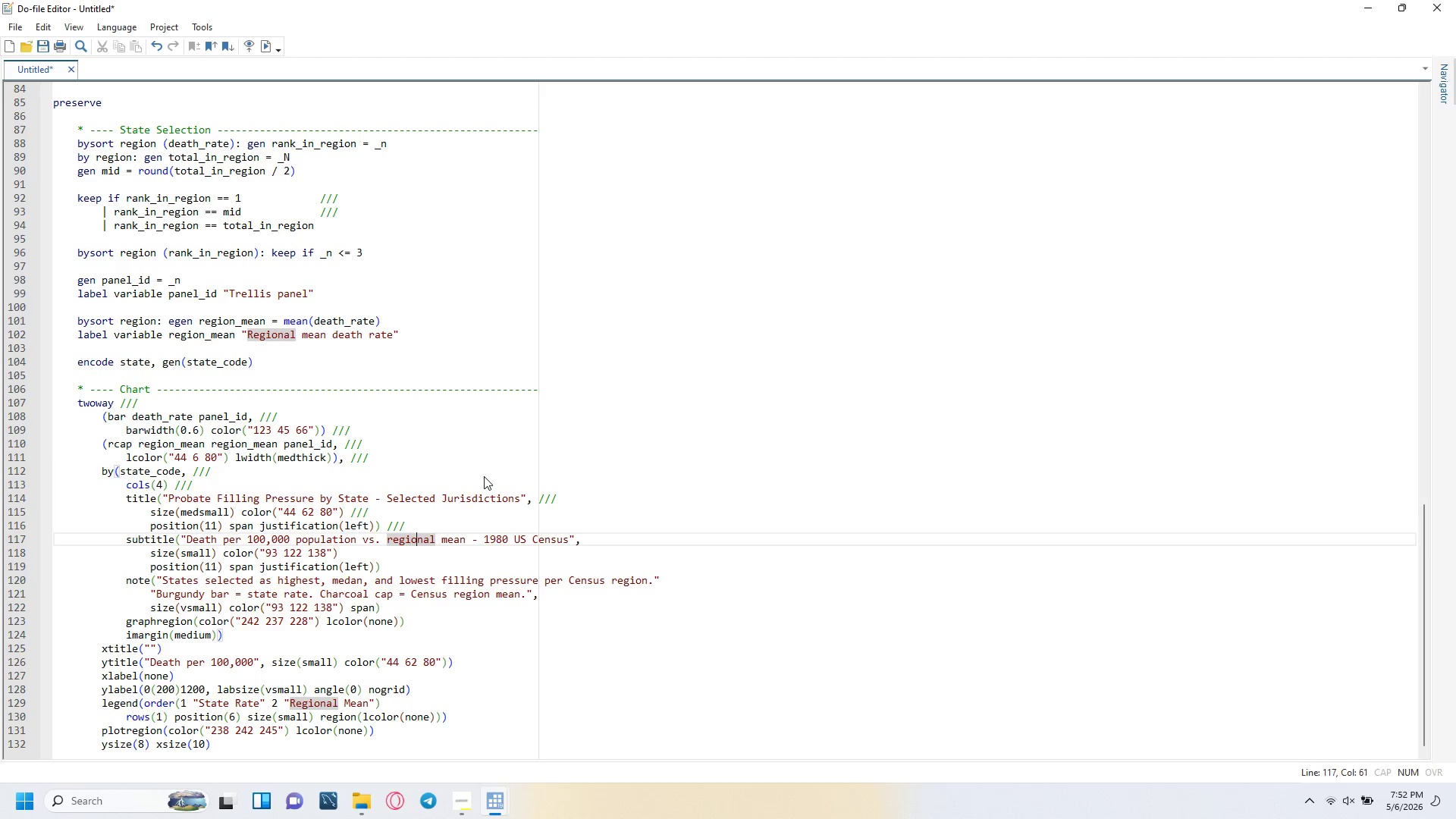 
key(ArrowRight)
 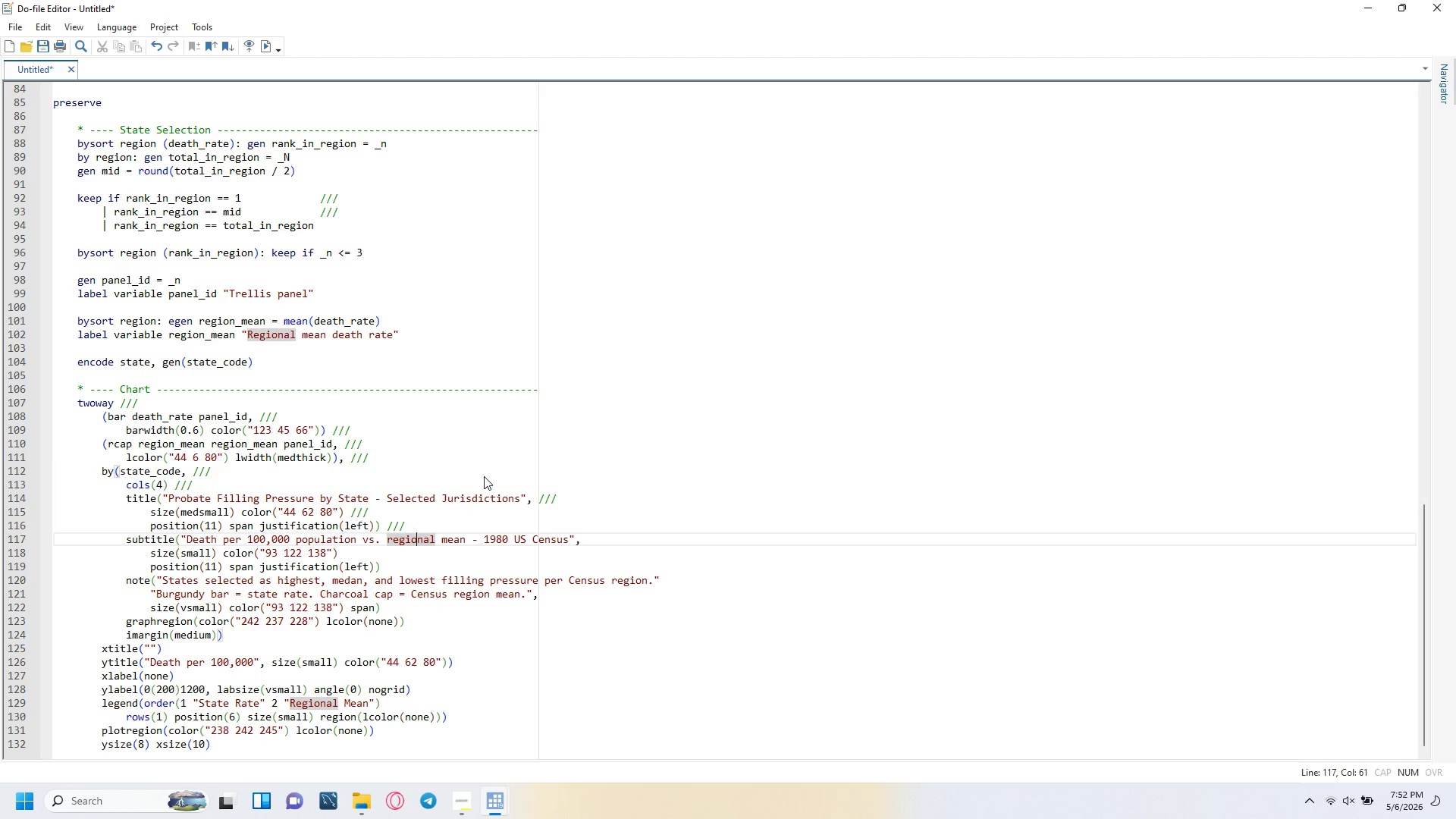 
key(ArrowRight)
 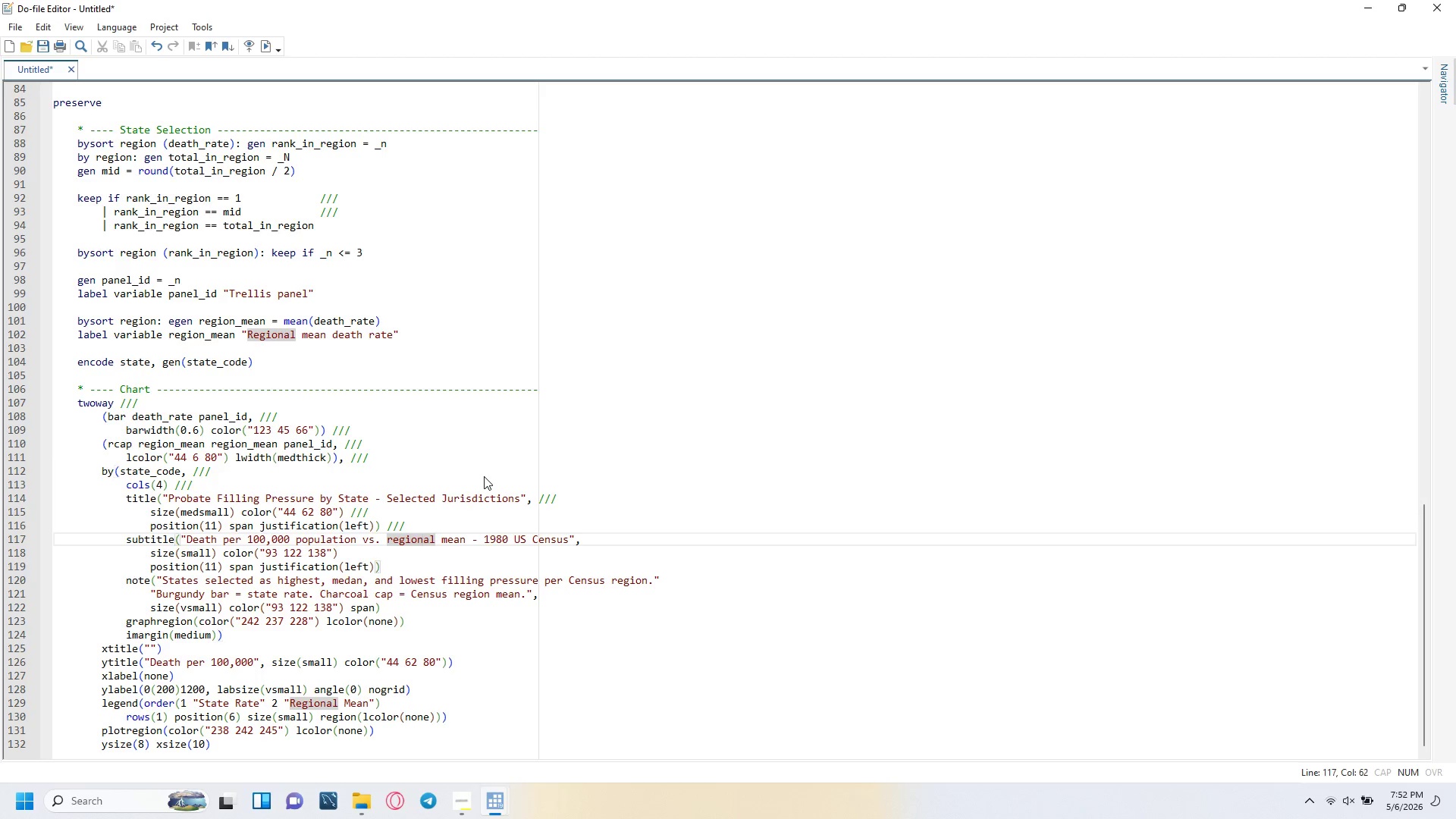 
key(ArrowRight)
 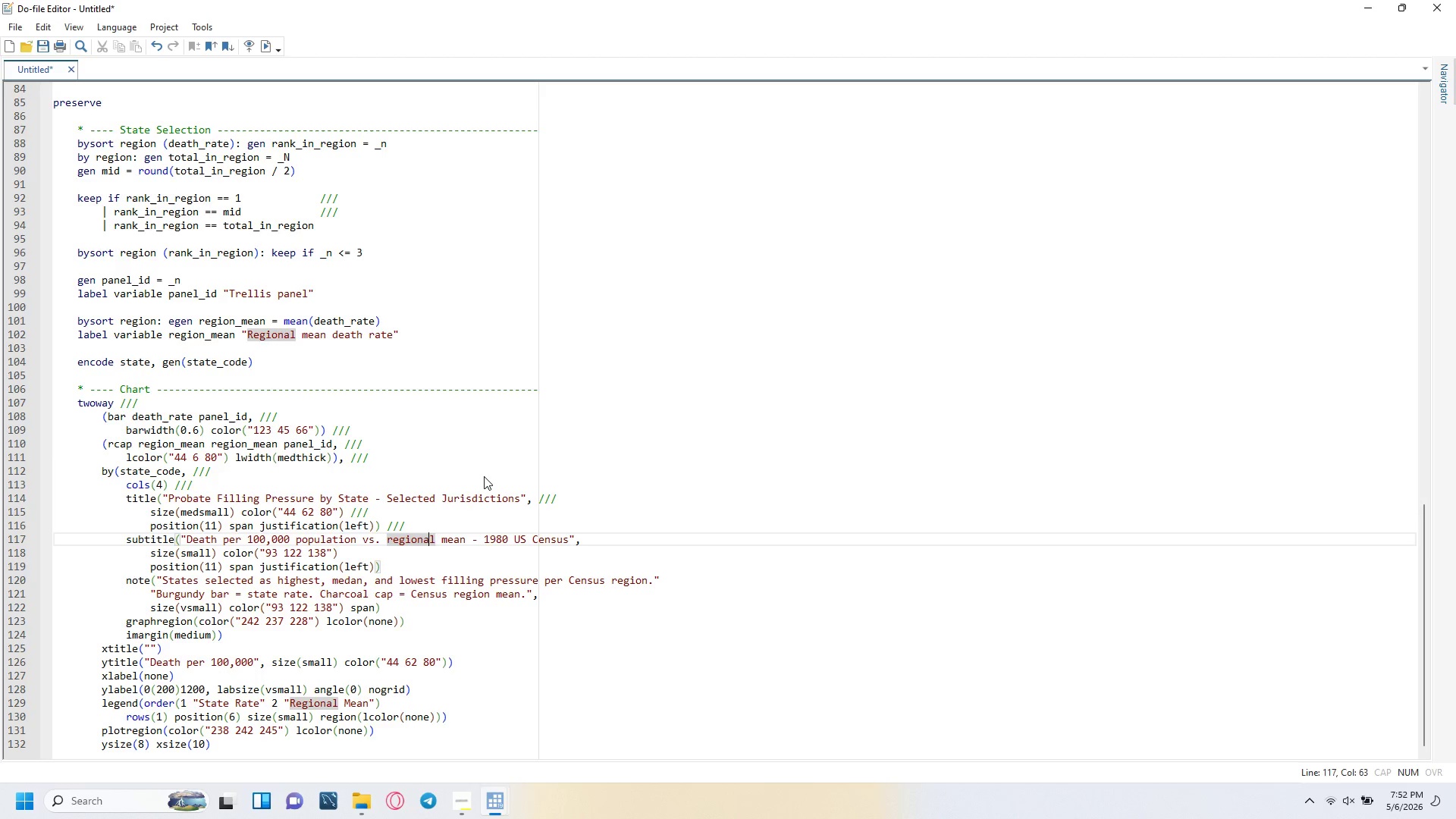 
key(ArrowRight)
 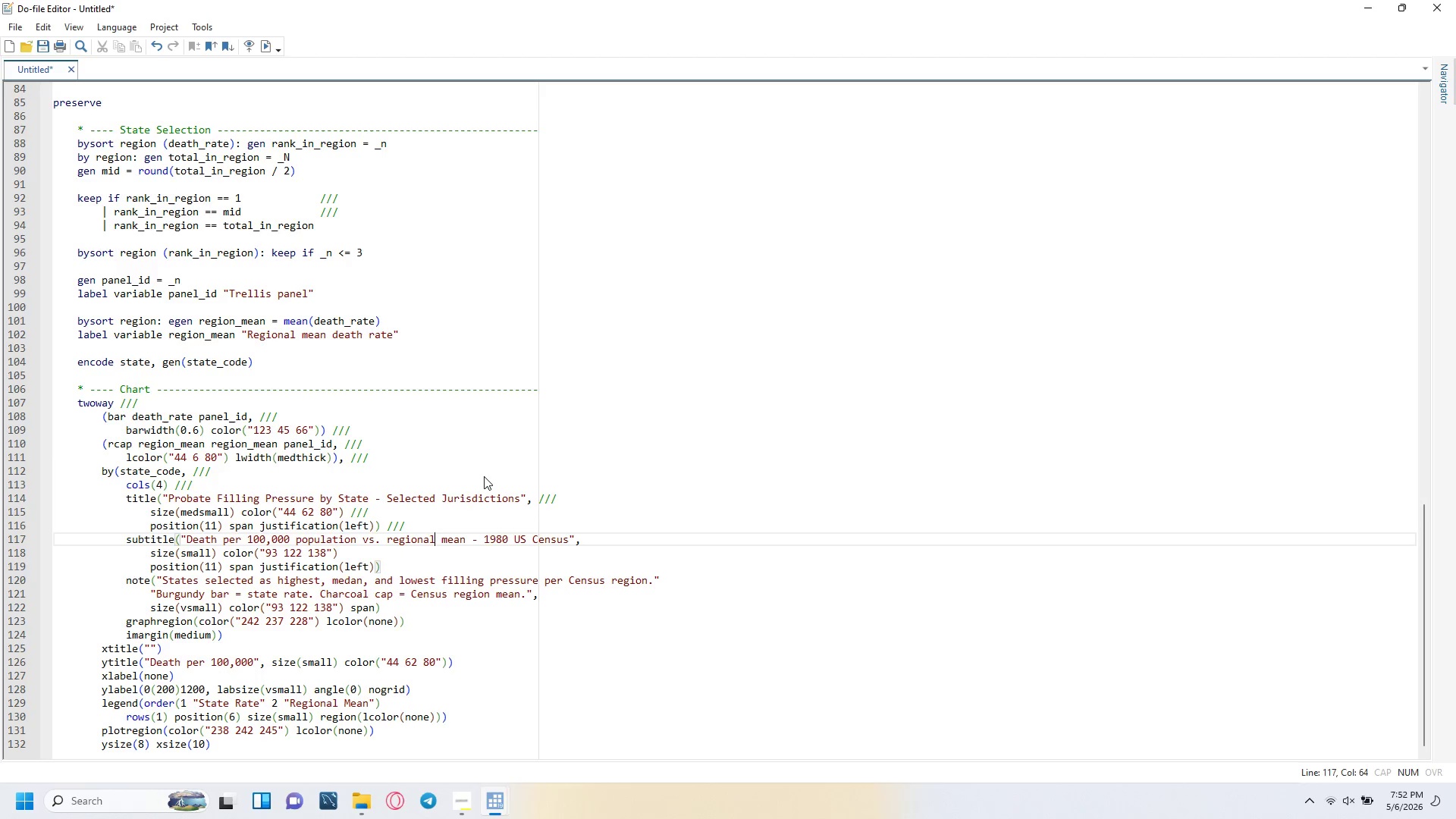 
key(ArrowRight)
 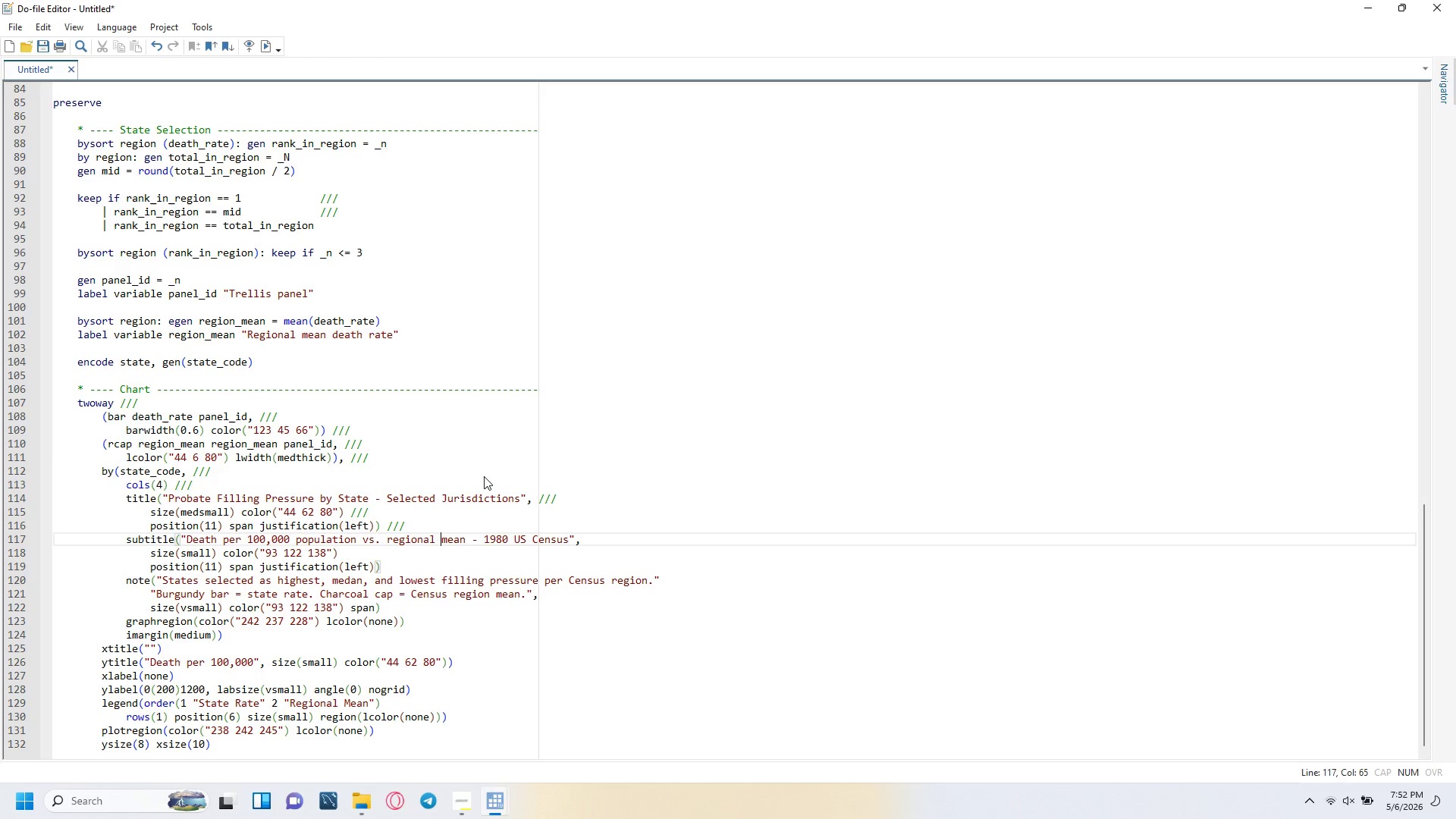 
key(ArrowRight)
 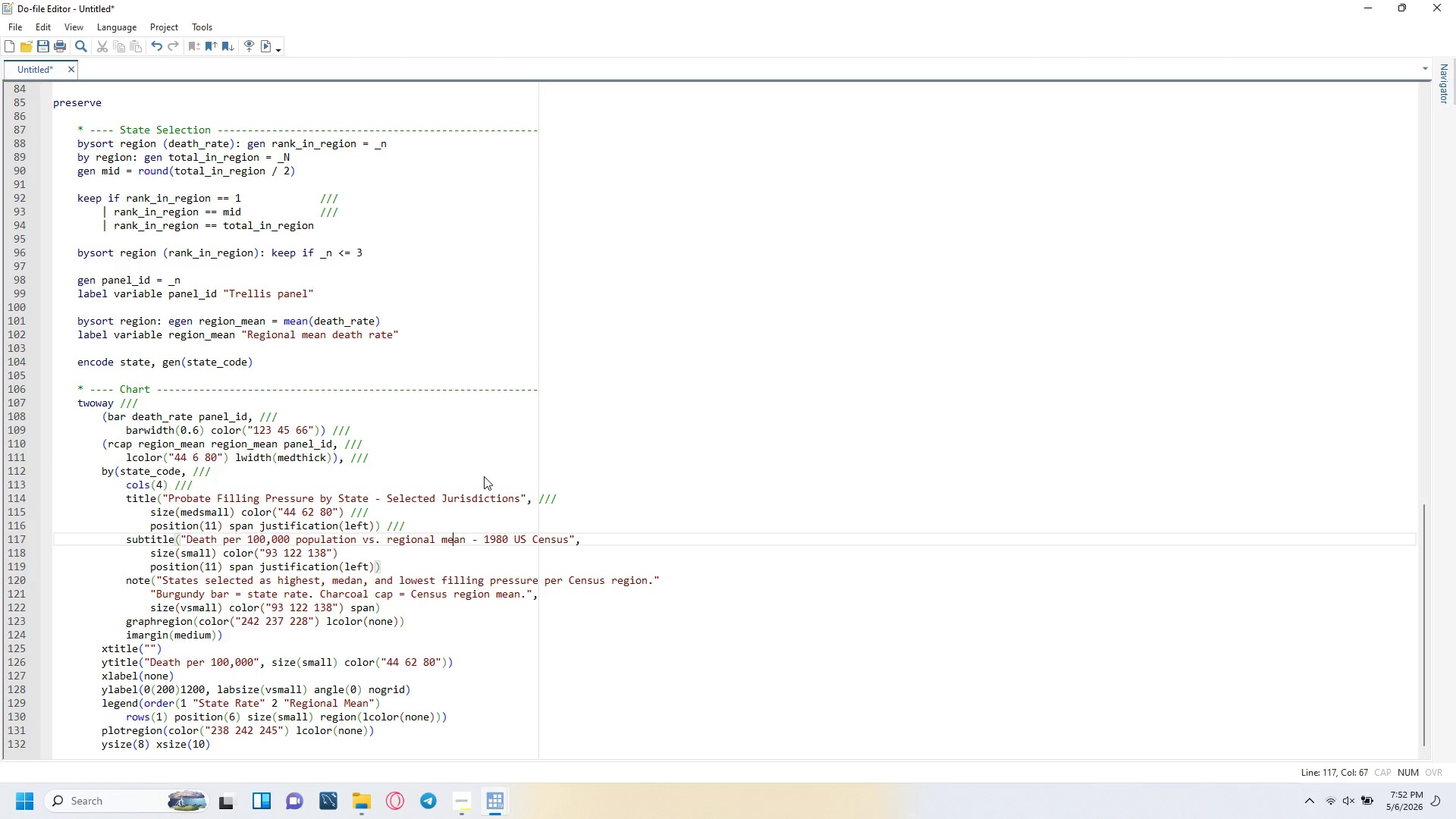 
key(ArrowRight)
 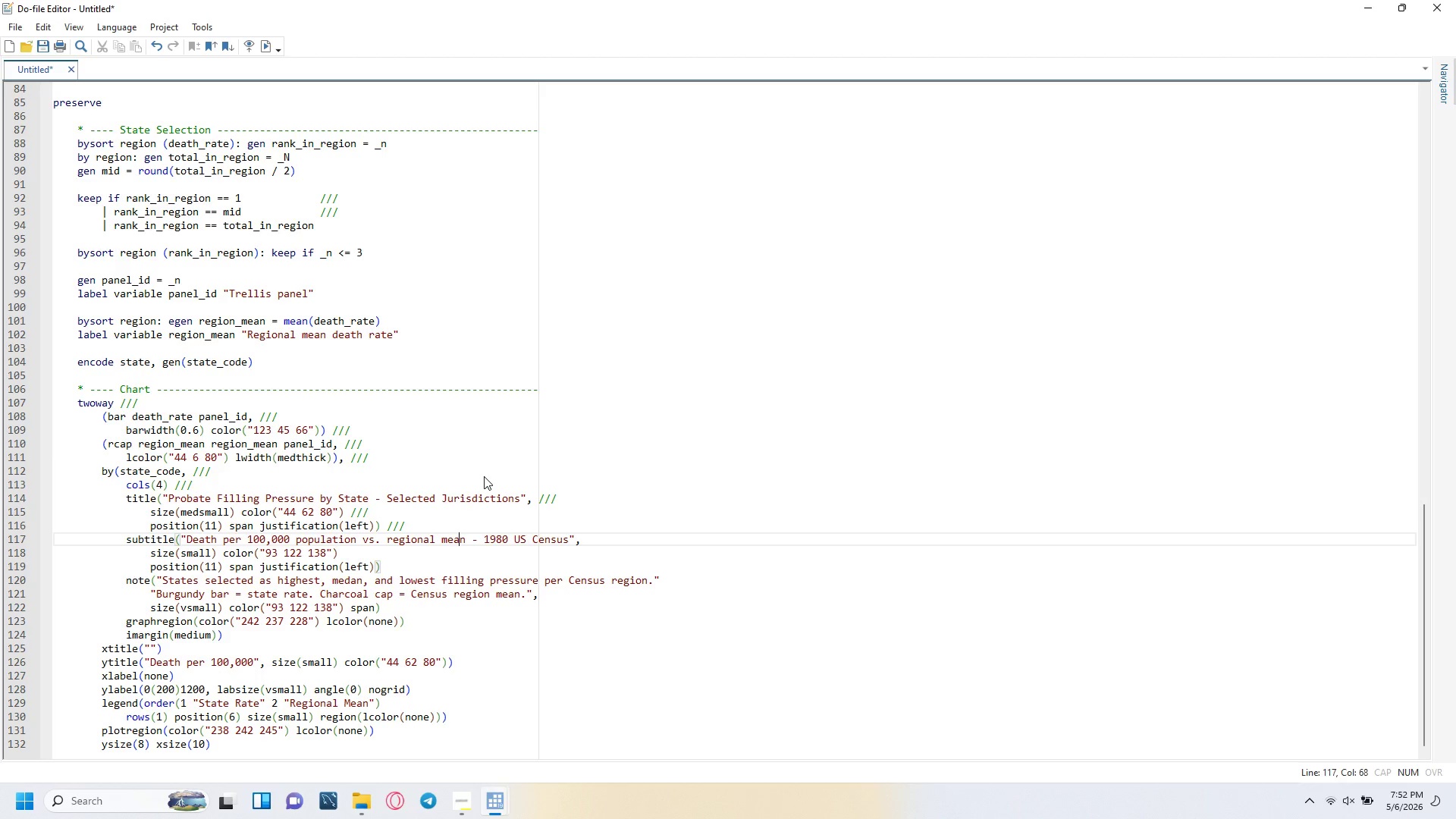 
key(ArrowRight)
 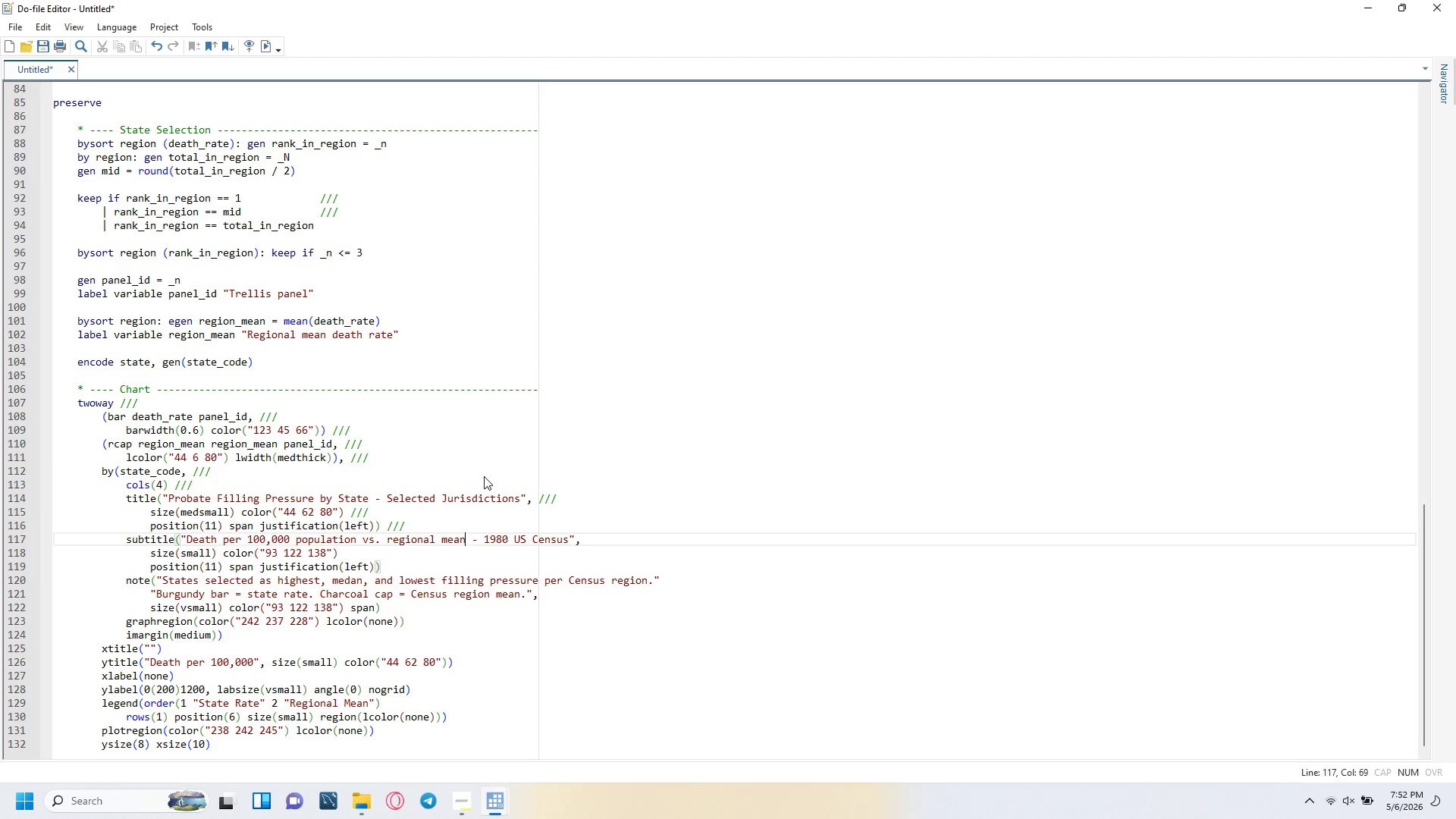 
key(ArrowRight)
 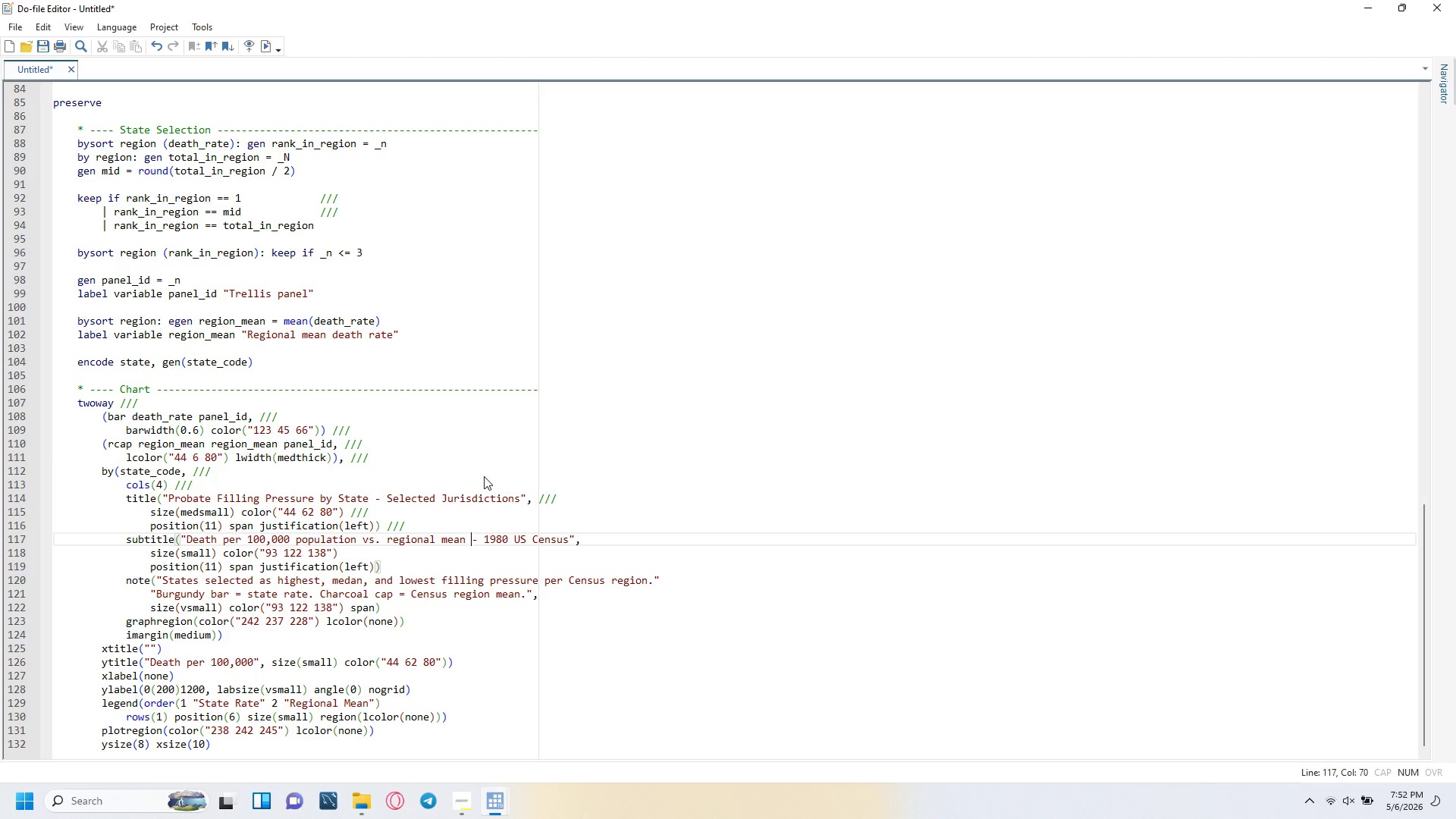 
key(ArrowRight)
 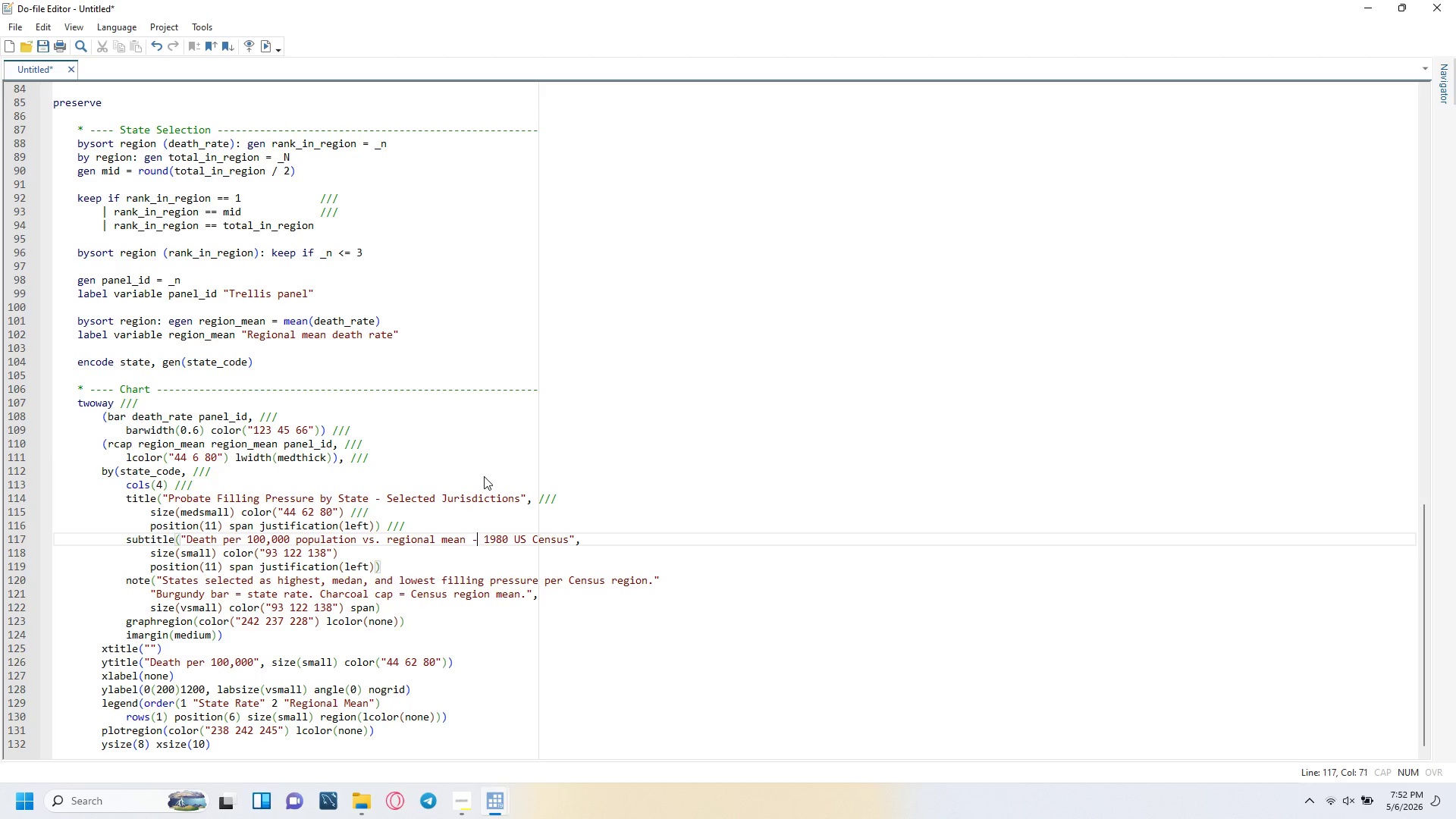 
key(ArrowRight)
 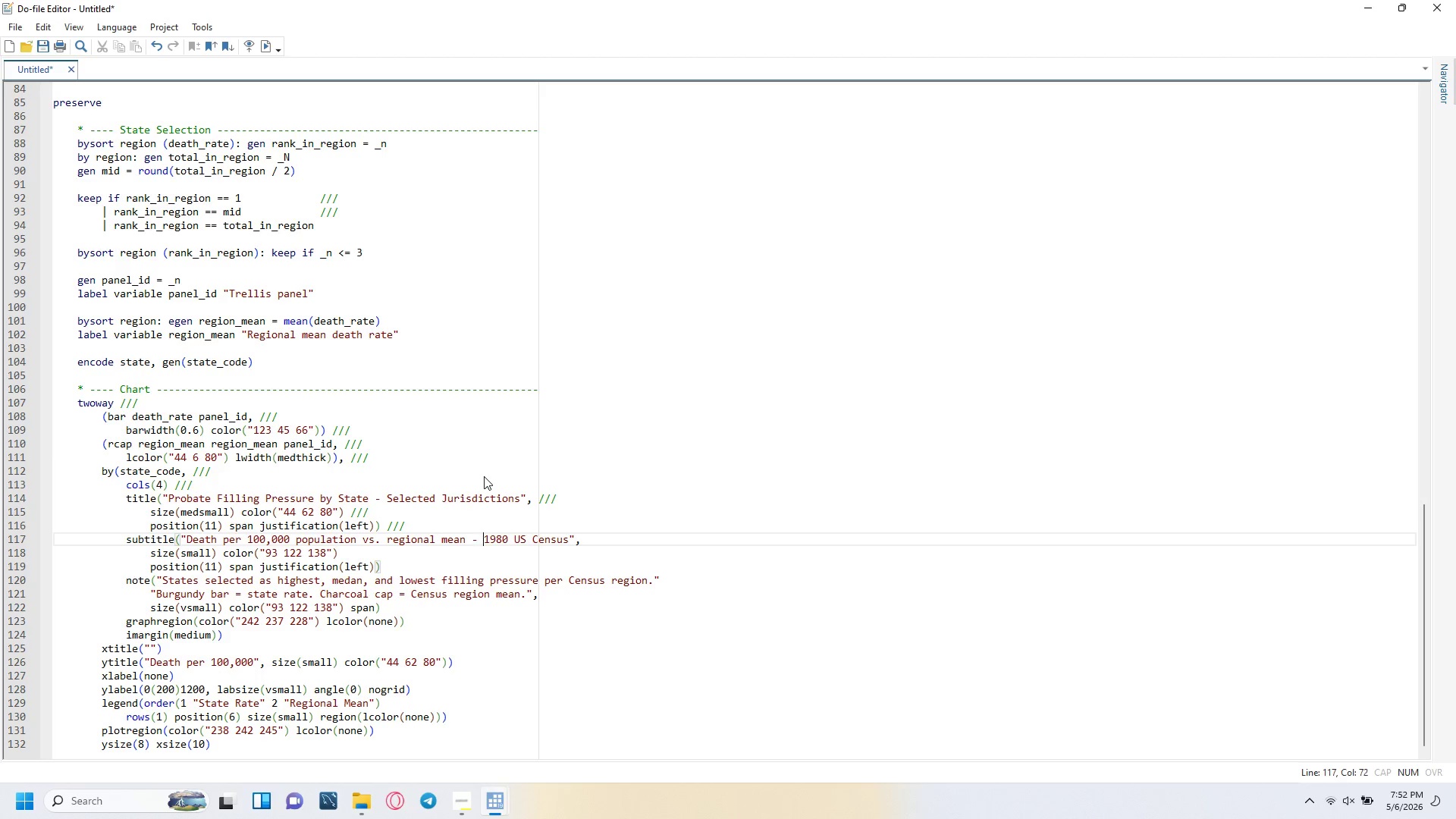 
key(ArrowRight)
 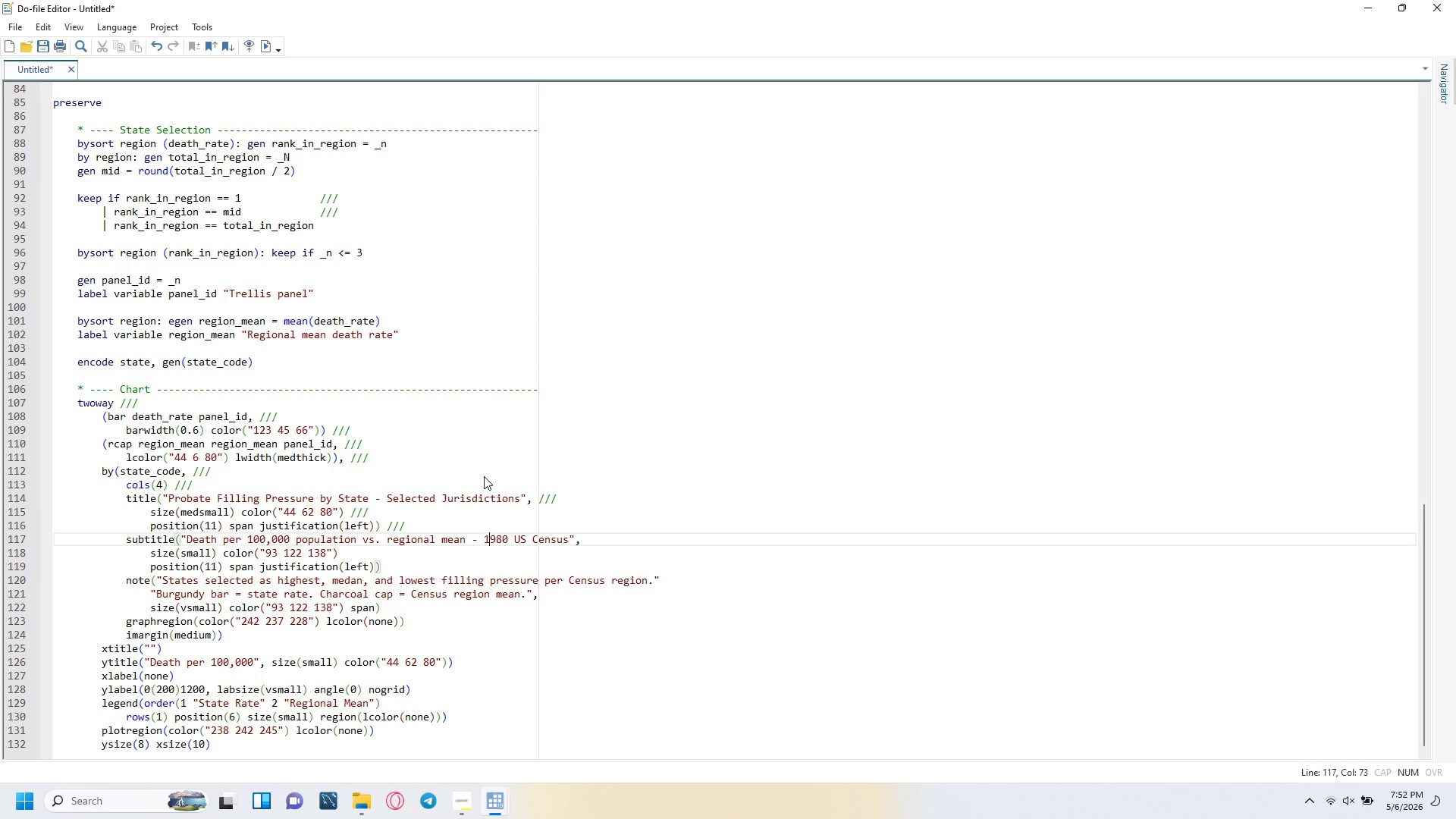 
key(ArrowRight)
 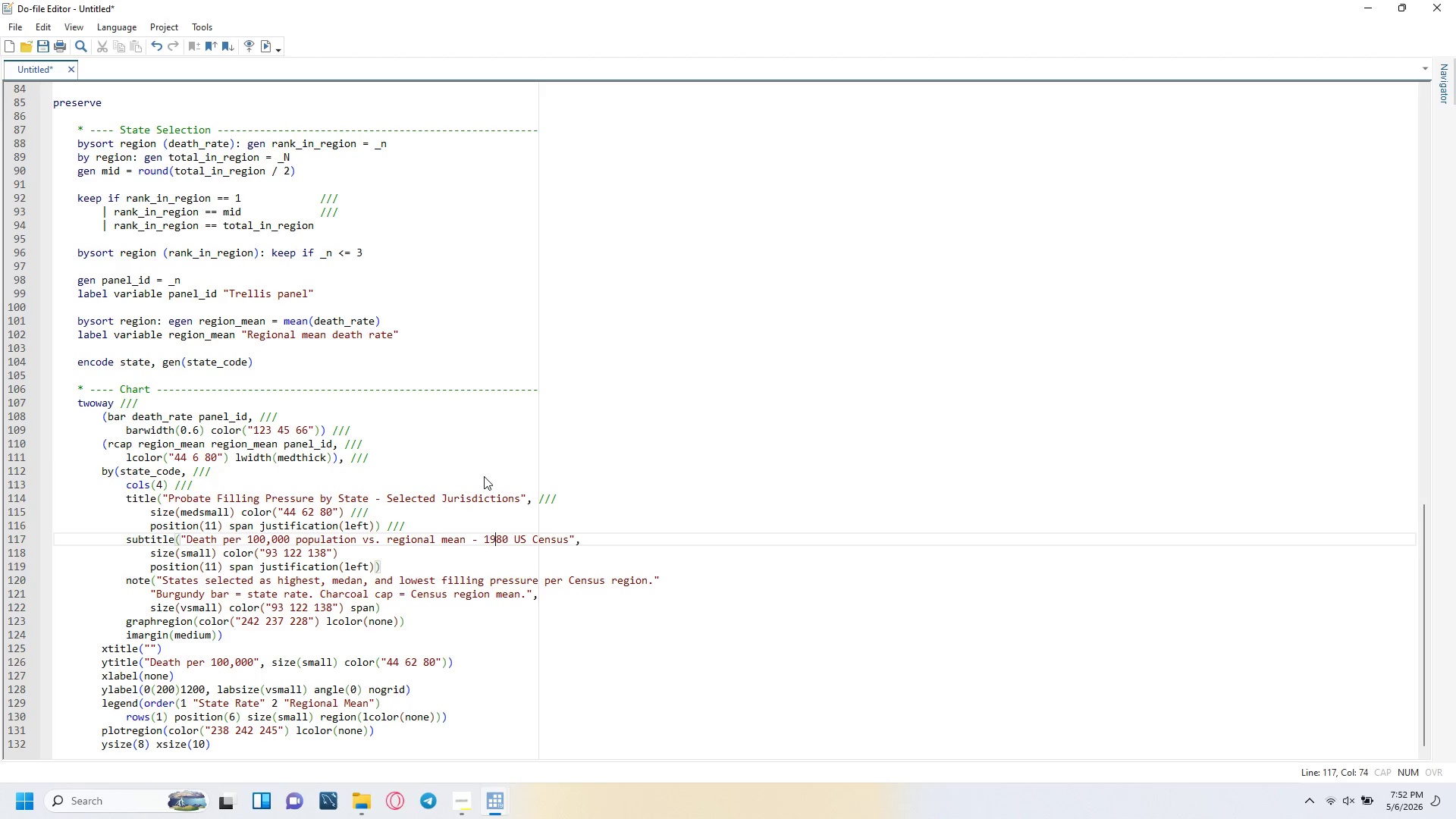 
key(ArrowRight)
 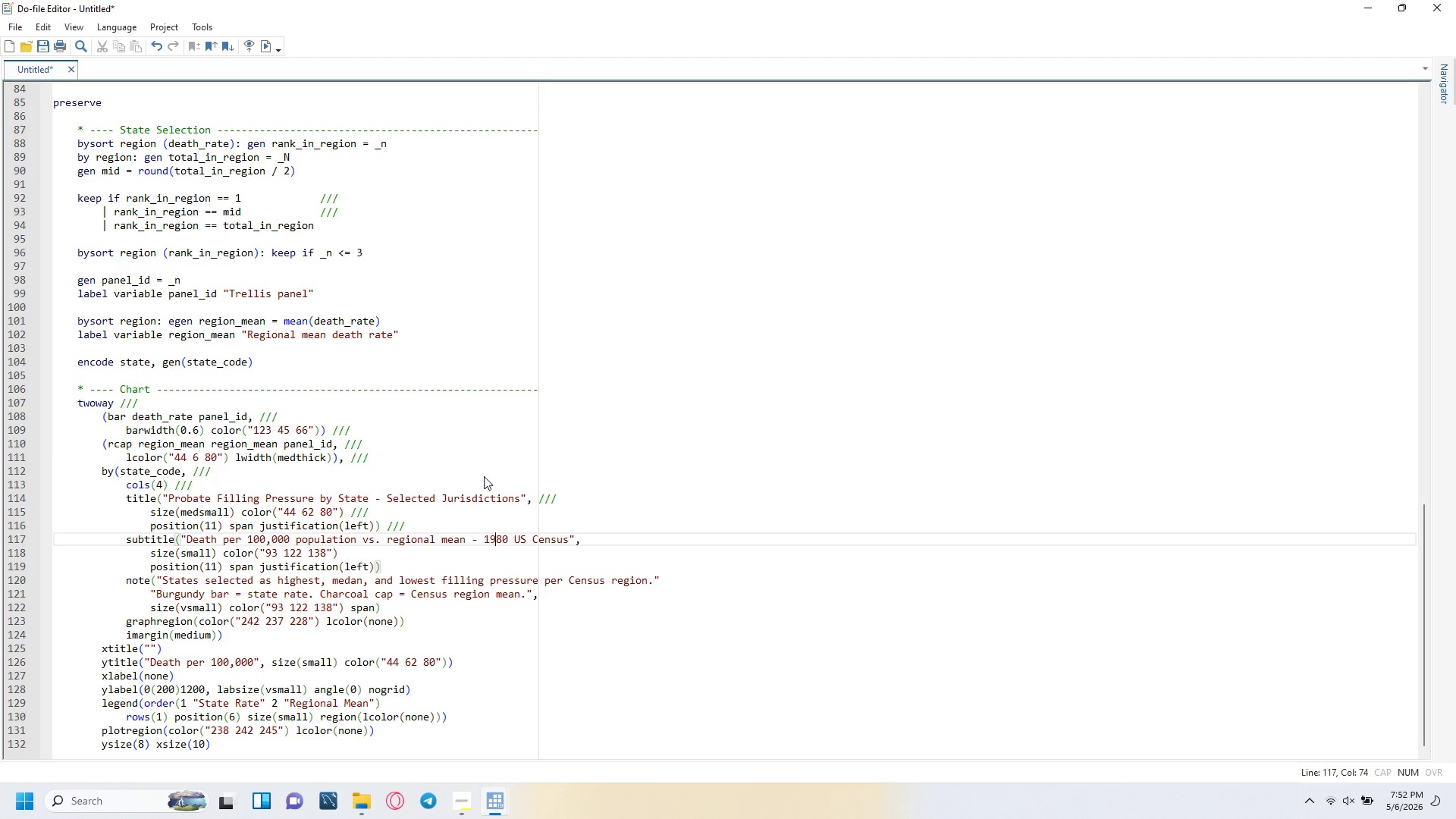 
key(ArrowRight)
 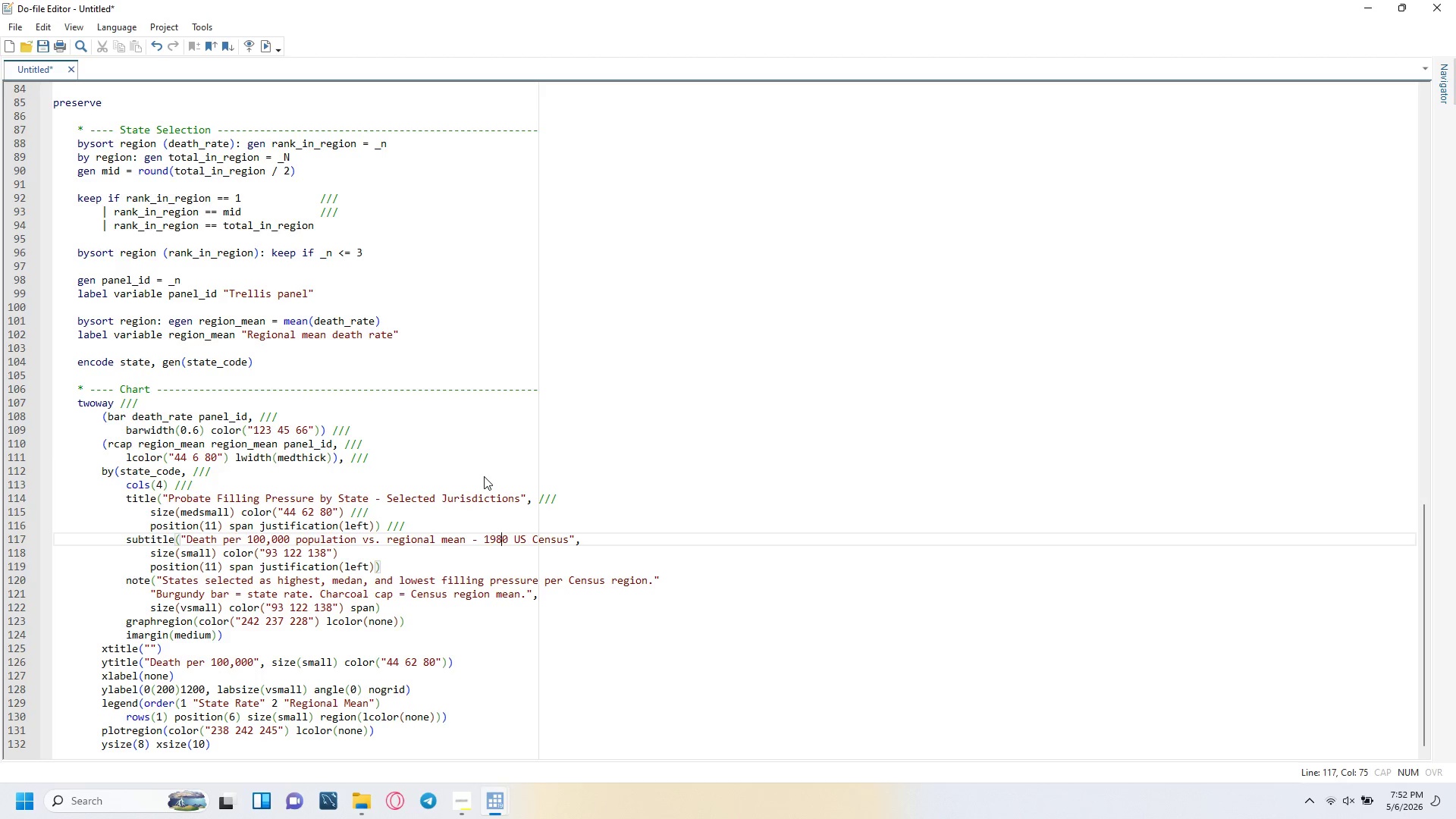 
key(ArrowRight)
 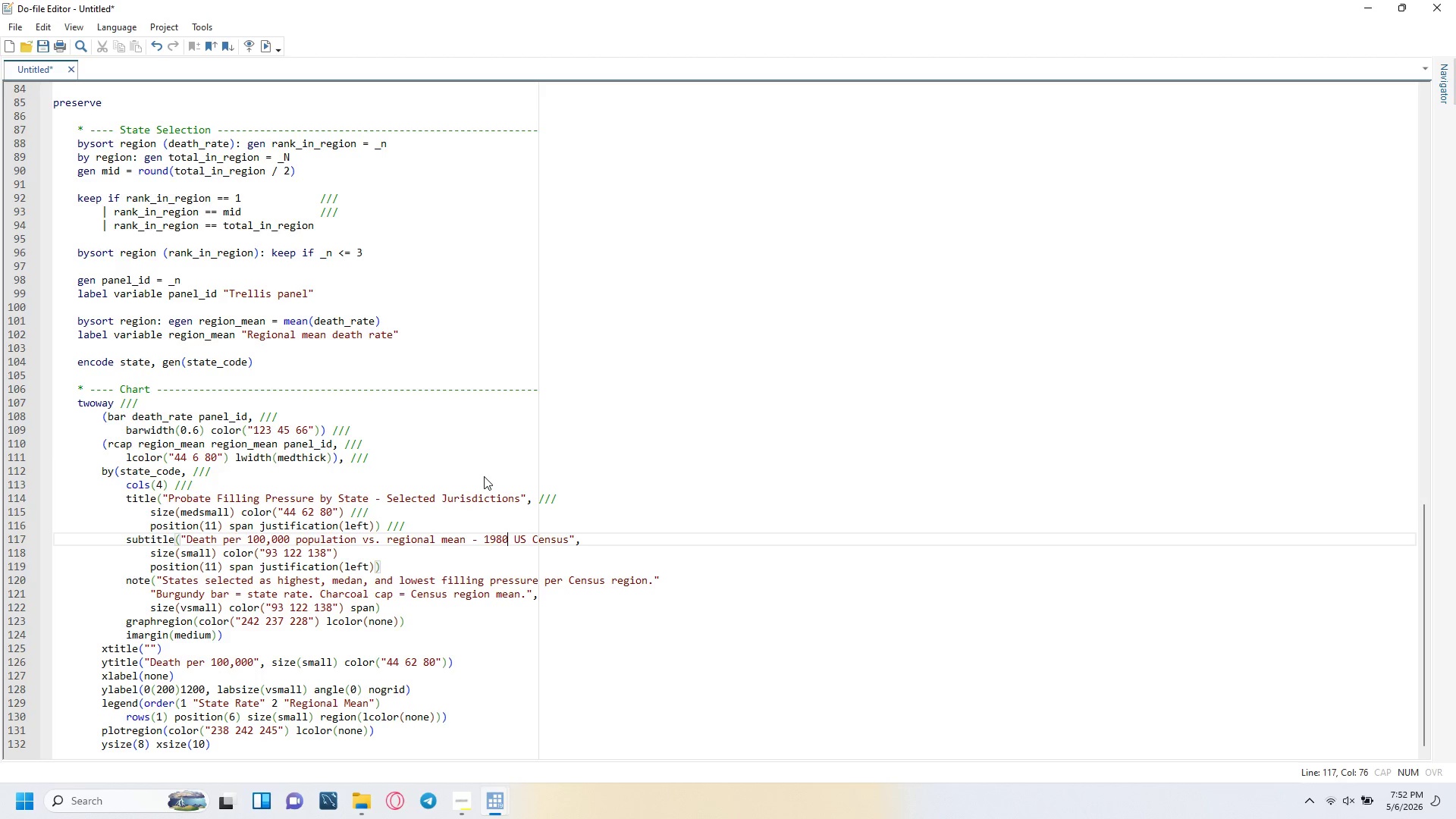 
key(ArrowRight)
 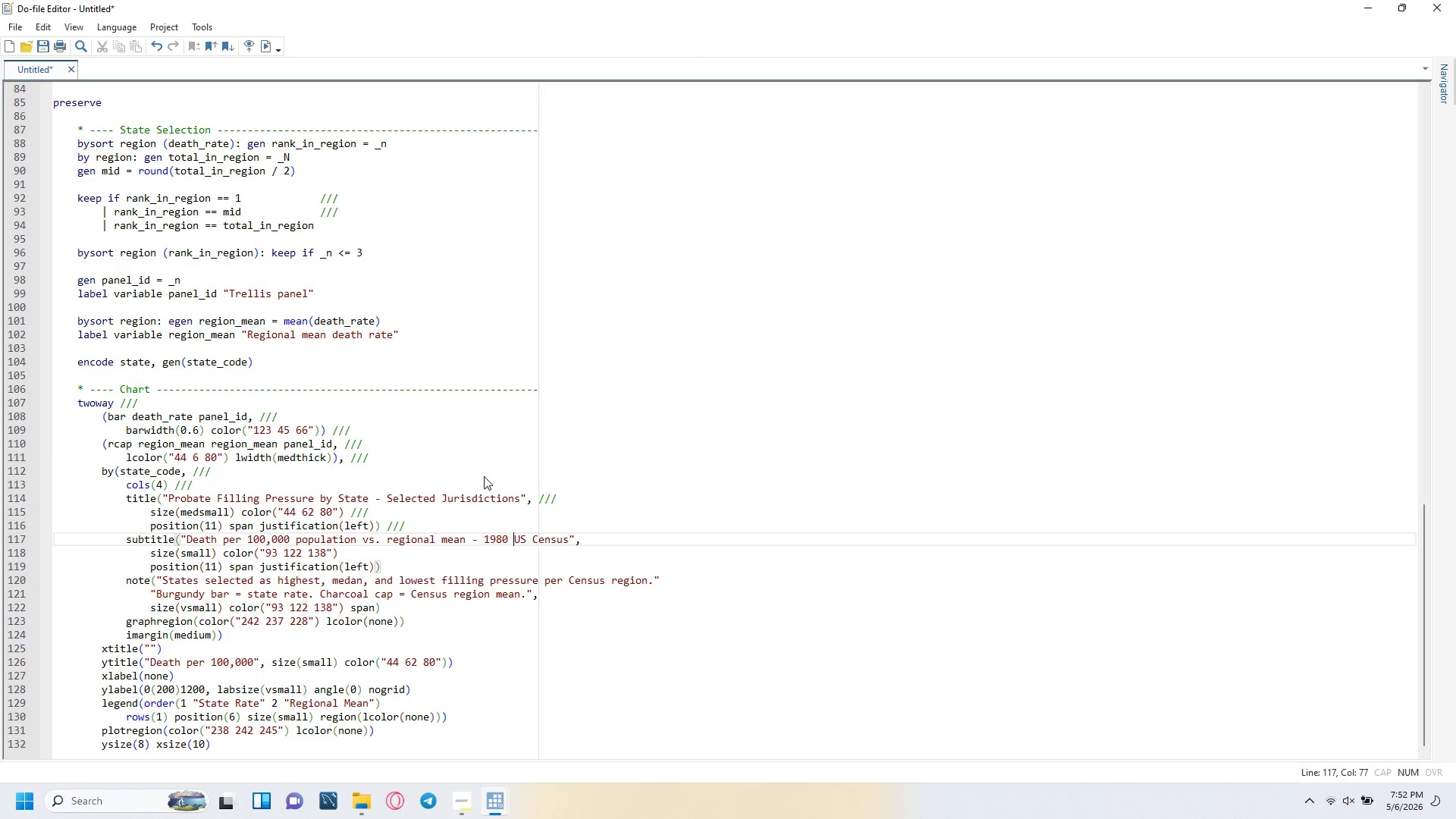 
key(ArrowRight)
 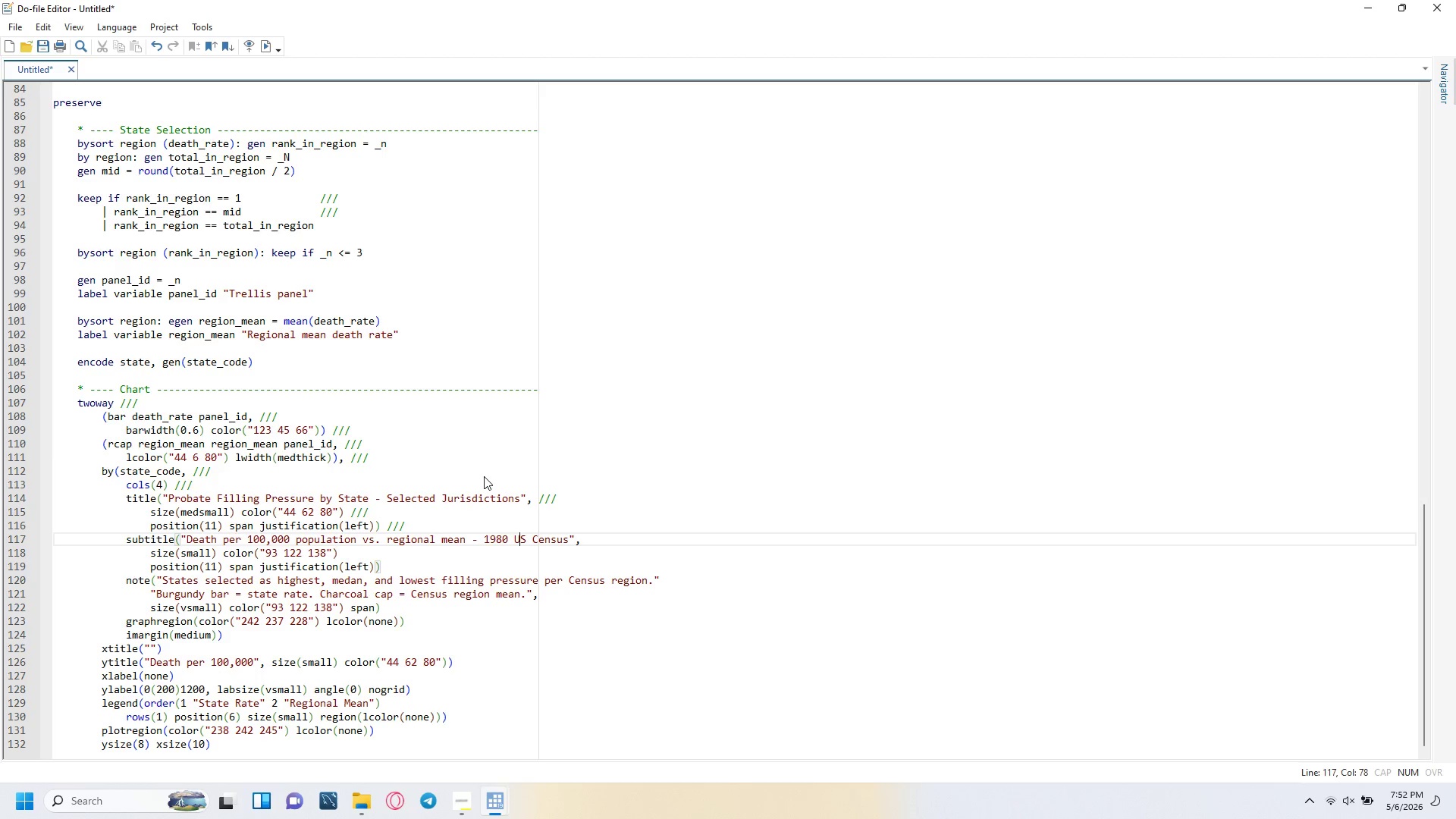 
key(ArrowRight)
 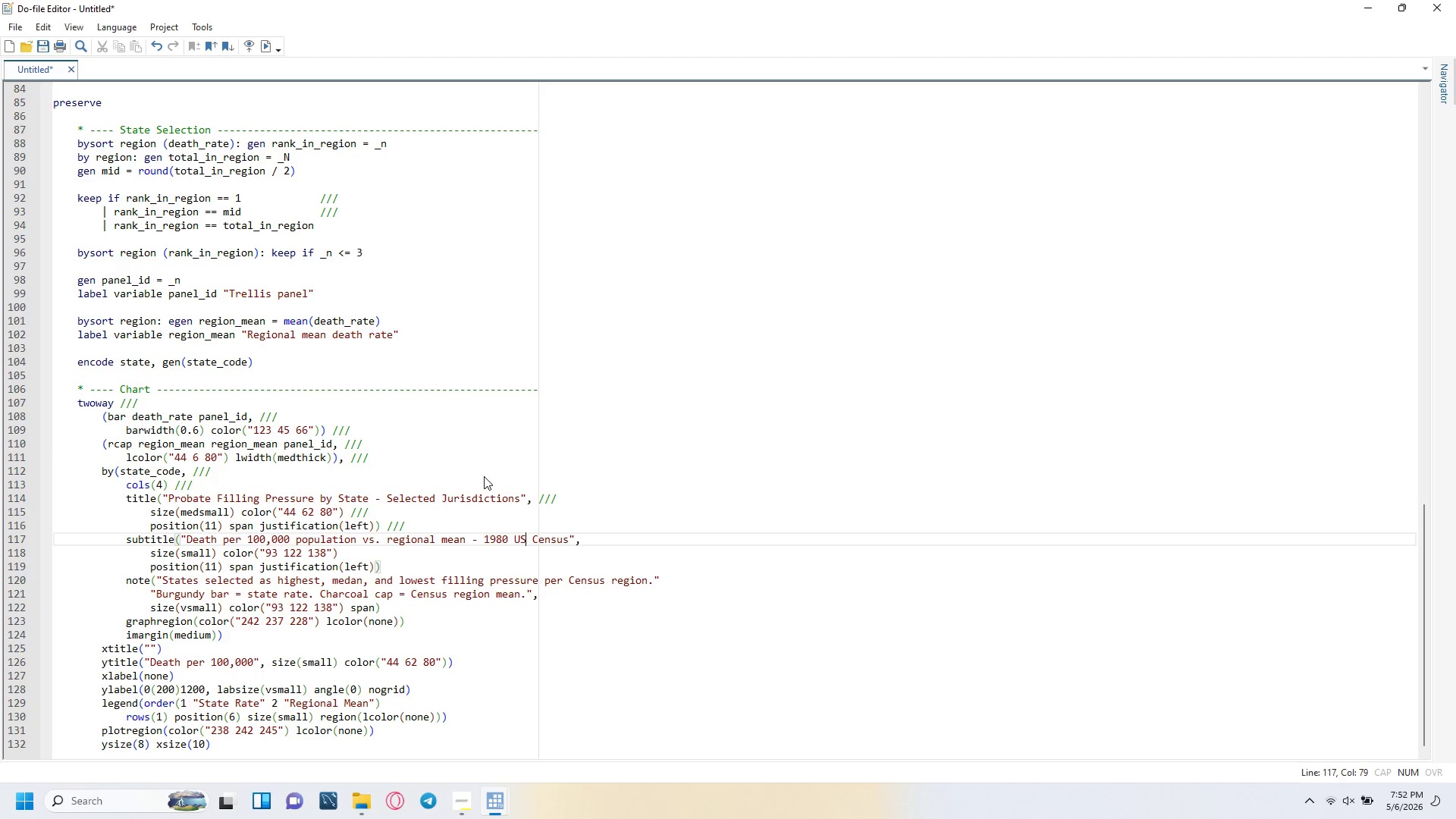 
key(ArrowRight)
 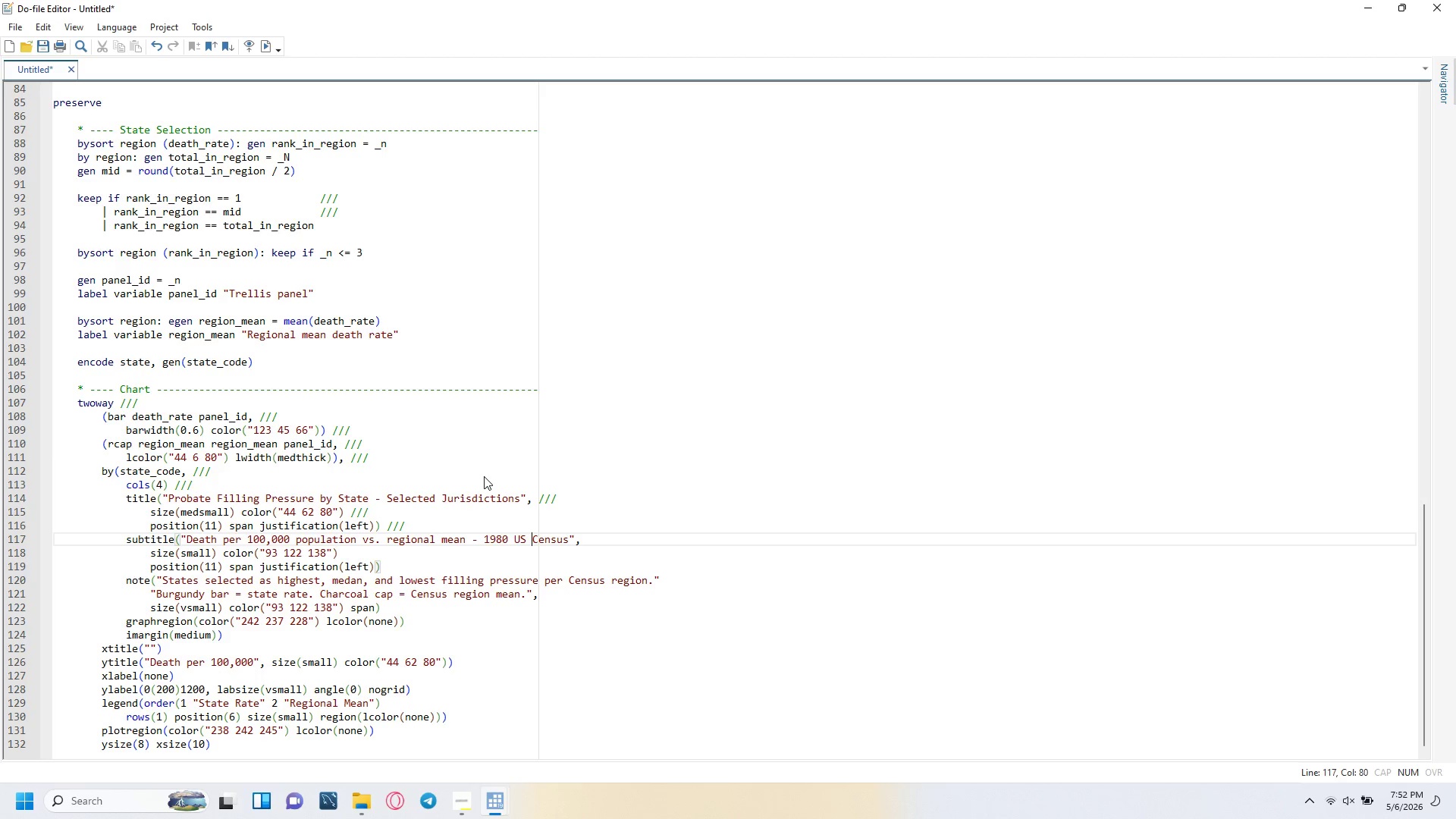 
key(ArrowRight)
 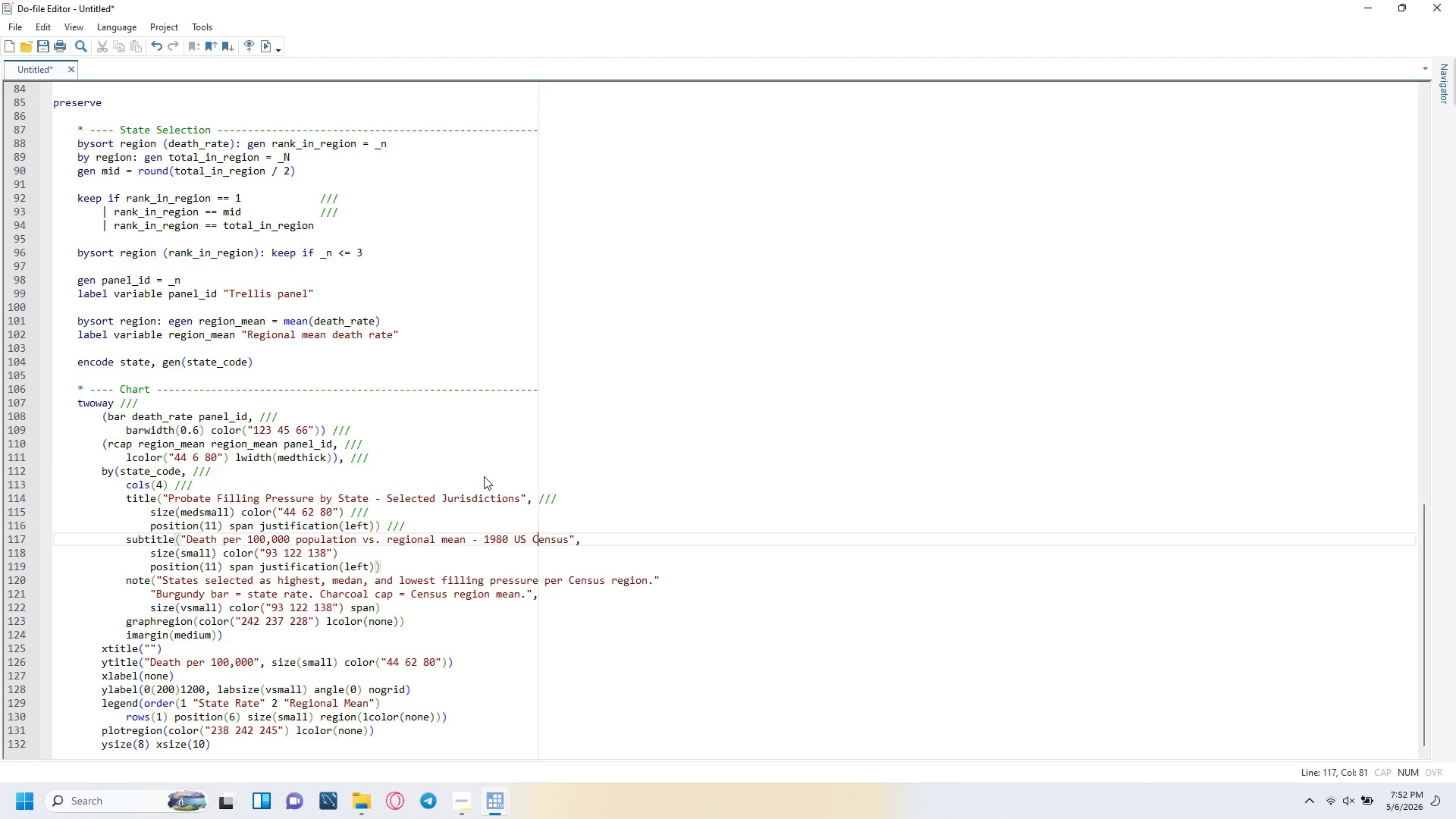 
key(ArrowRight)
 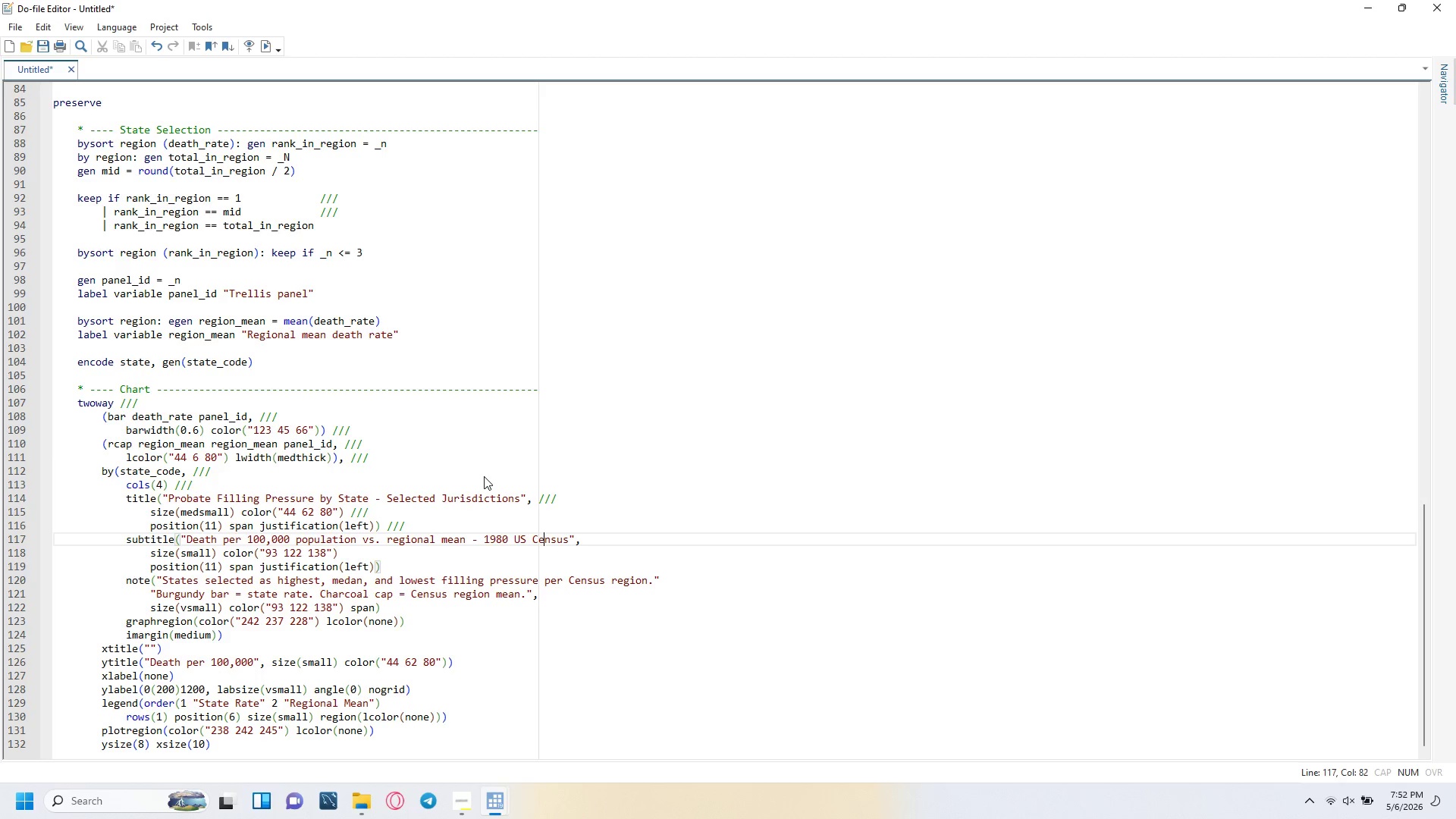 
key(ArrowRight)
 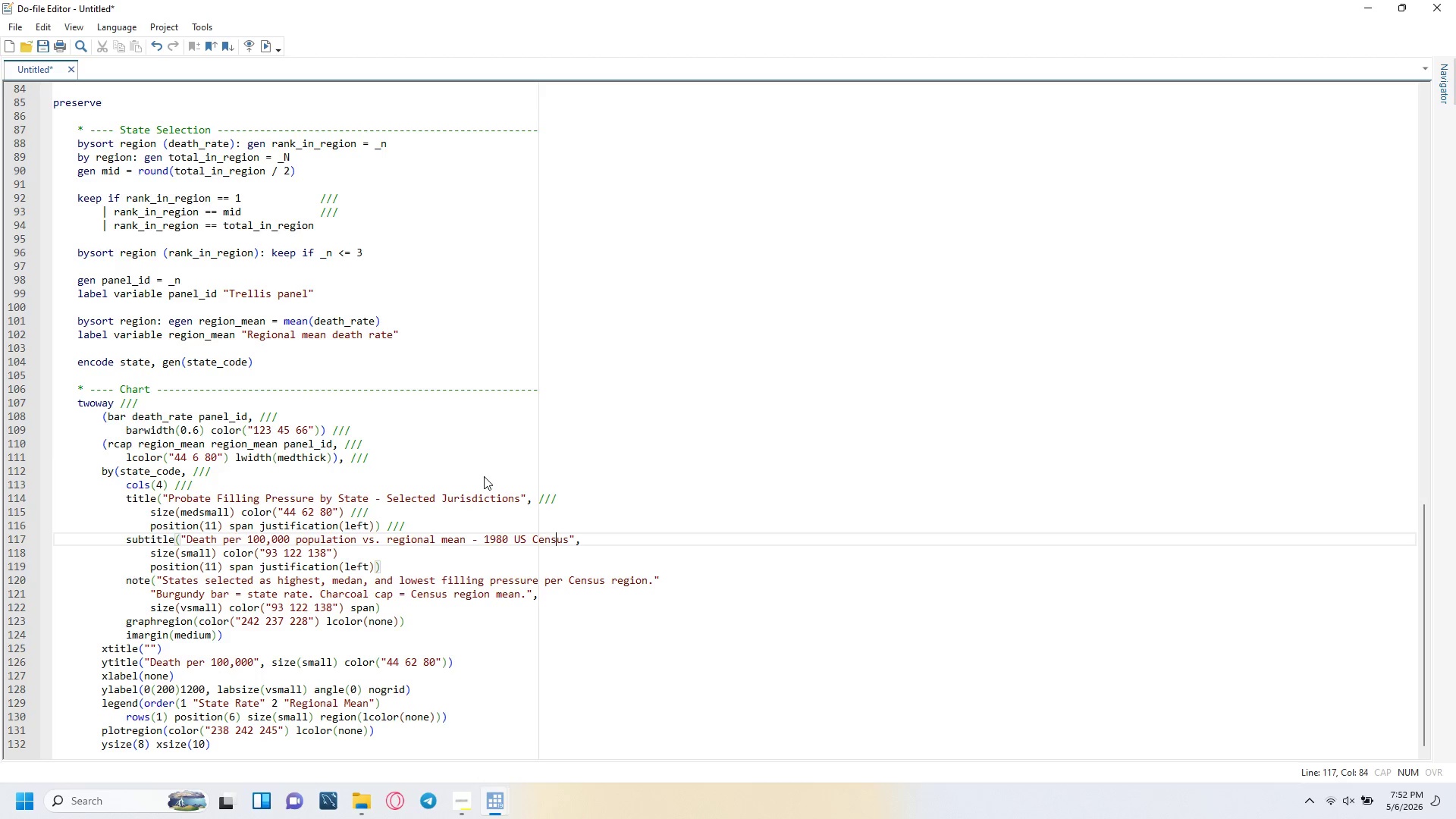 
key(ArrowRight)
 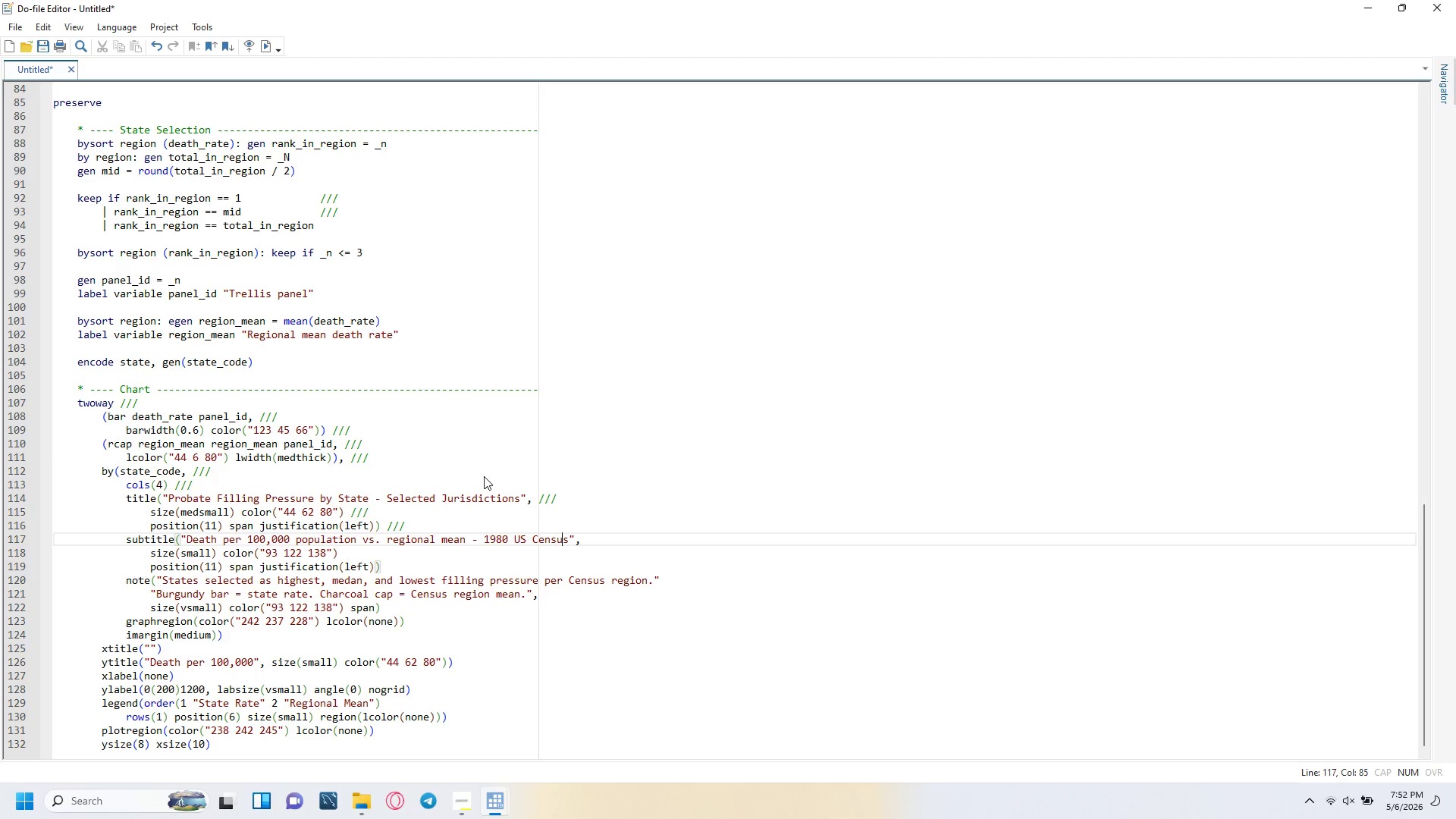 
key(ArrowRight)
 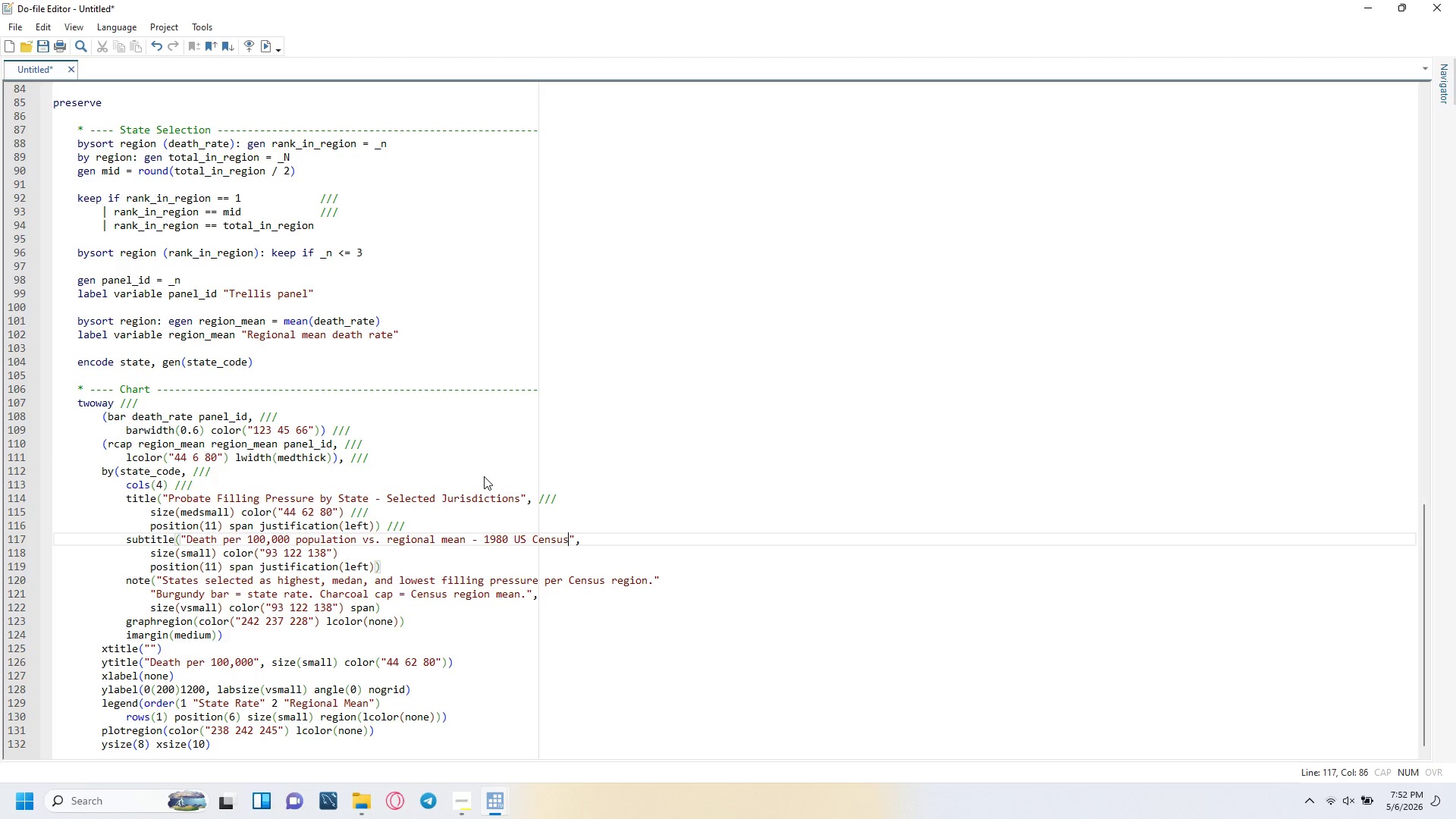 
key(ArrowRight)
 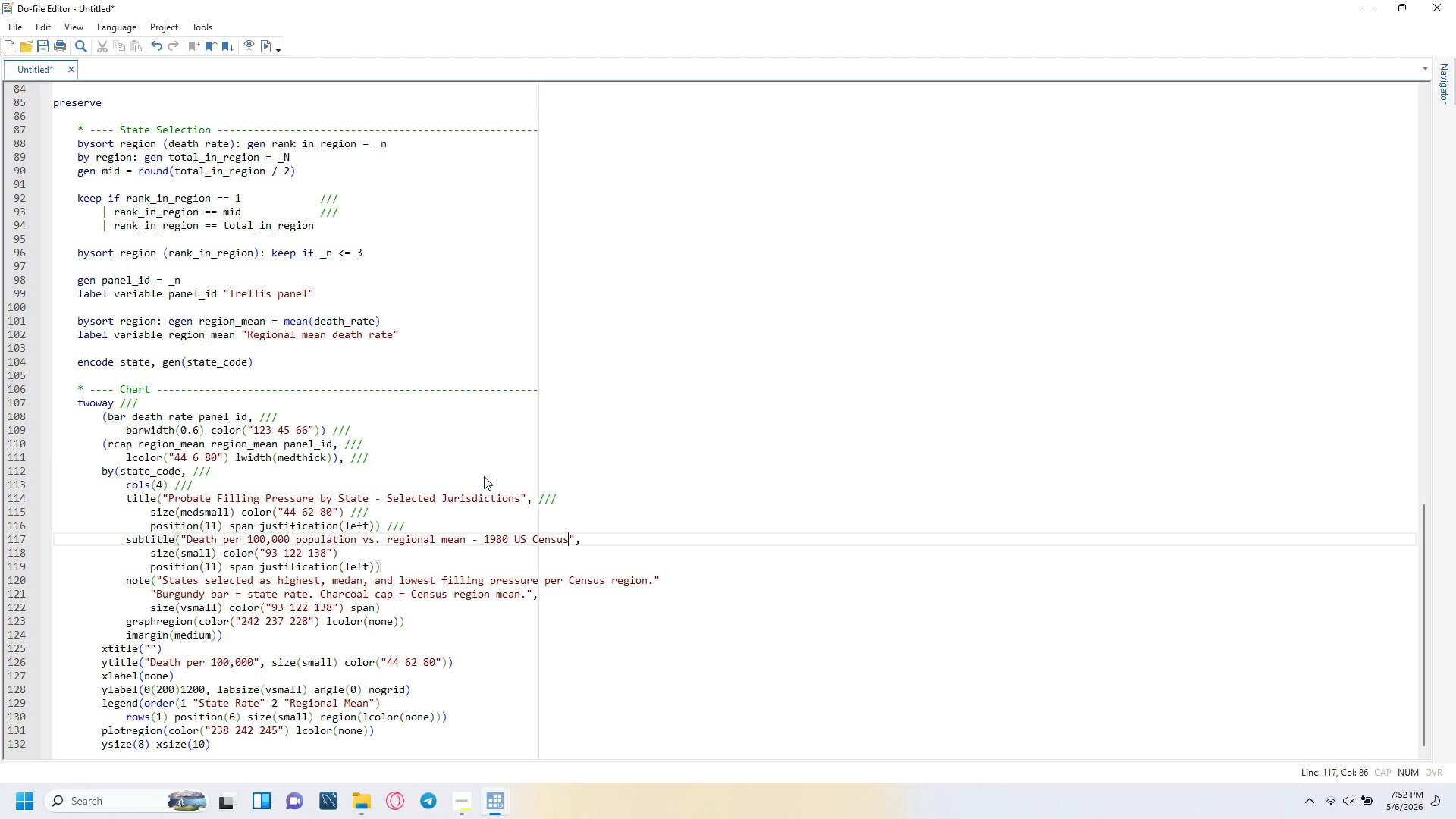 
key(ArrowRight)
 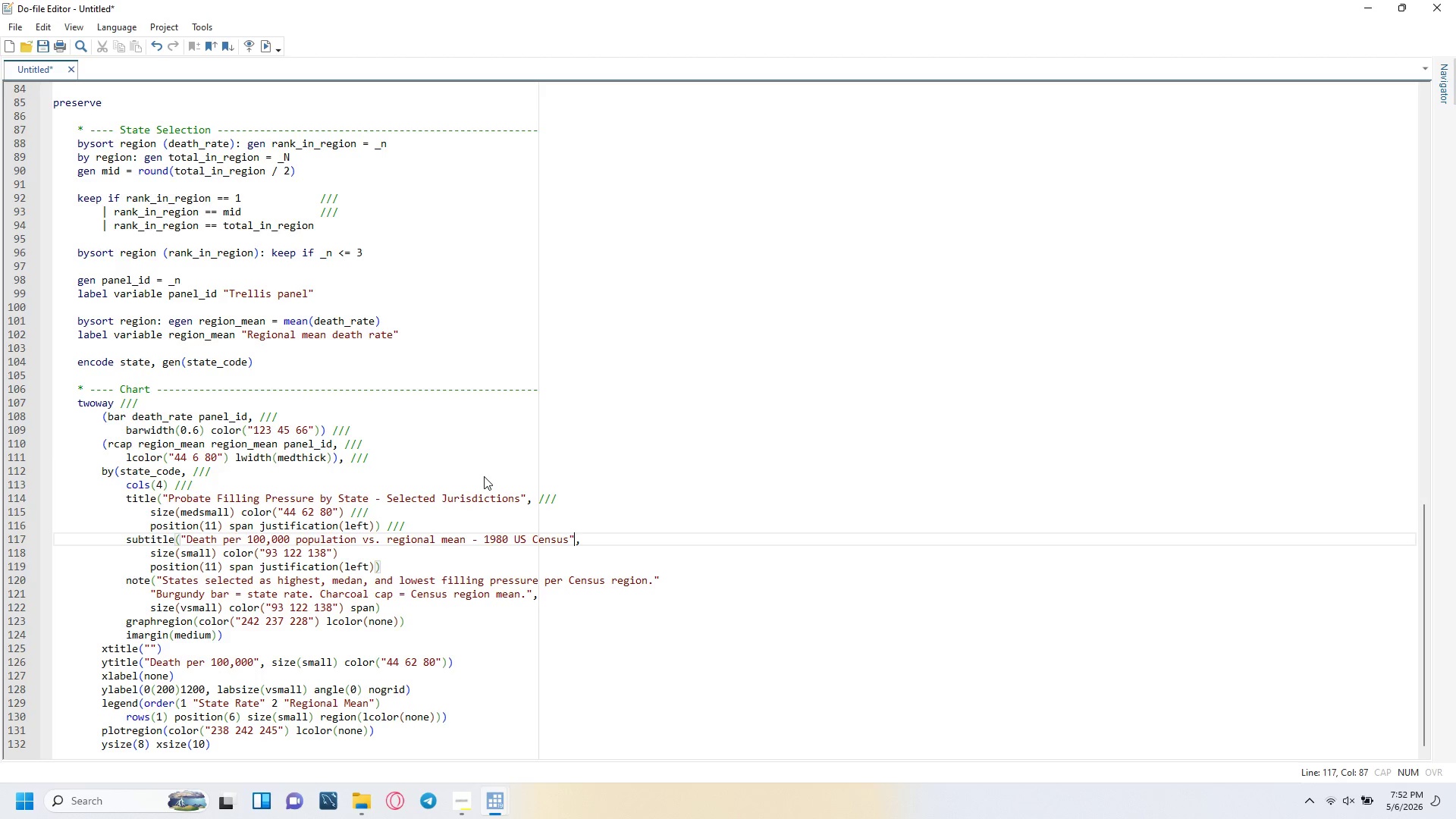 
key(ArrowRight)
 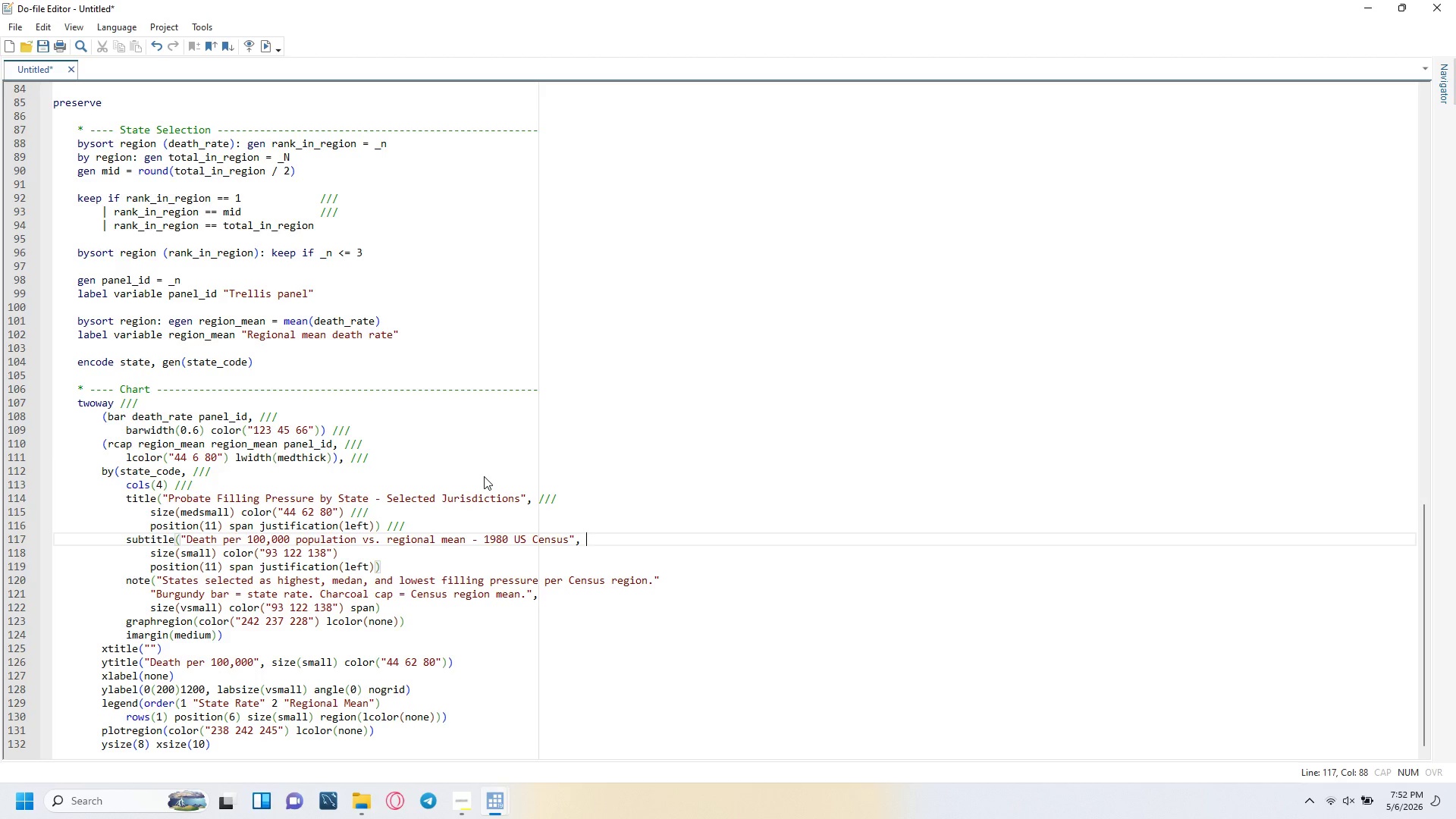 
key(Space)
 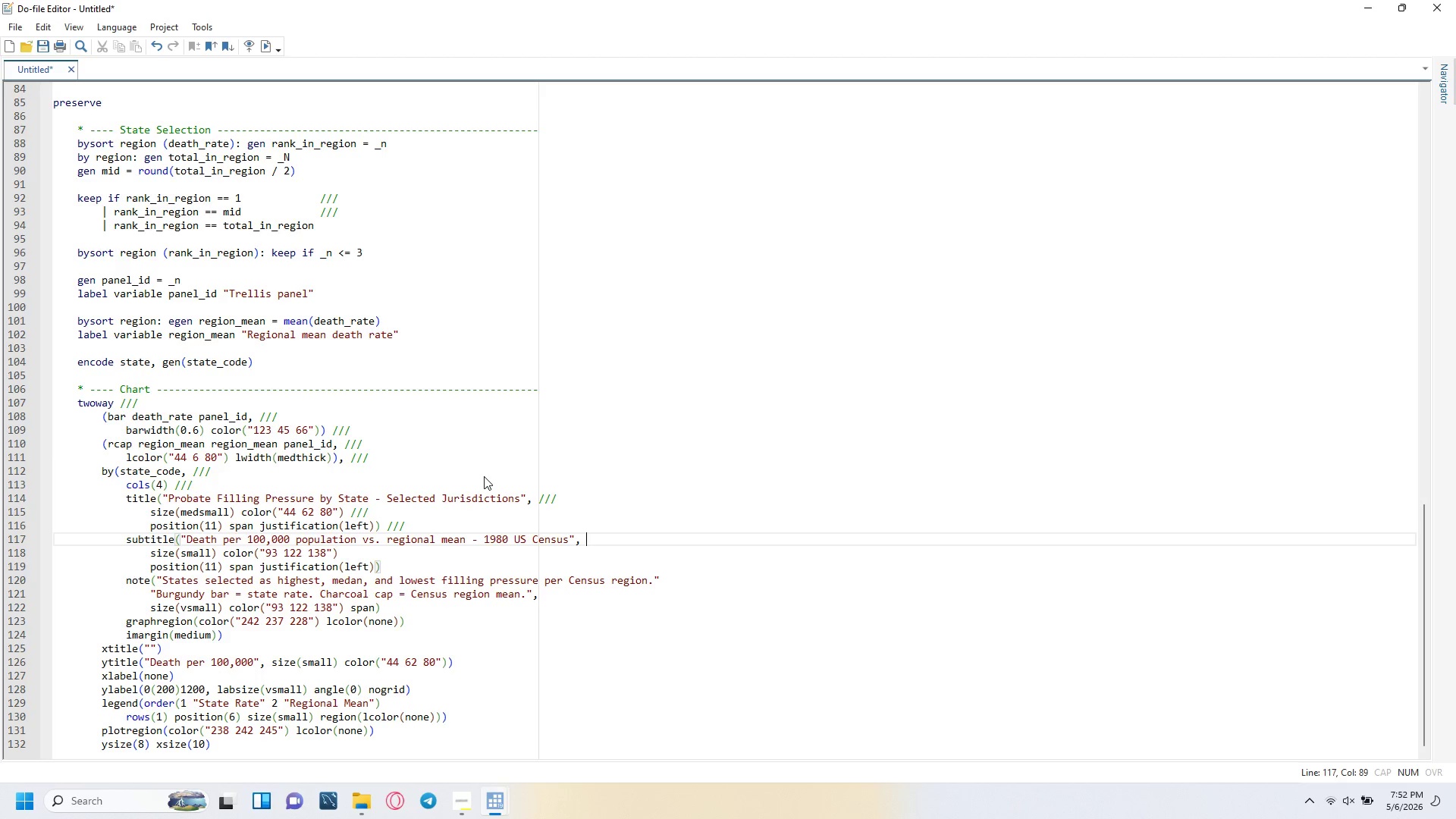 
key(Slash)
 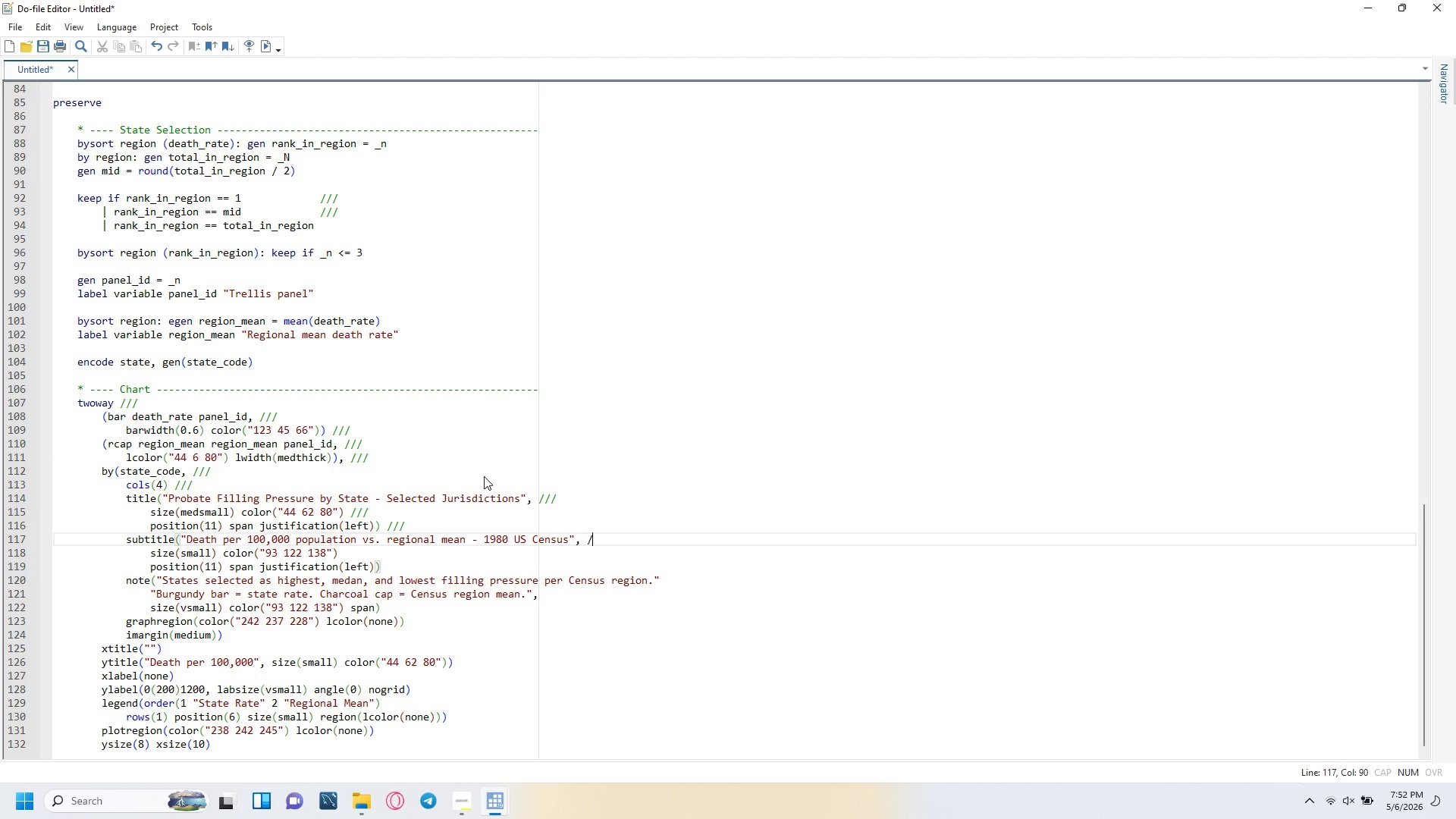 
key(Slash)
 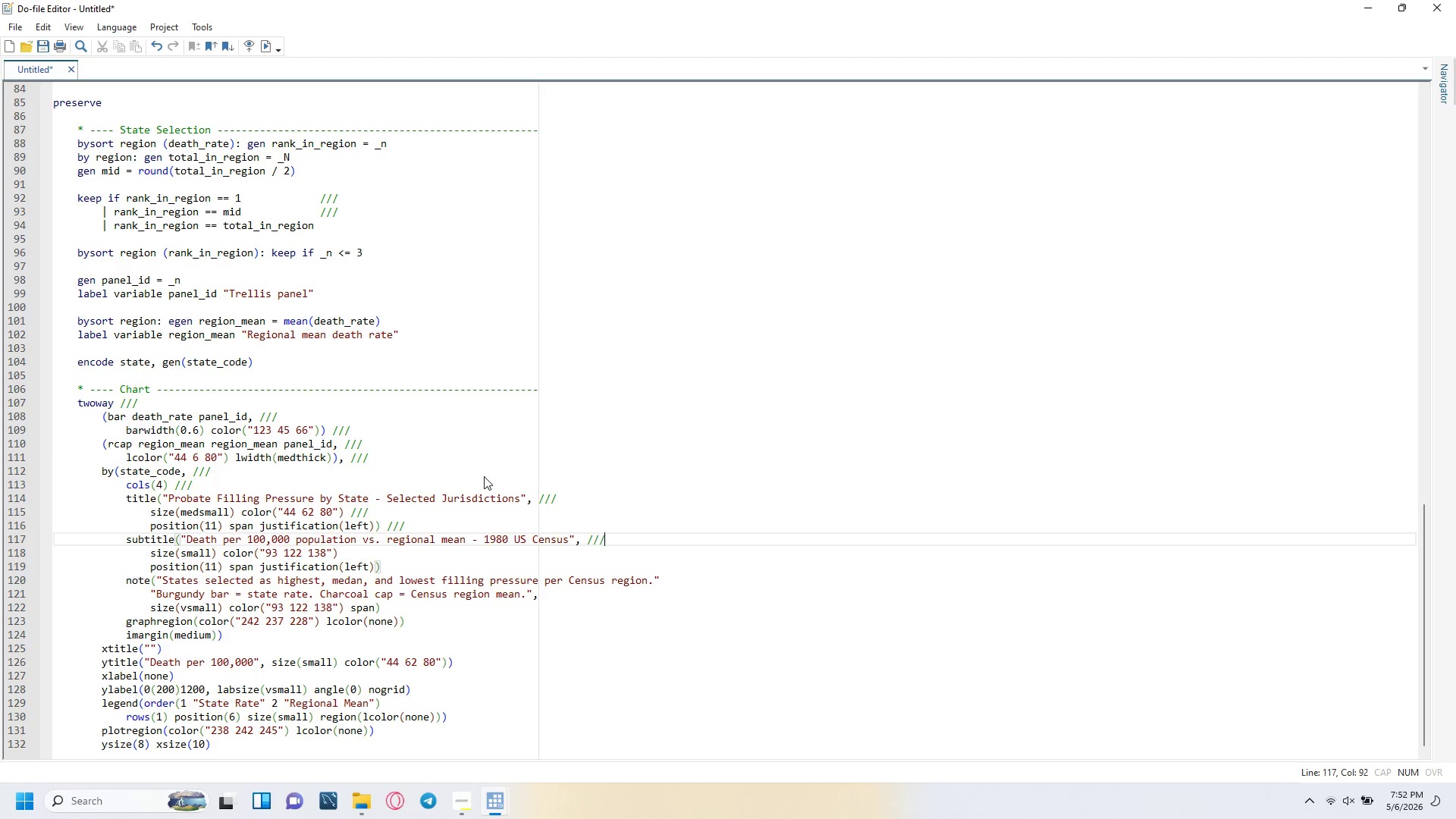 
key(Slash)
 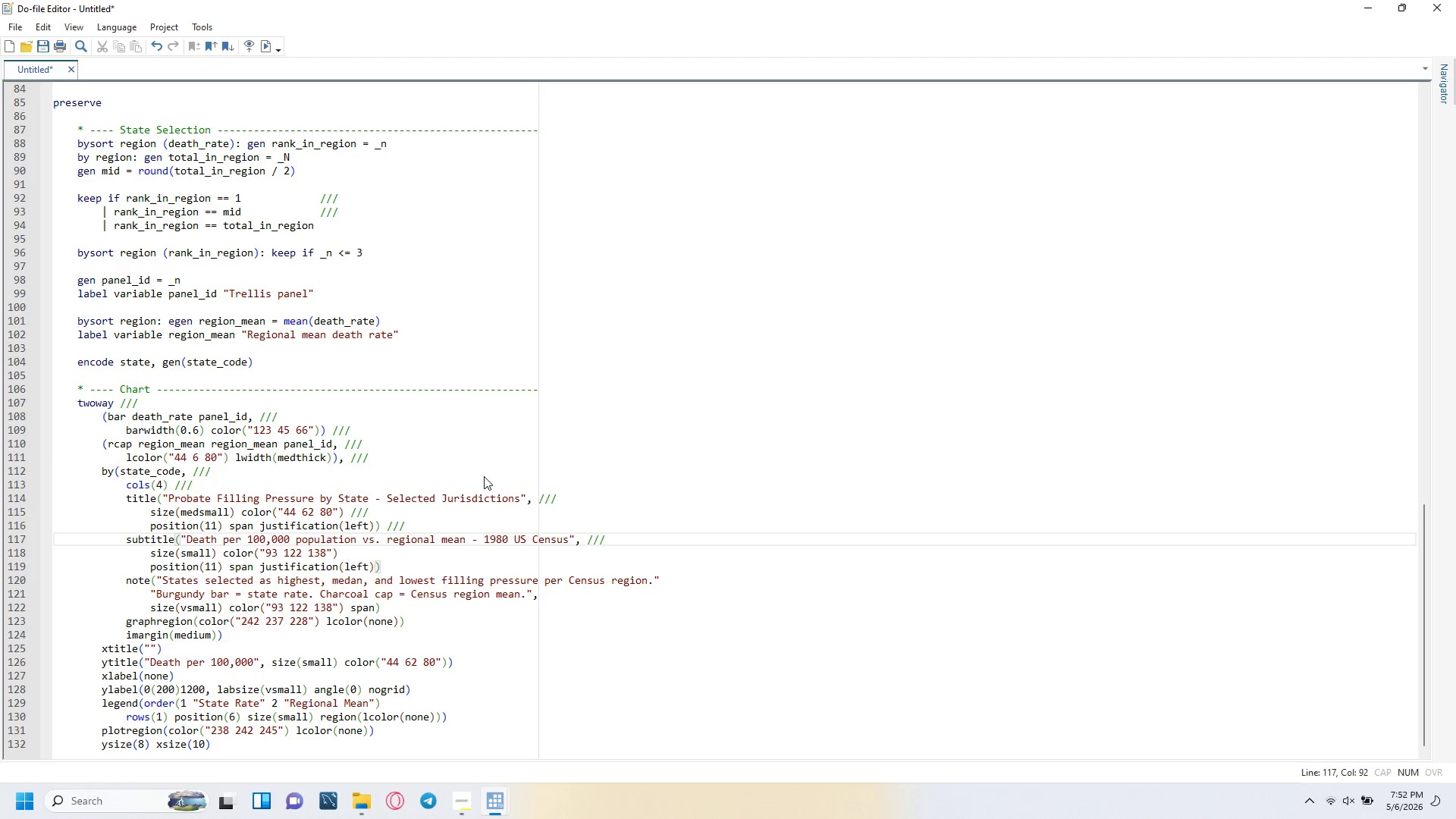 
key(ArrowDown)
 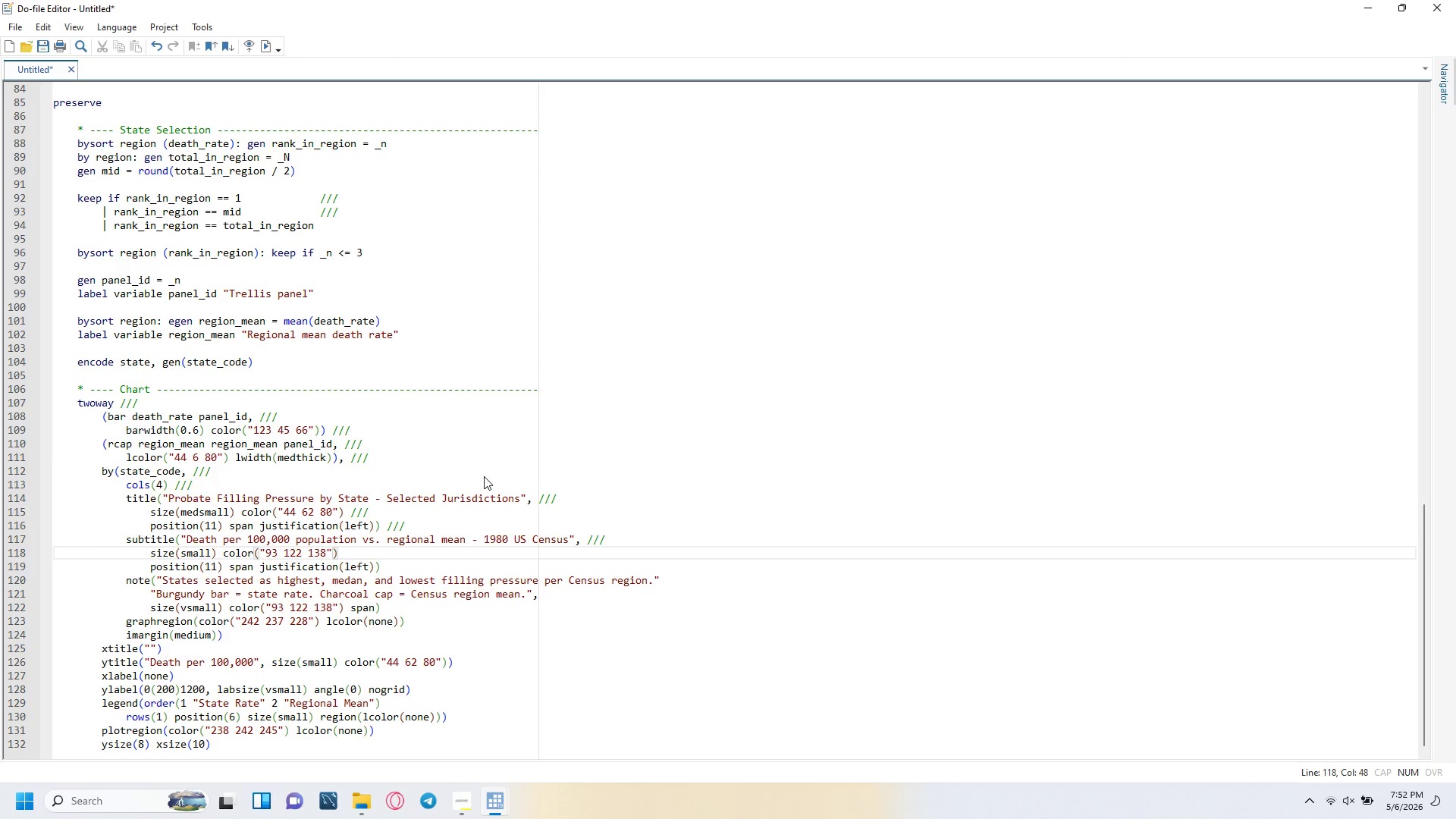 
key(Space)
 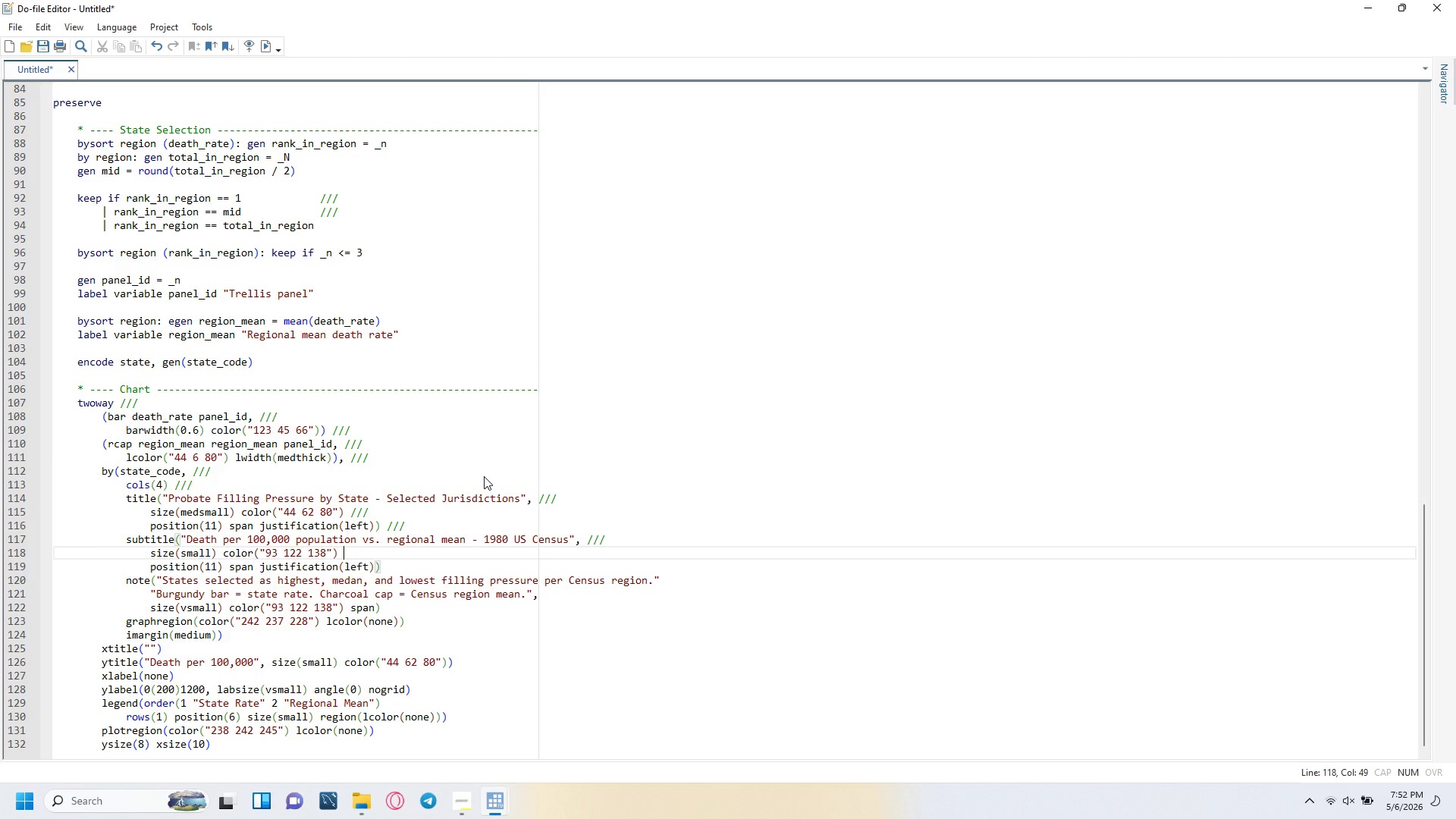 
key(Slash)
 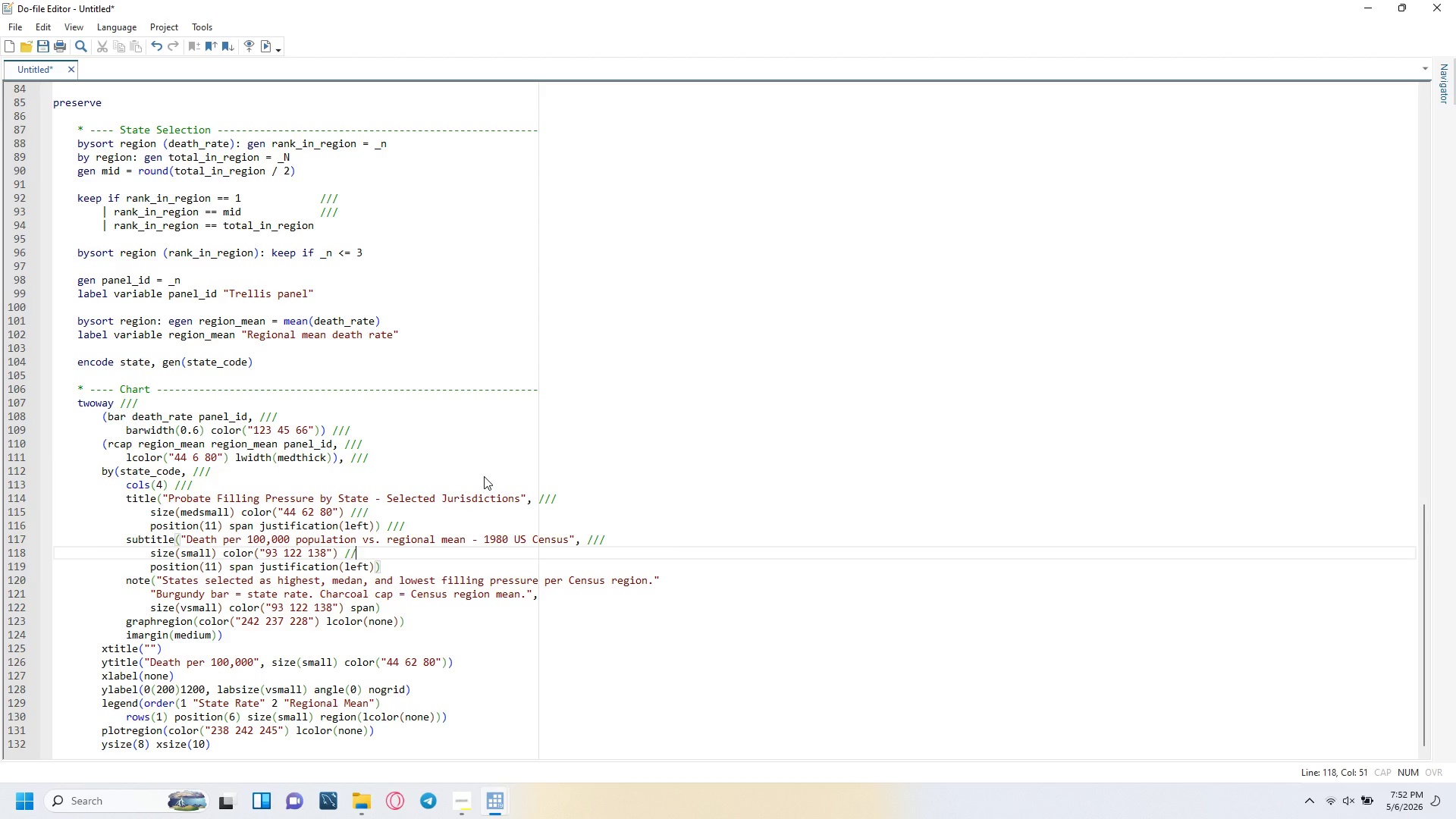 
key(Slash)
 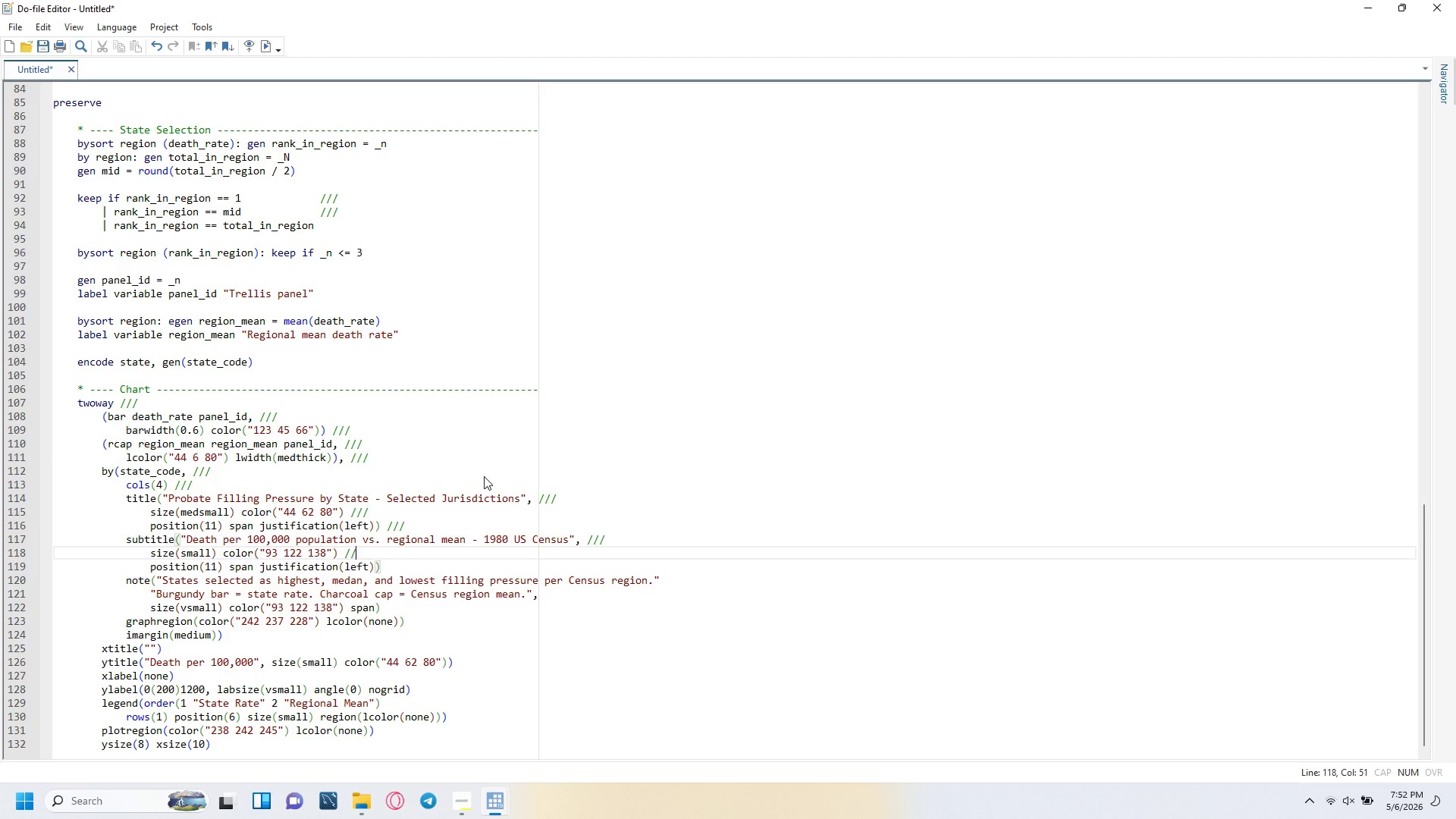 
key(Slash)
 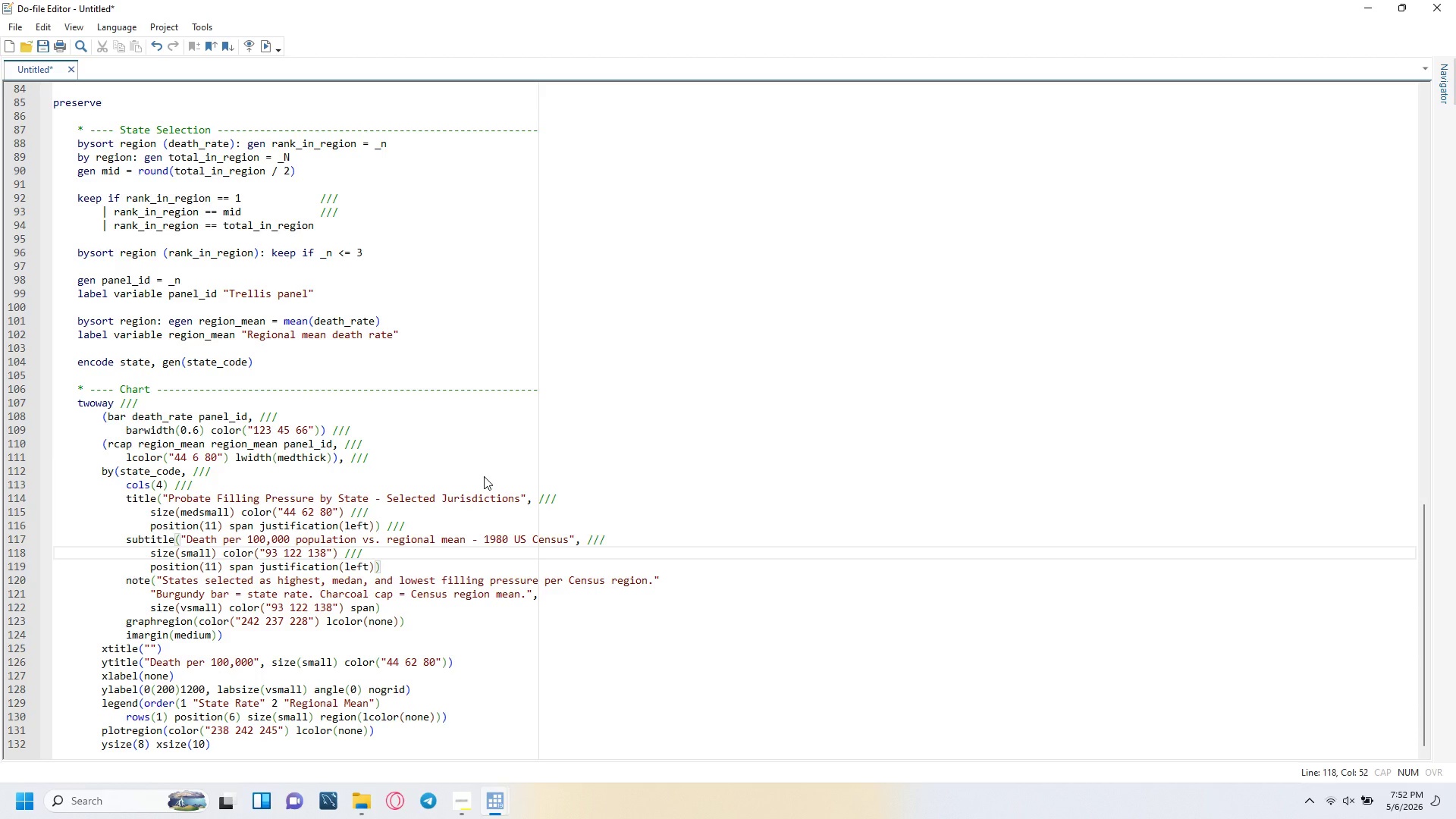 
key(ArrowDown)
 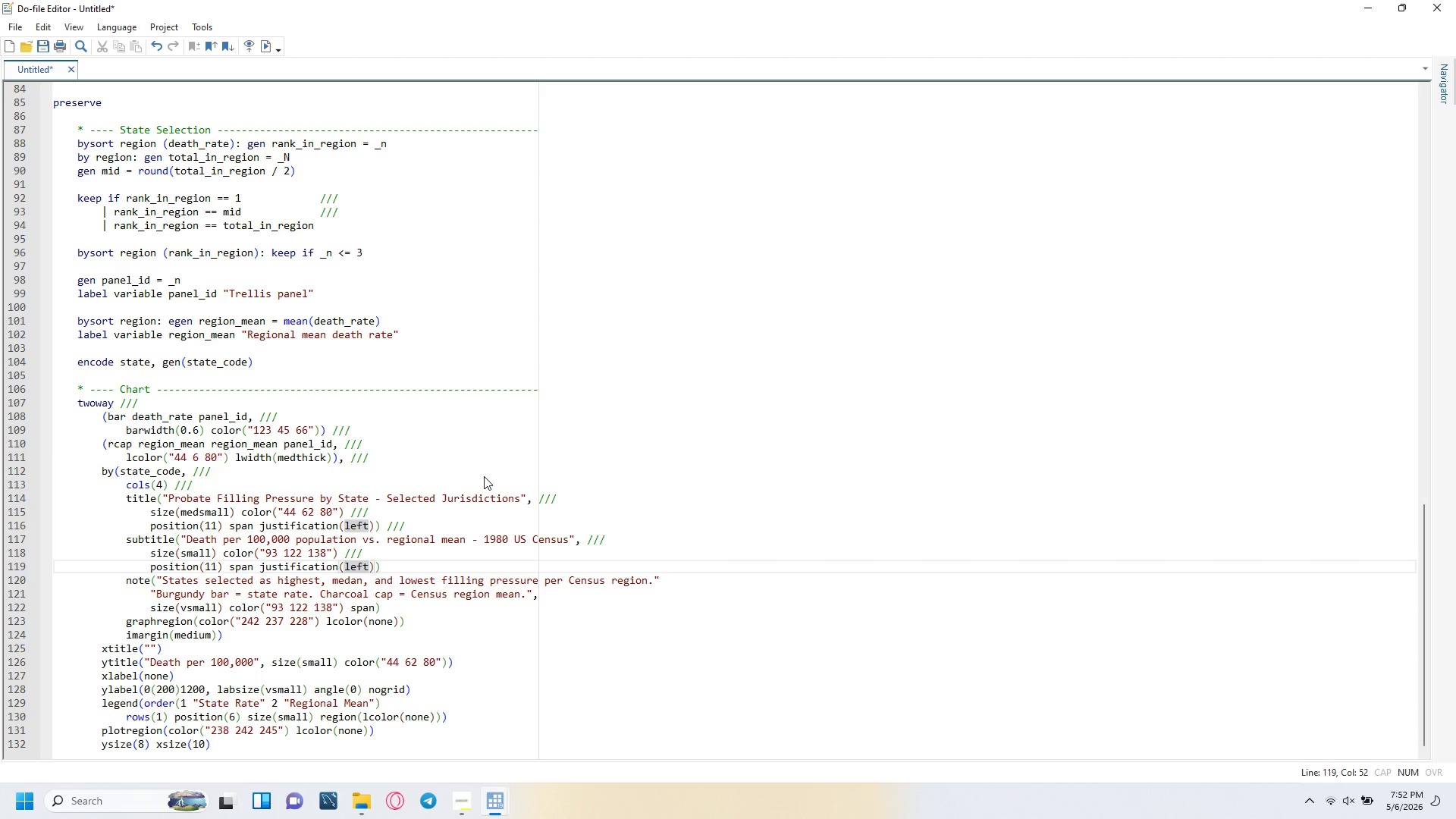 
key(ArrowRight)
 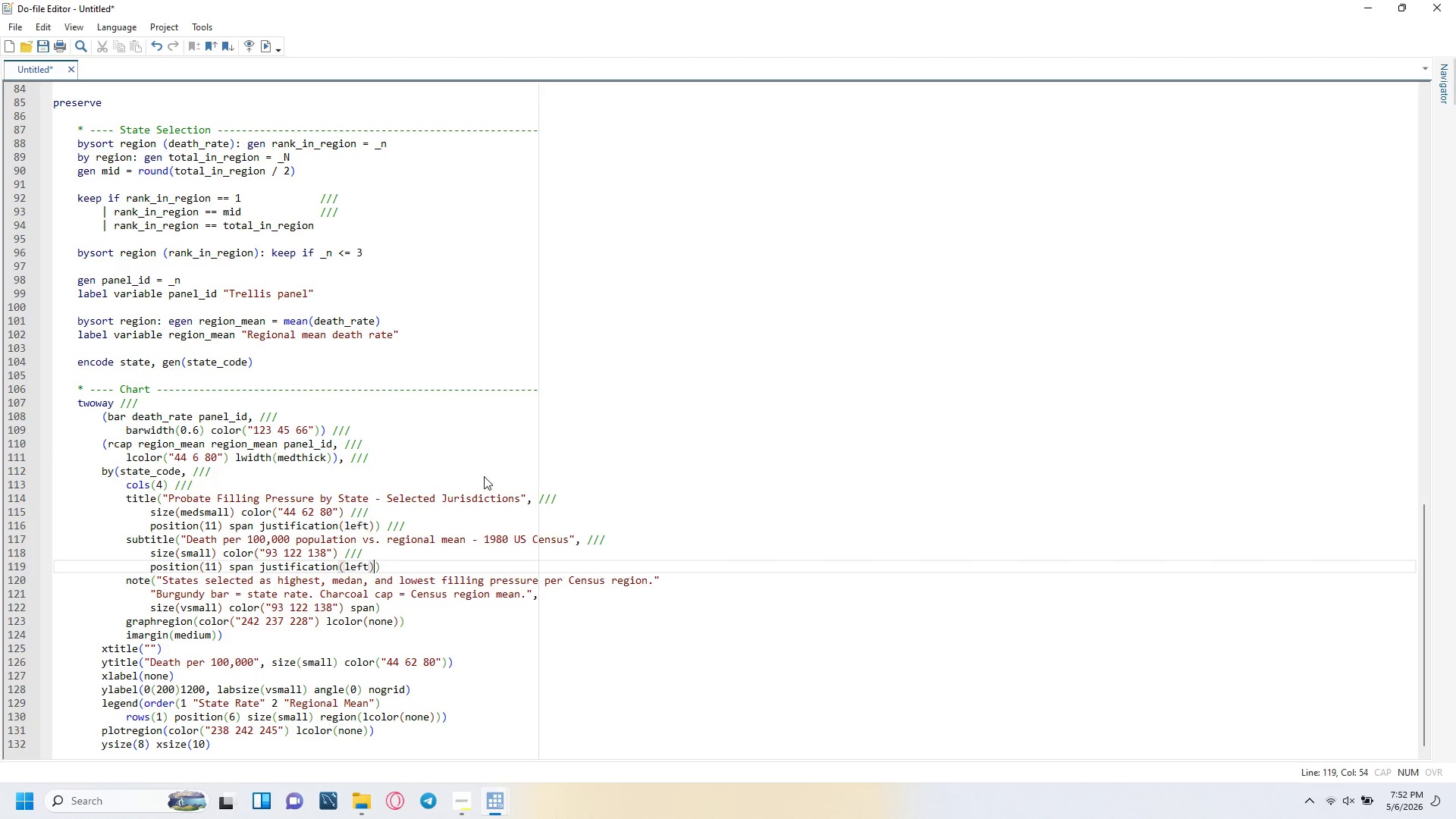 
key(ArrowRight)
 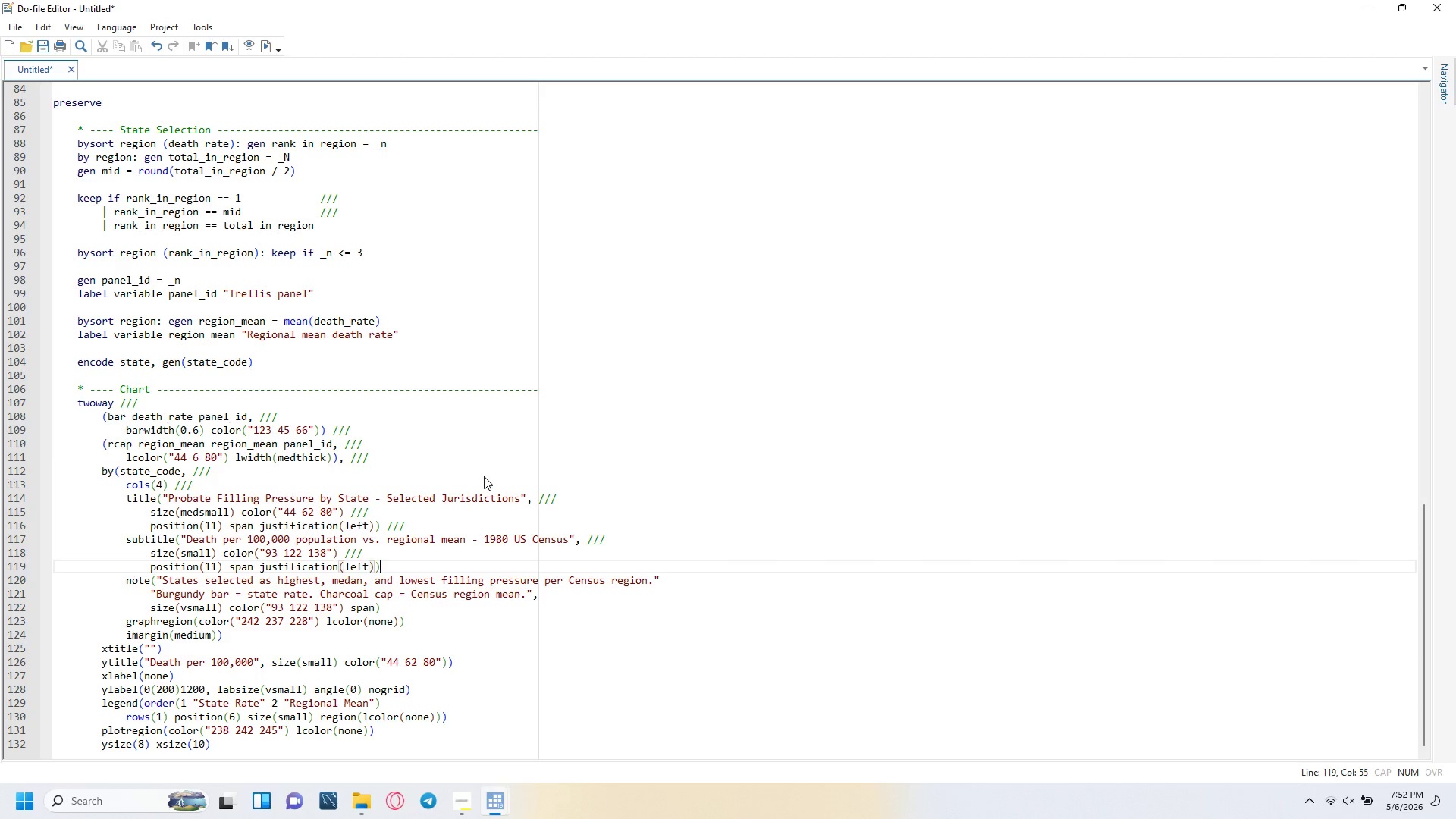 
key(ArrowRight)
 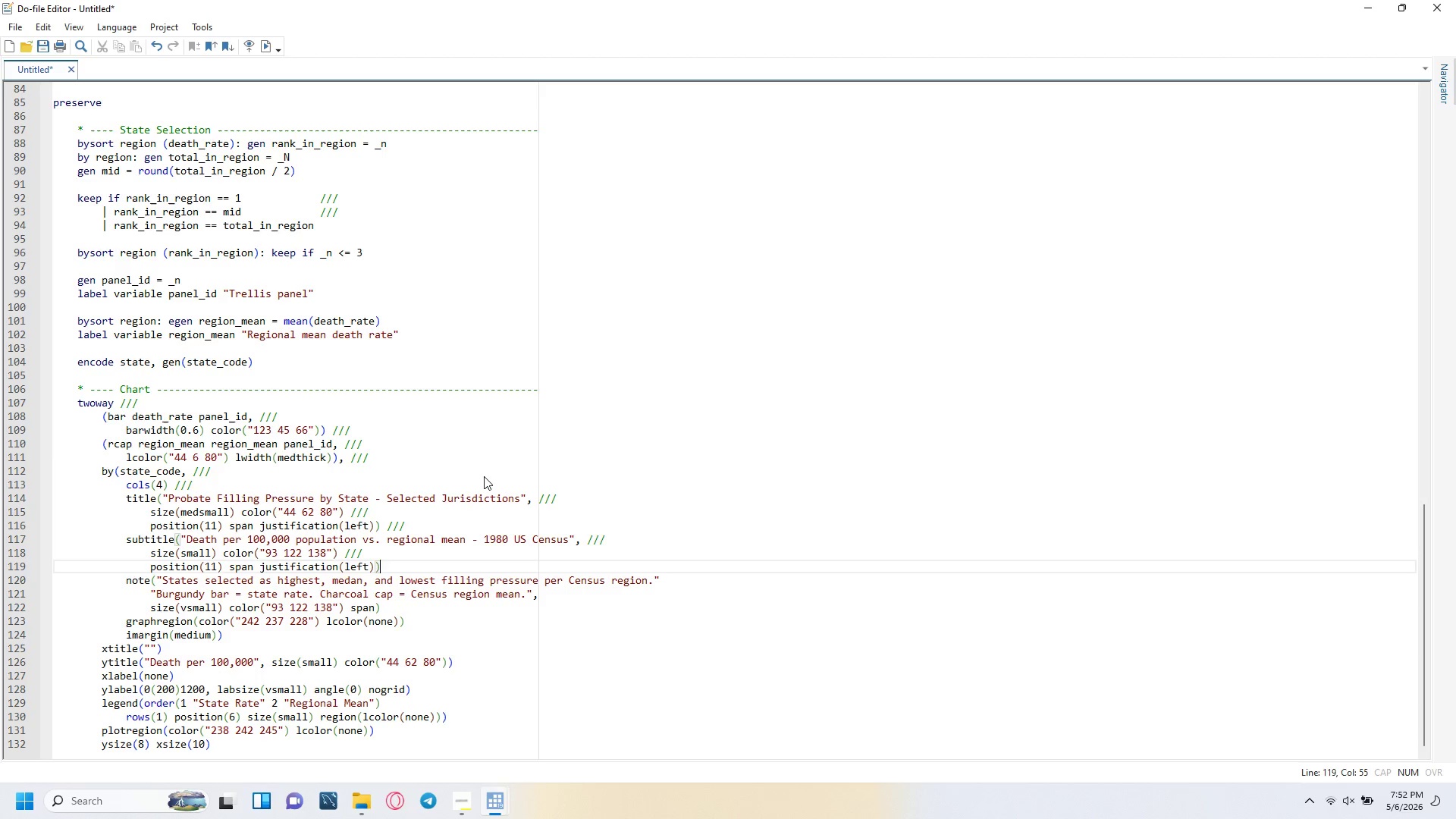 
key(Space)
 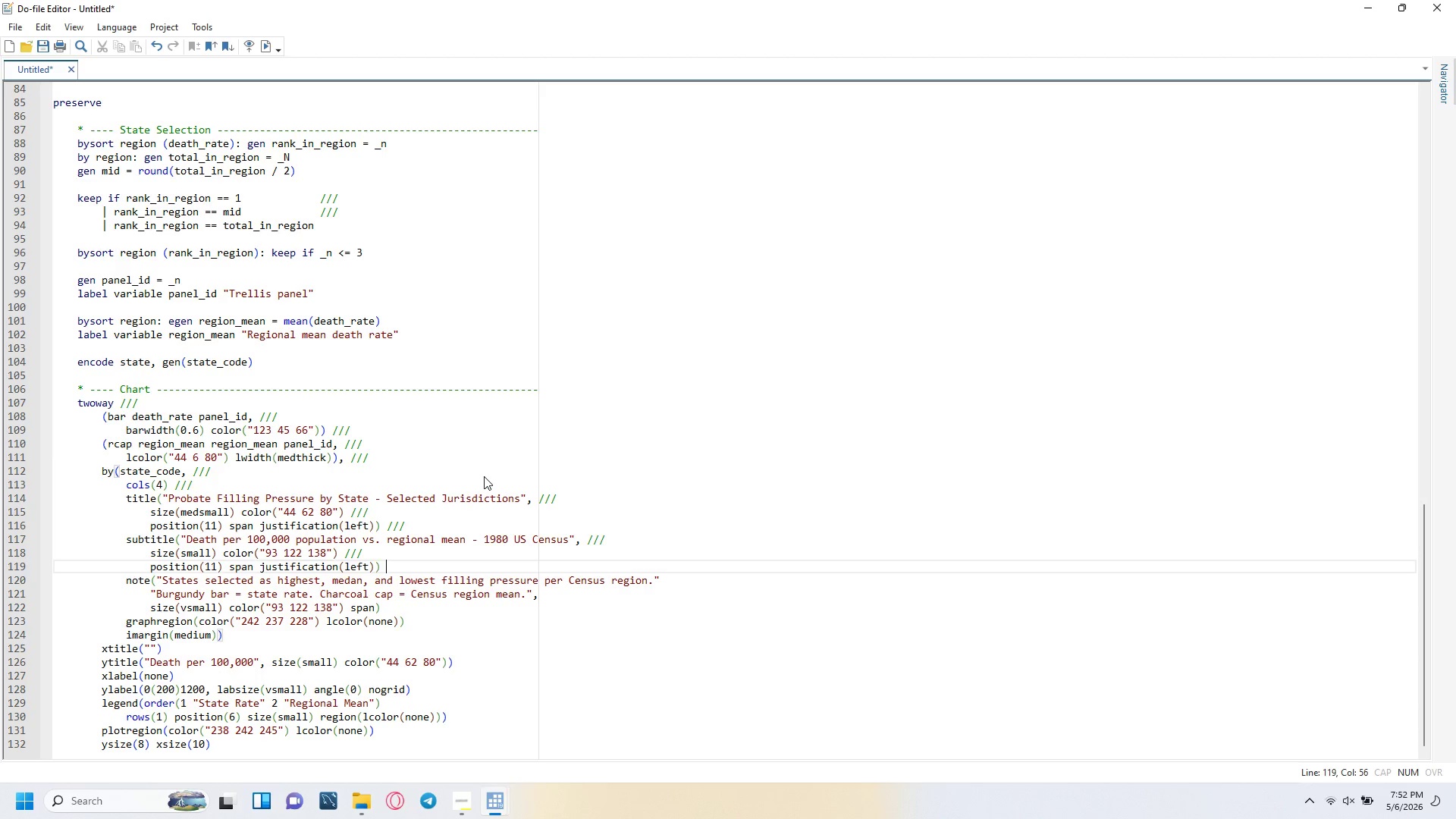 
key(Slash)
 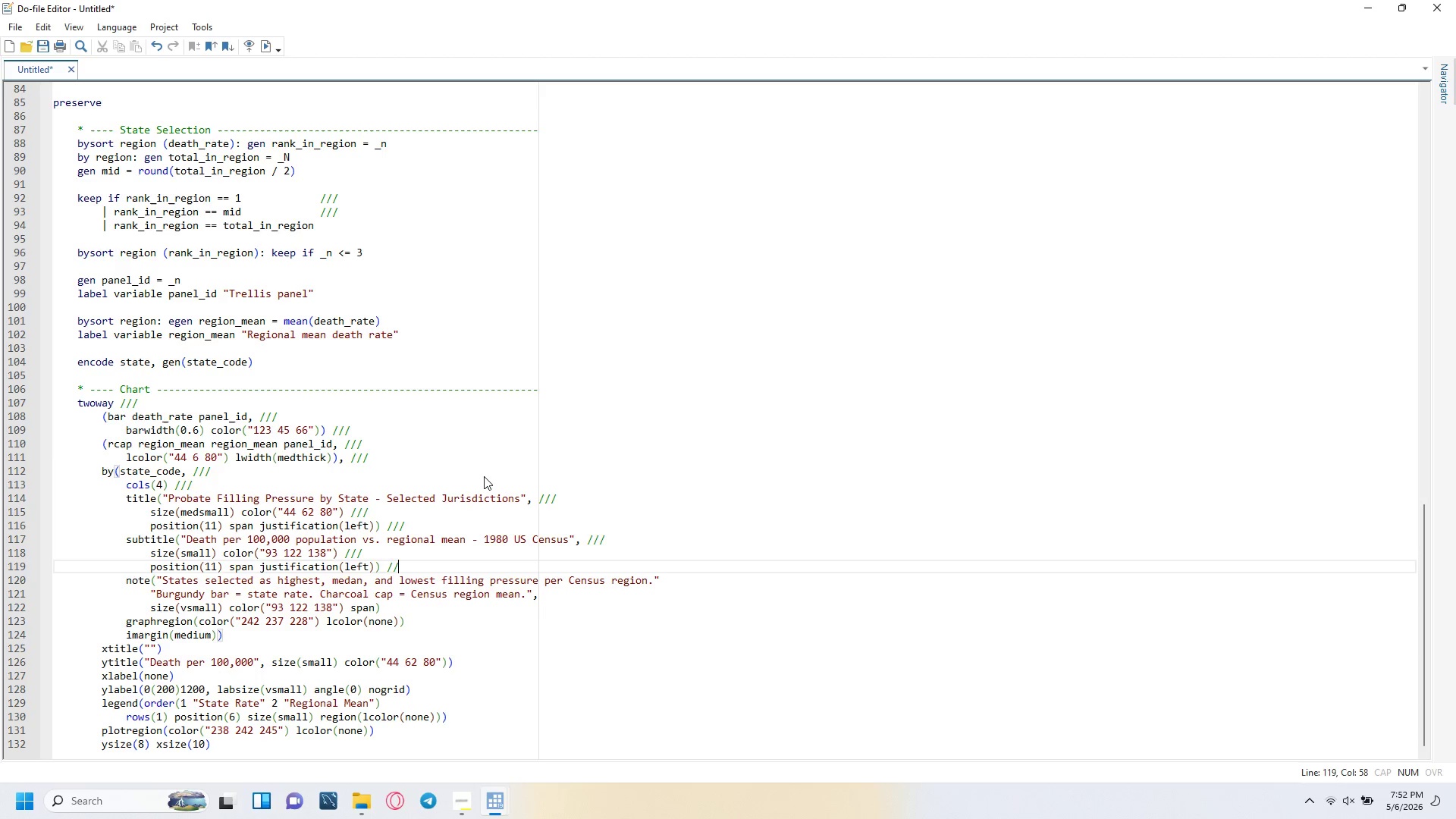 
key(Slash)
 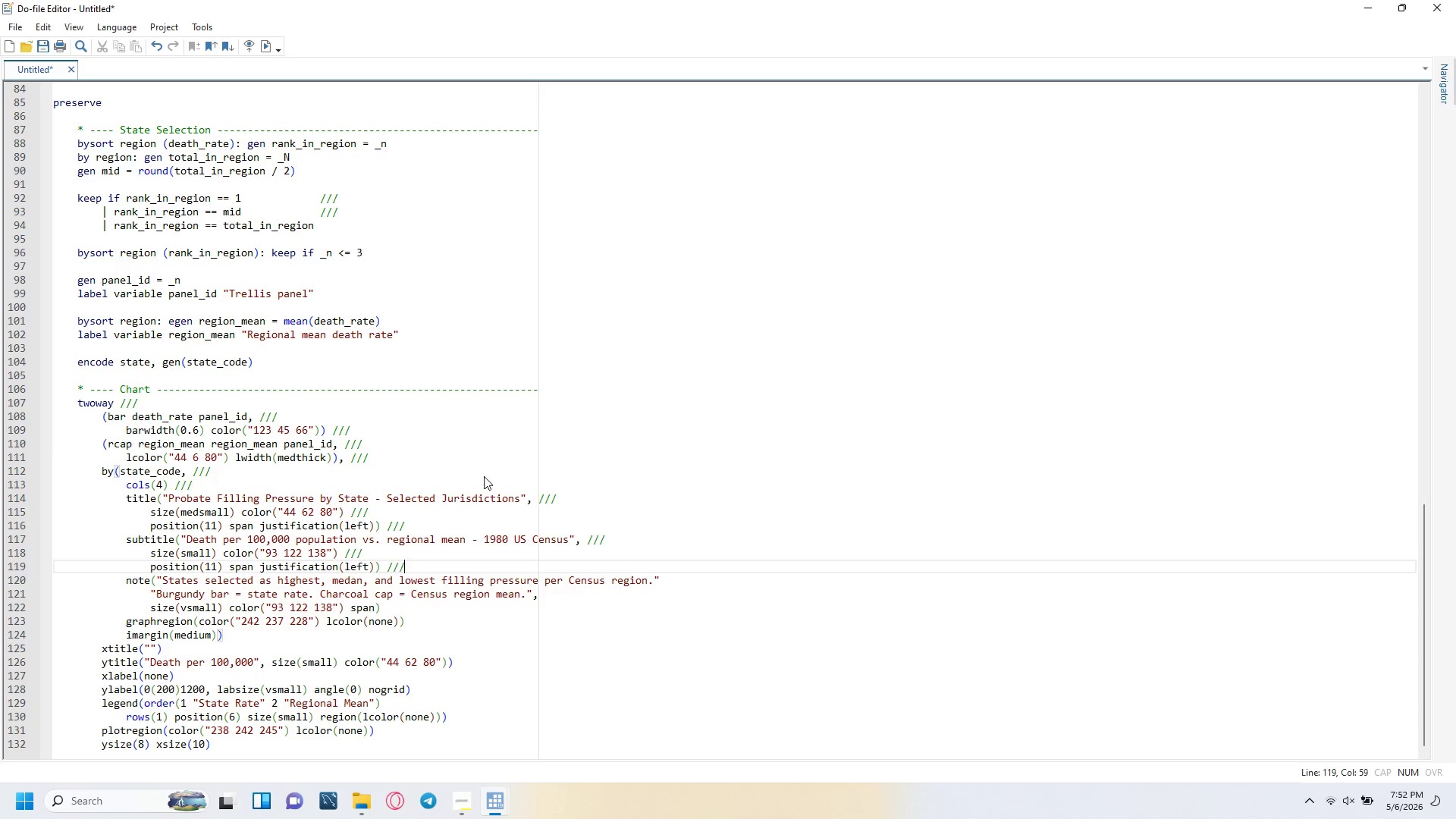 
key(Slash)
 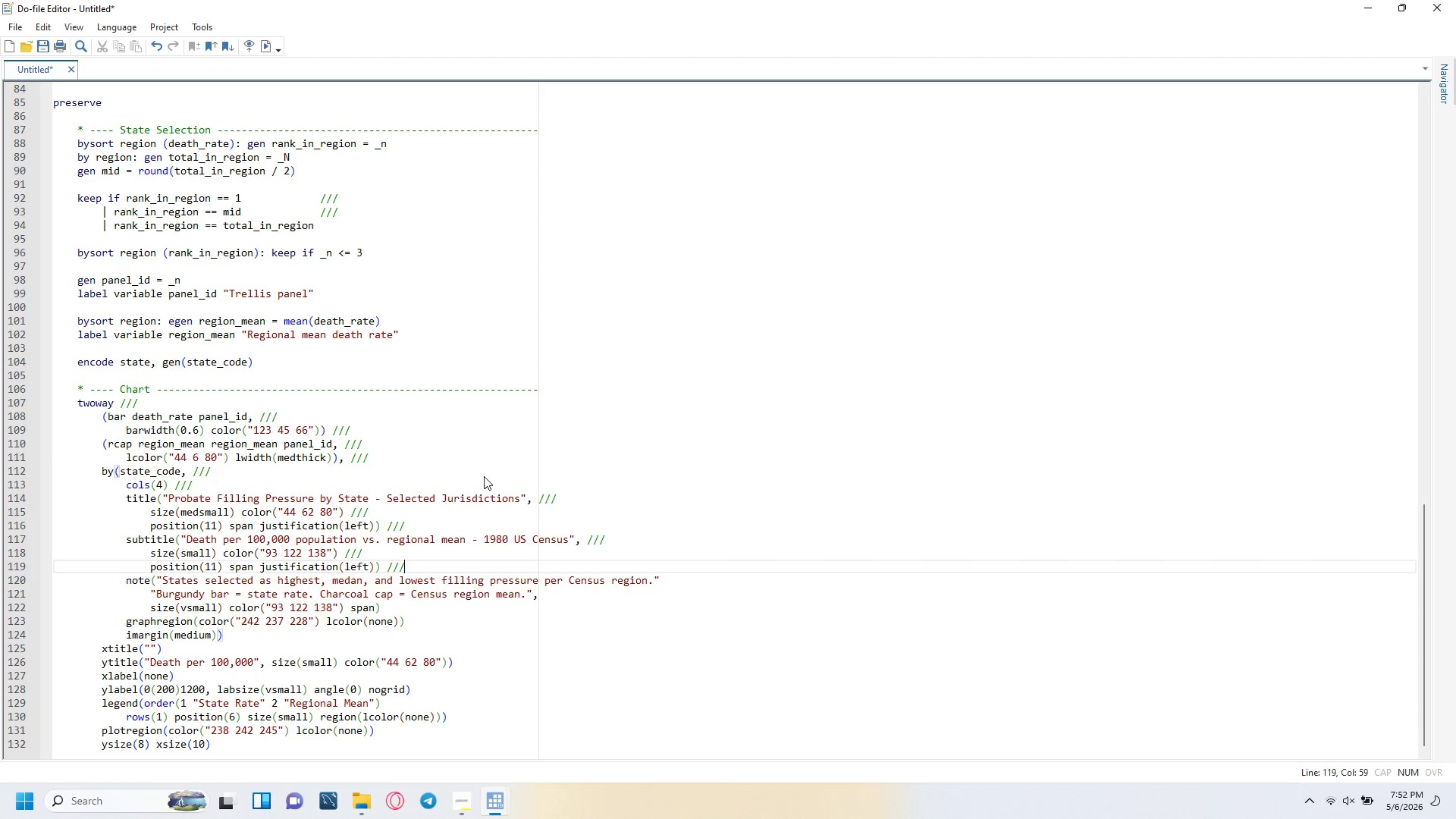 
key(ArrowDown)
 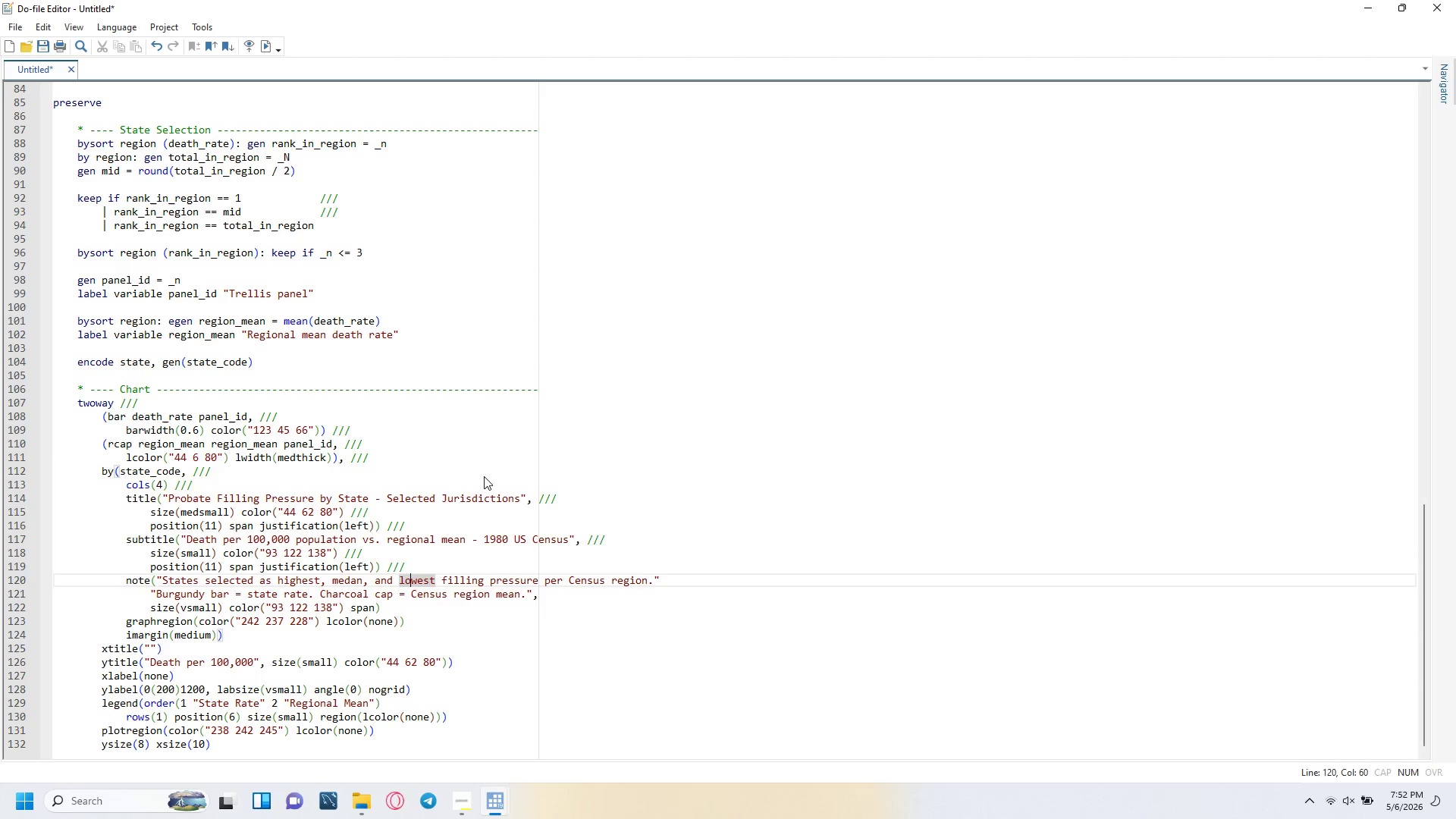 
key(ArrowRight)
 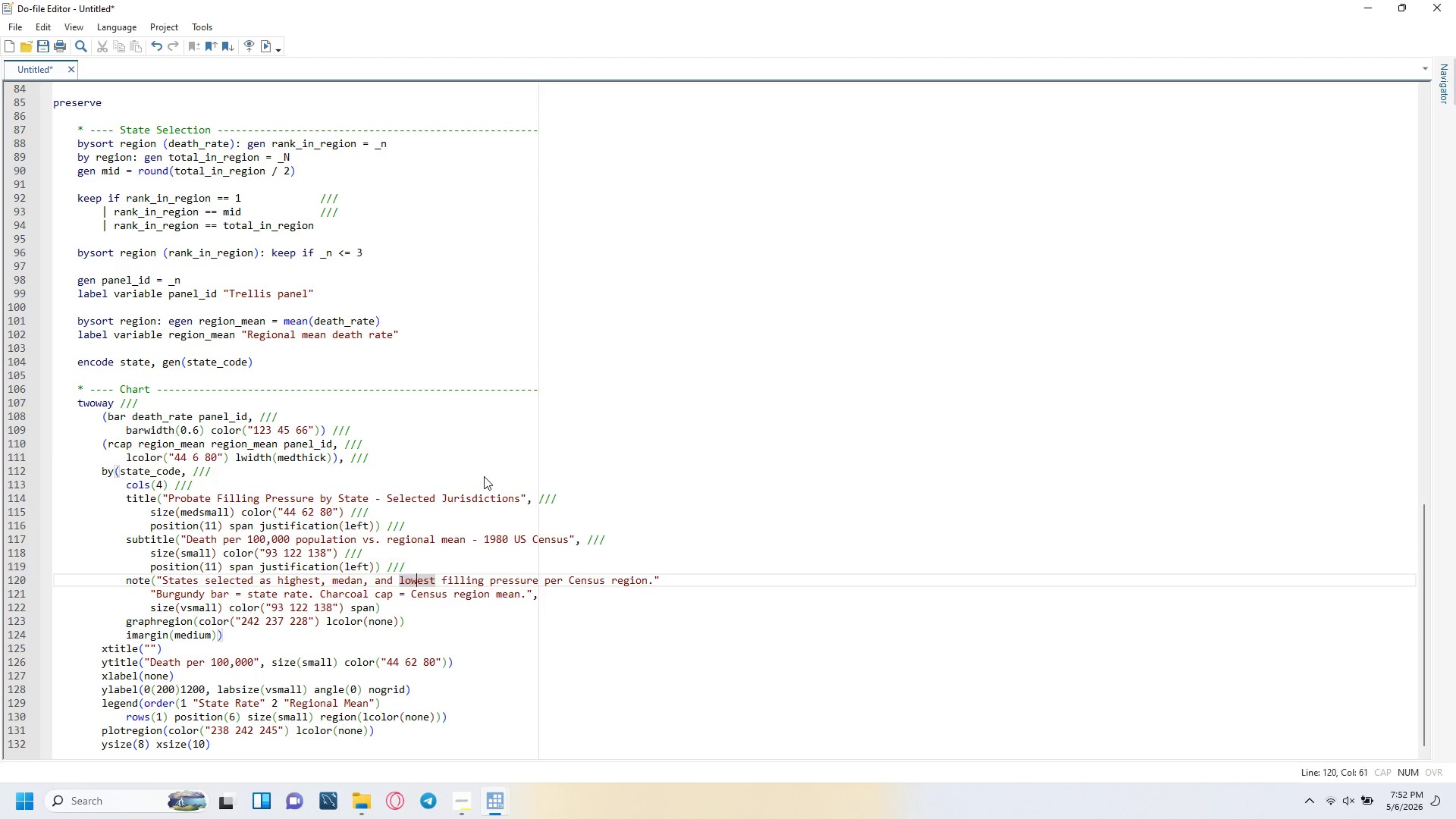 
key(ArrowRight)
 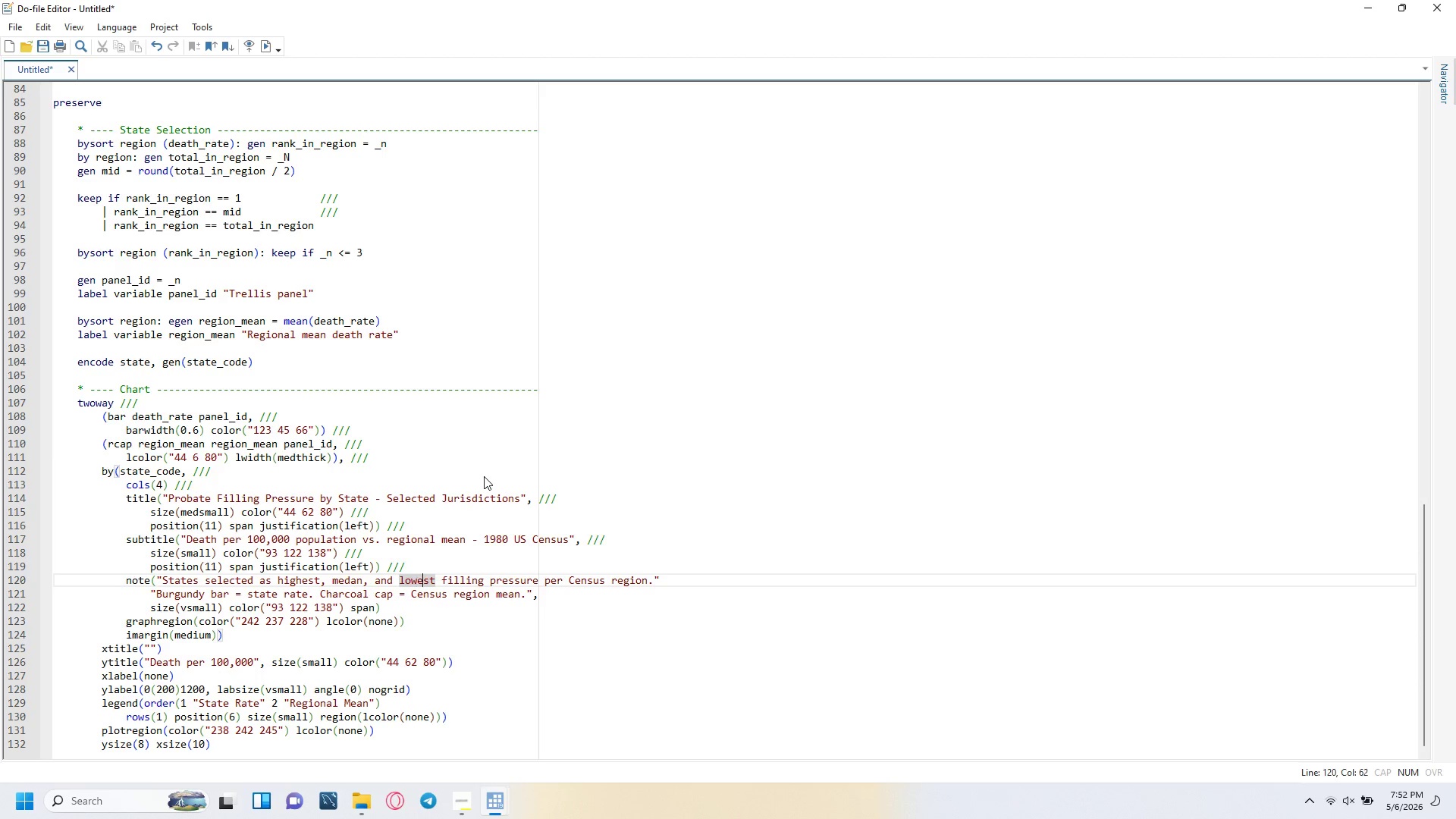 
key(ArrowRight)
 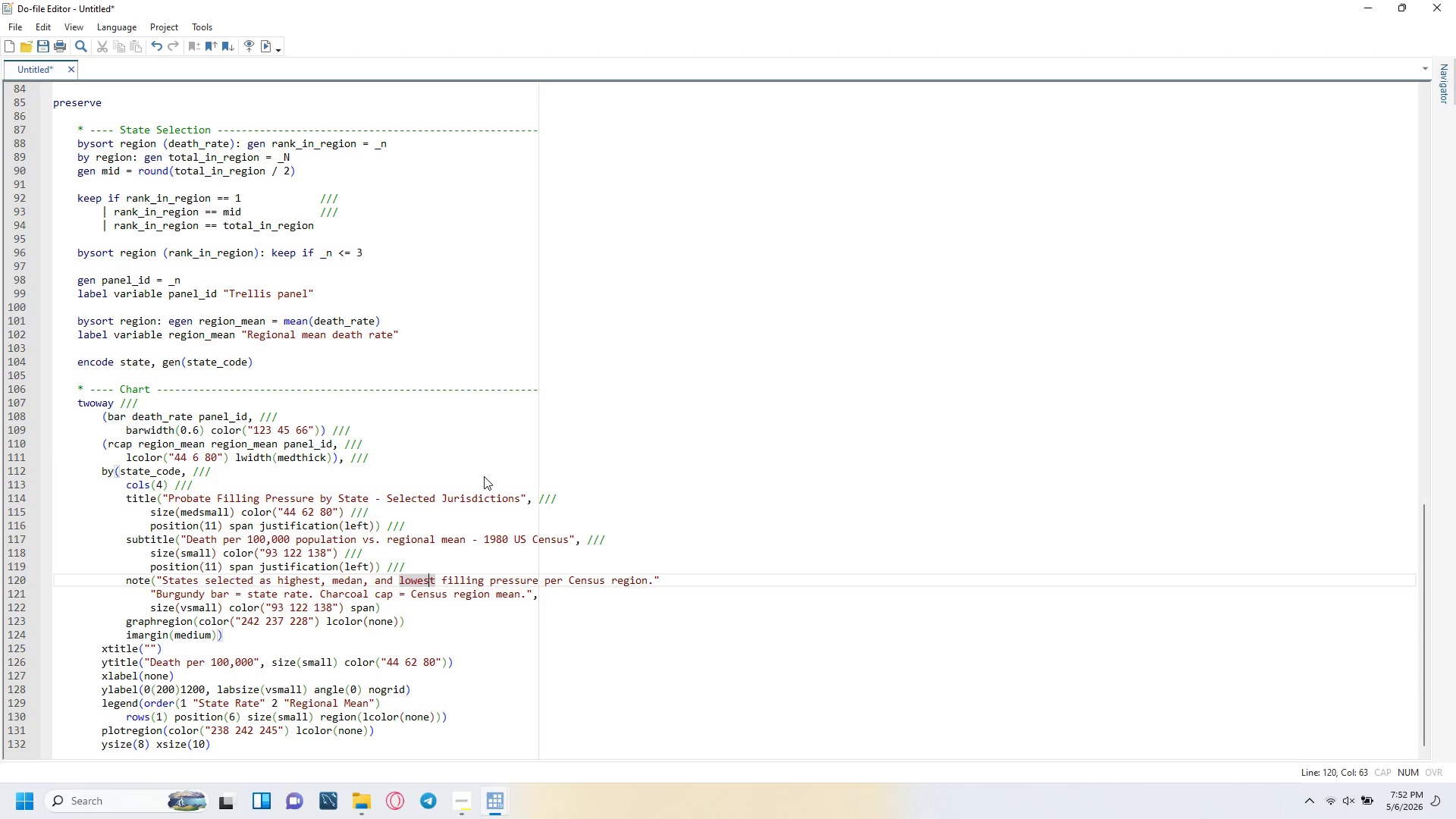 
key(ArrowRight)
 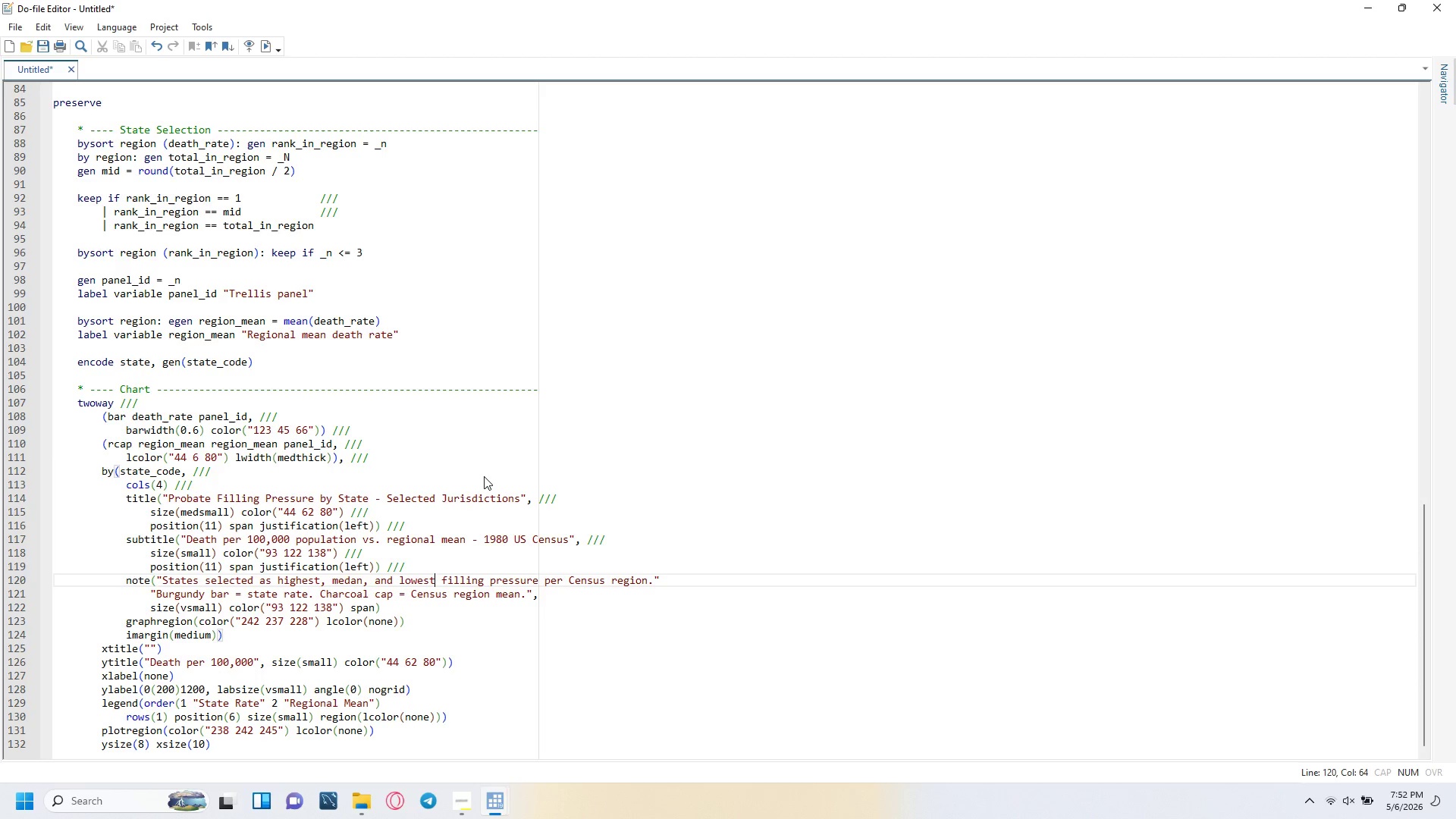 
key(ArrowRight)
 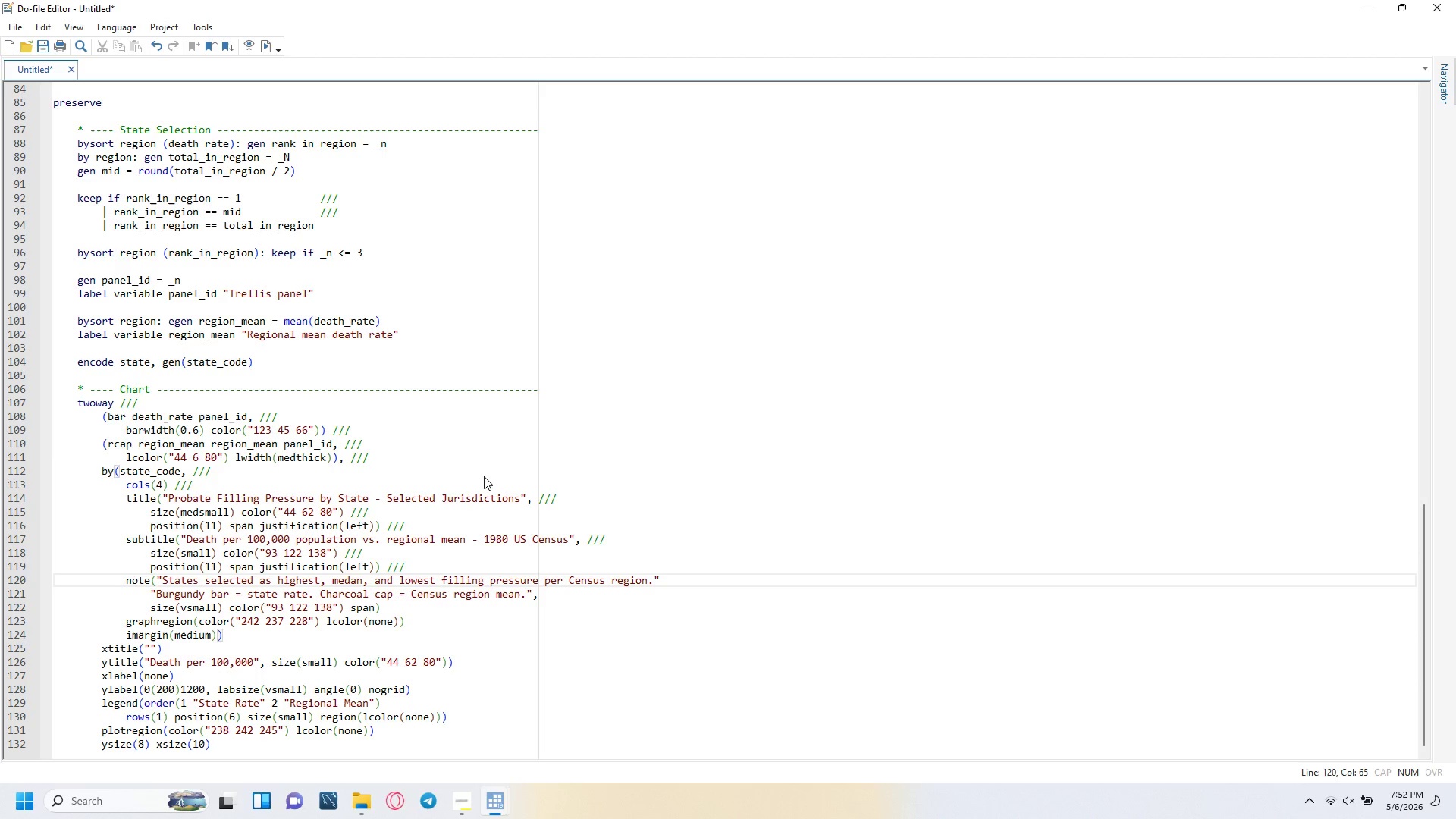 
key(ArrowRight)
 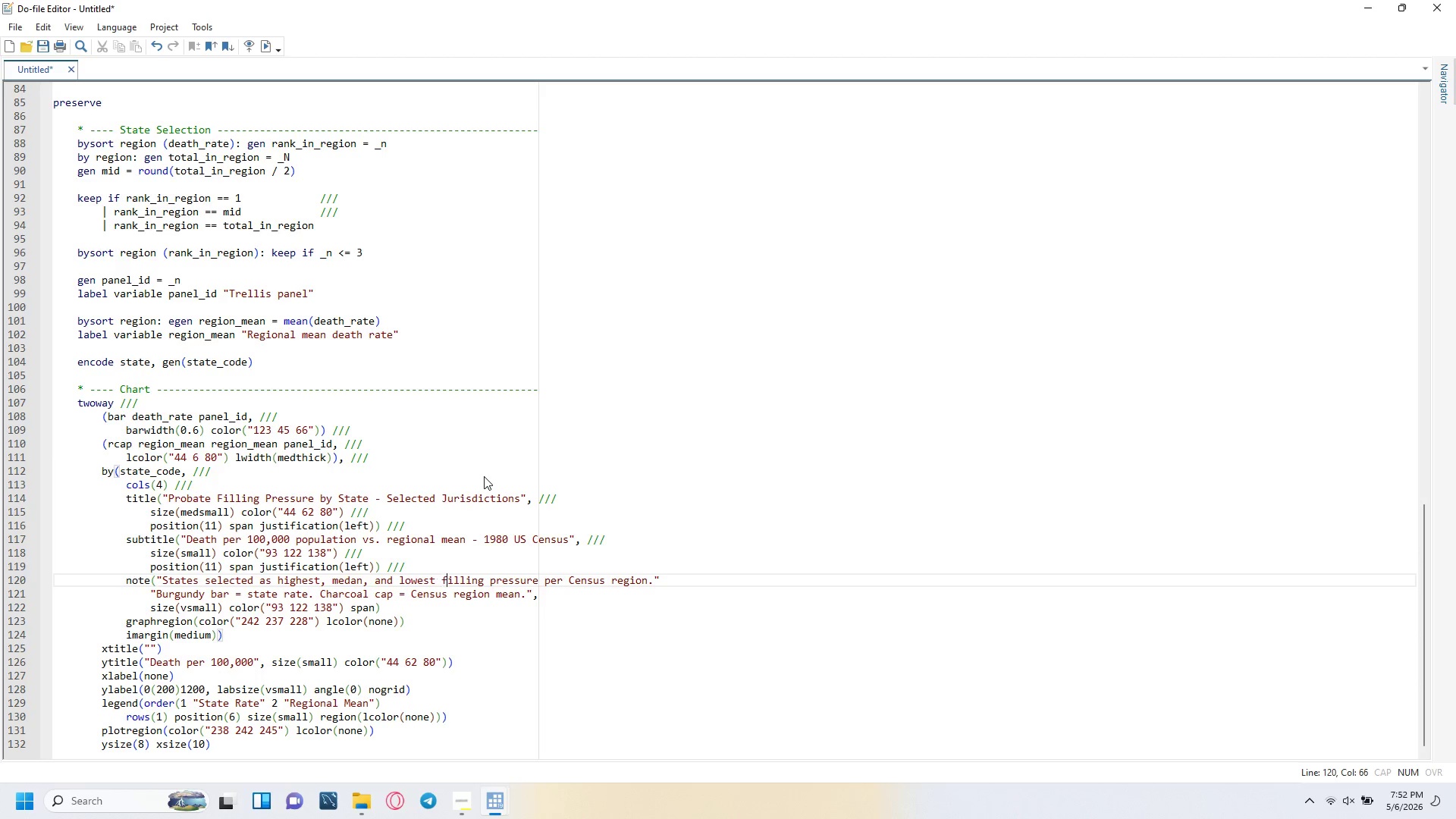 
key(ArrowRight)
 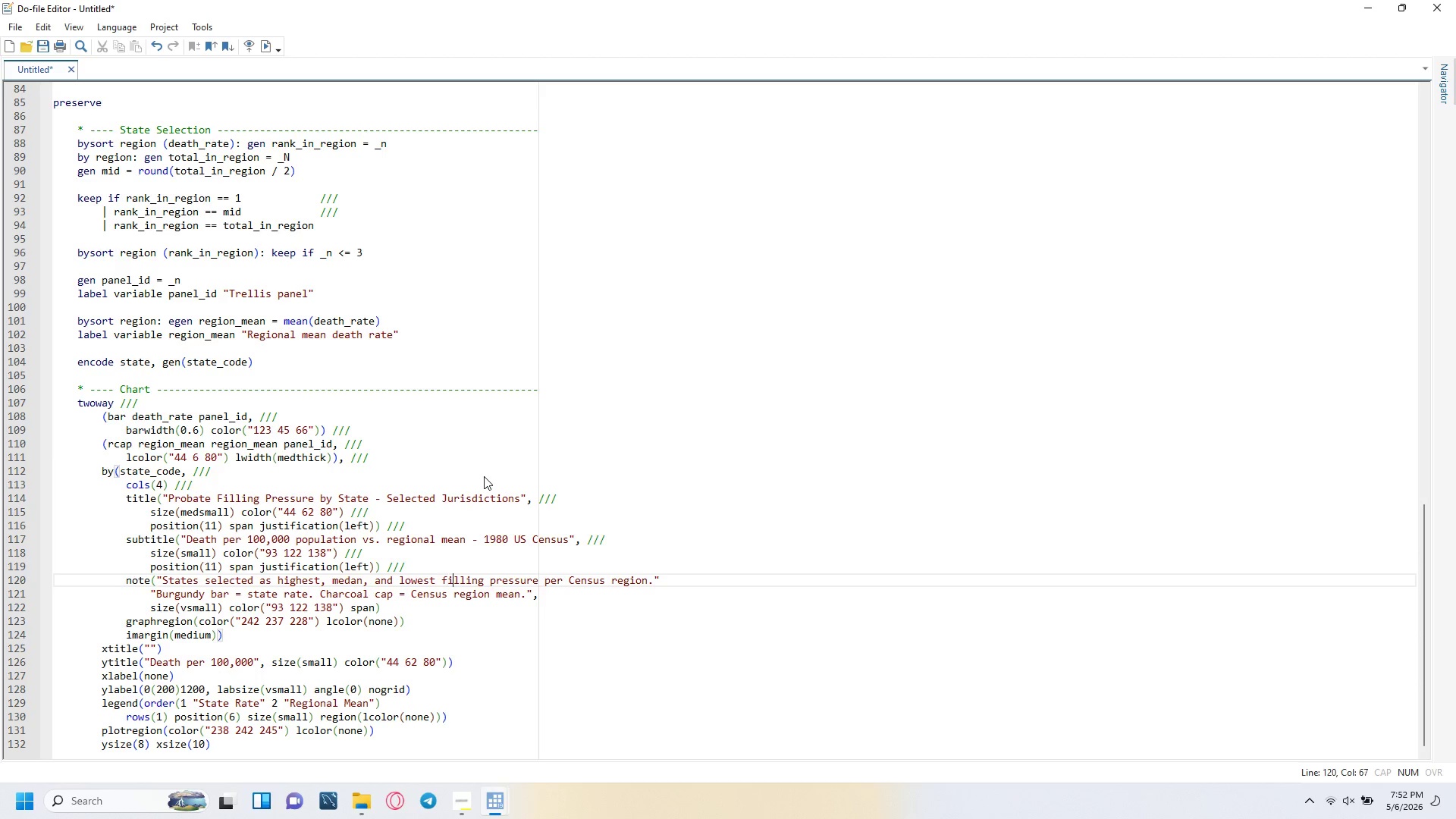 
key(ArrowRight)
 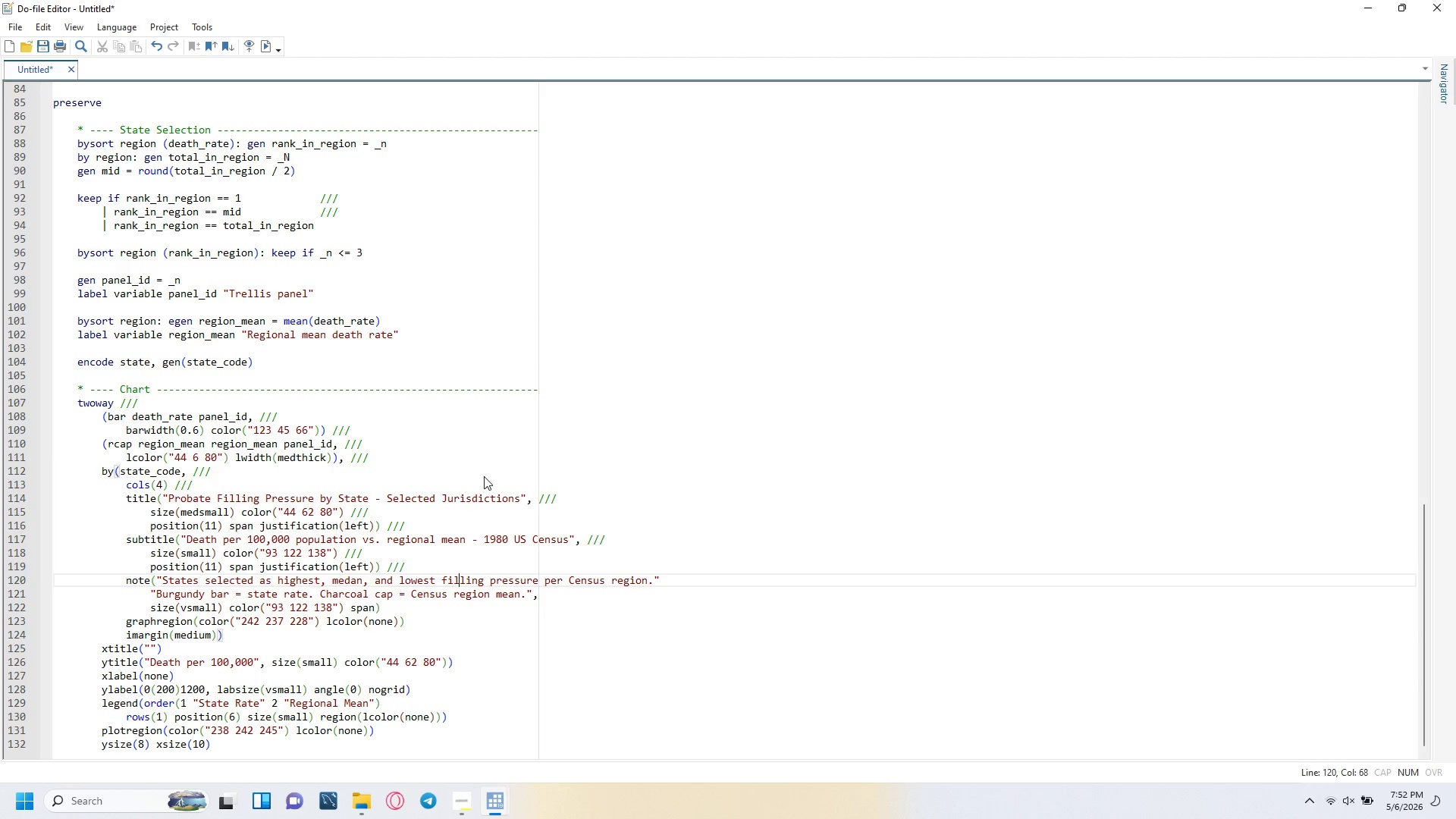 
key(ArrowRight)
 